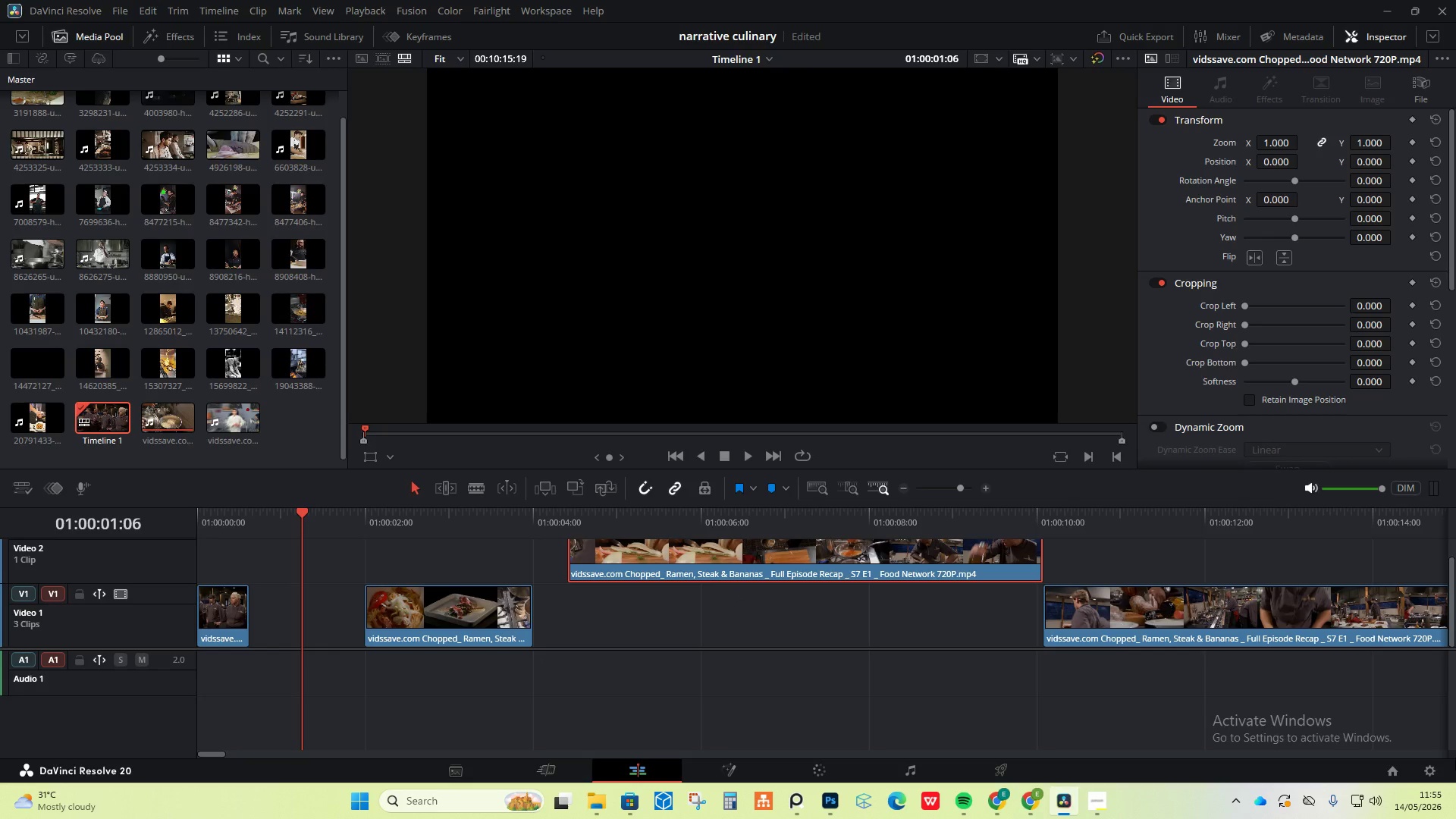 
wait(70.65)
 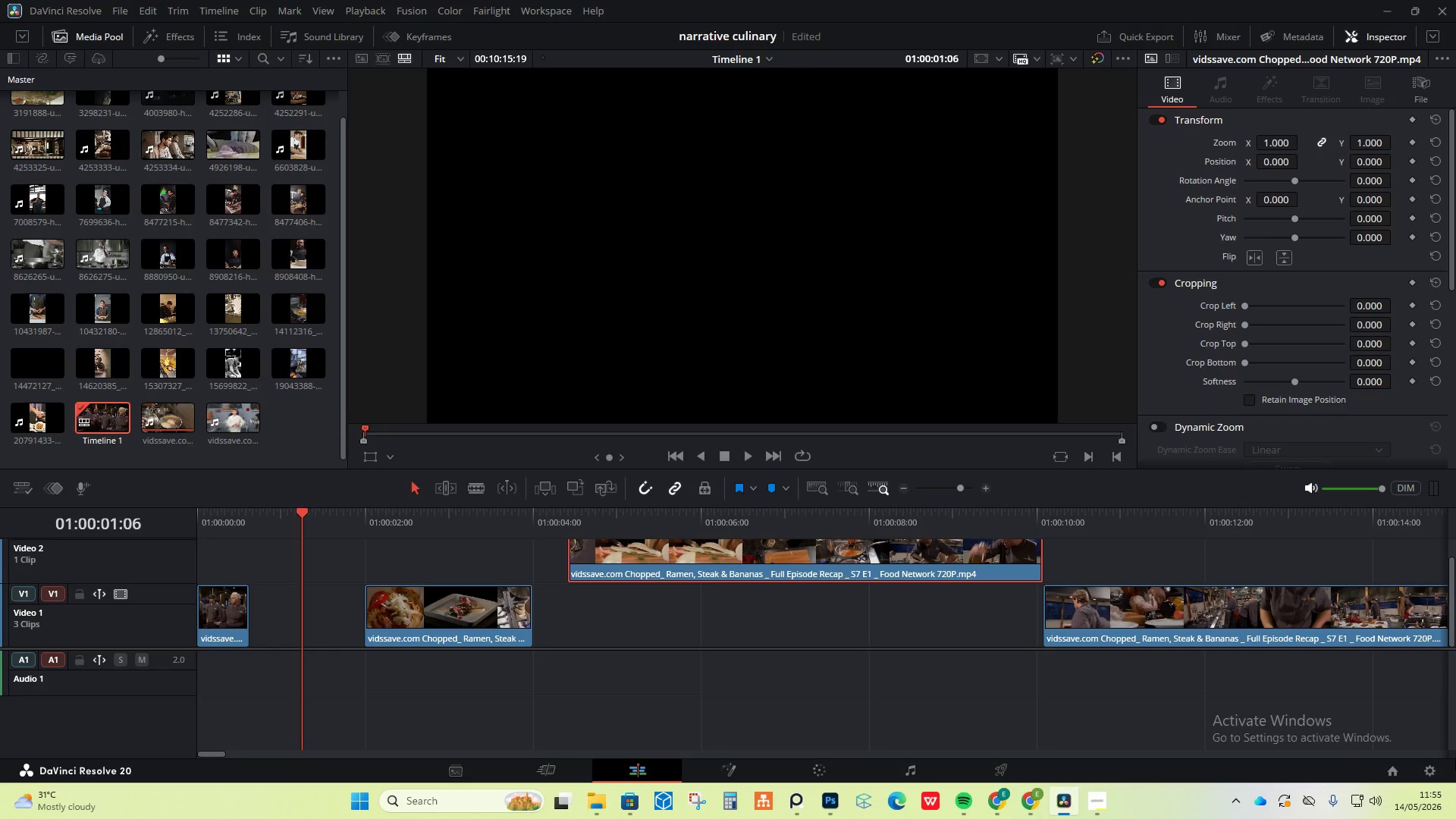 
key(Space)
 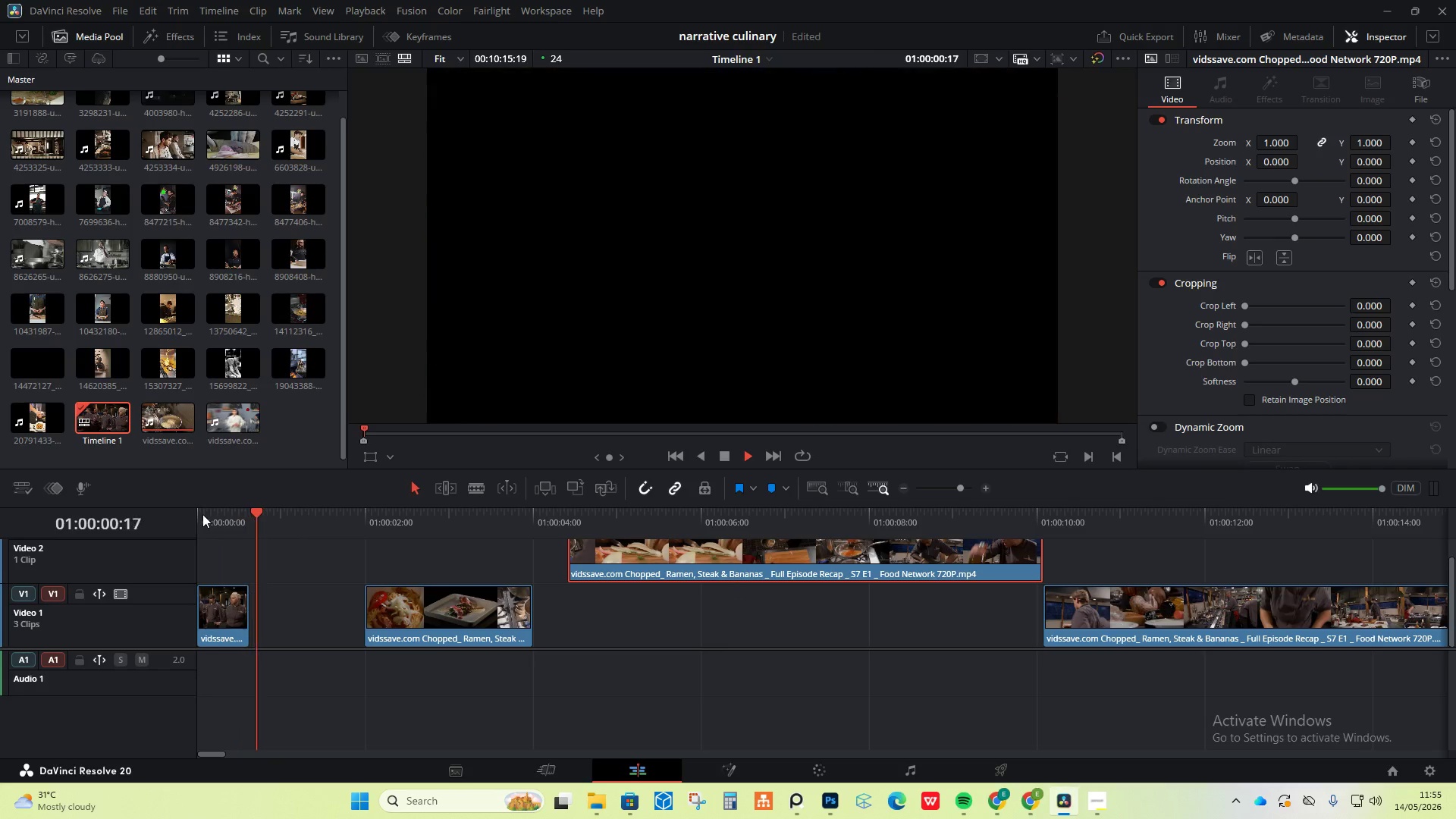 
key(Space)
 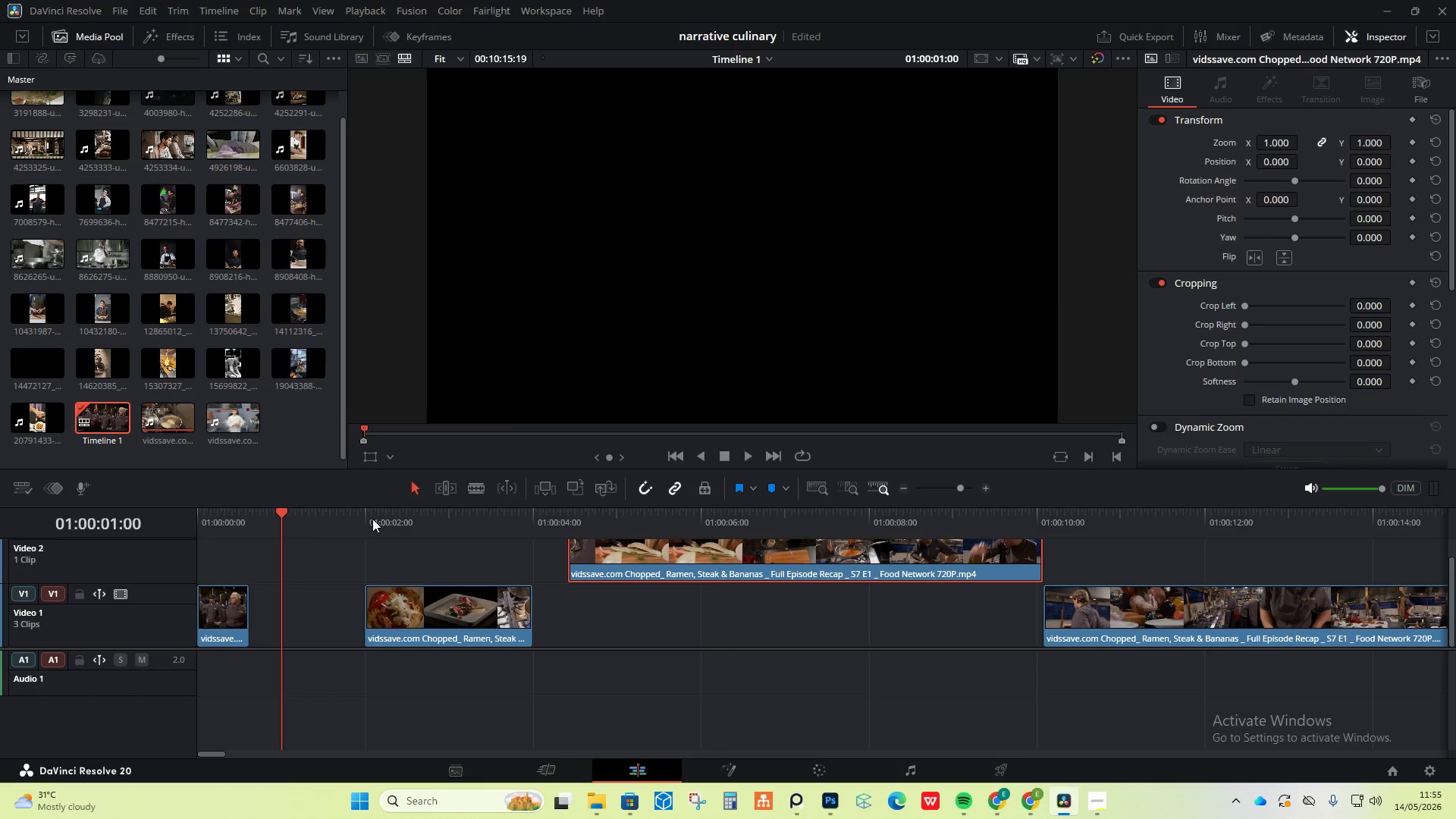 
left_click_drag(start_coordinate=[367, 519], to_coordinate=[363, 519])
 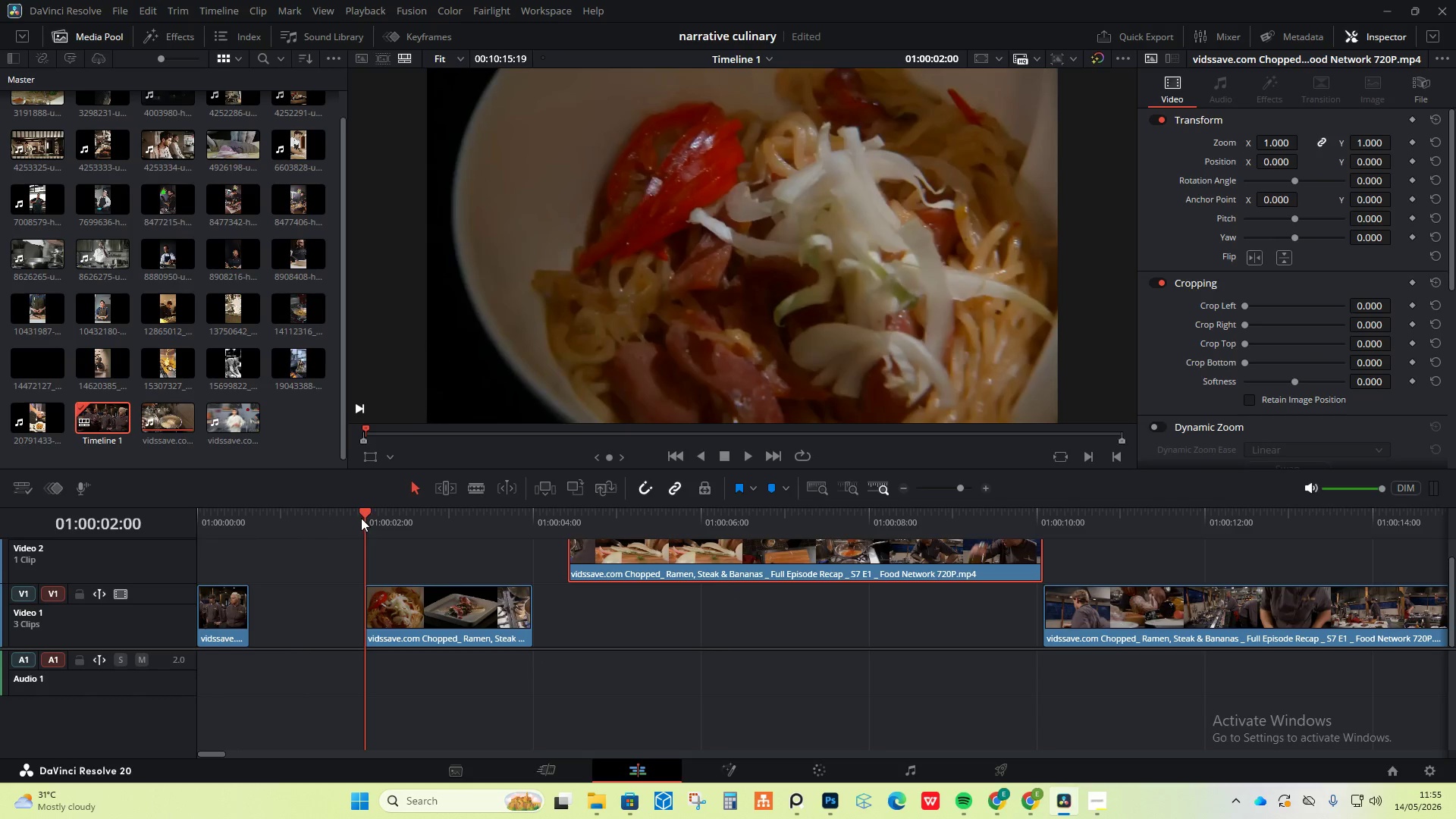 
key(Space)
 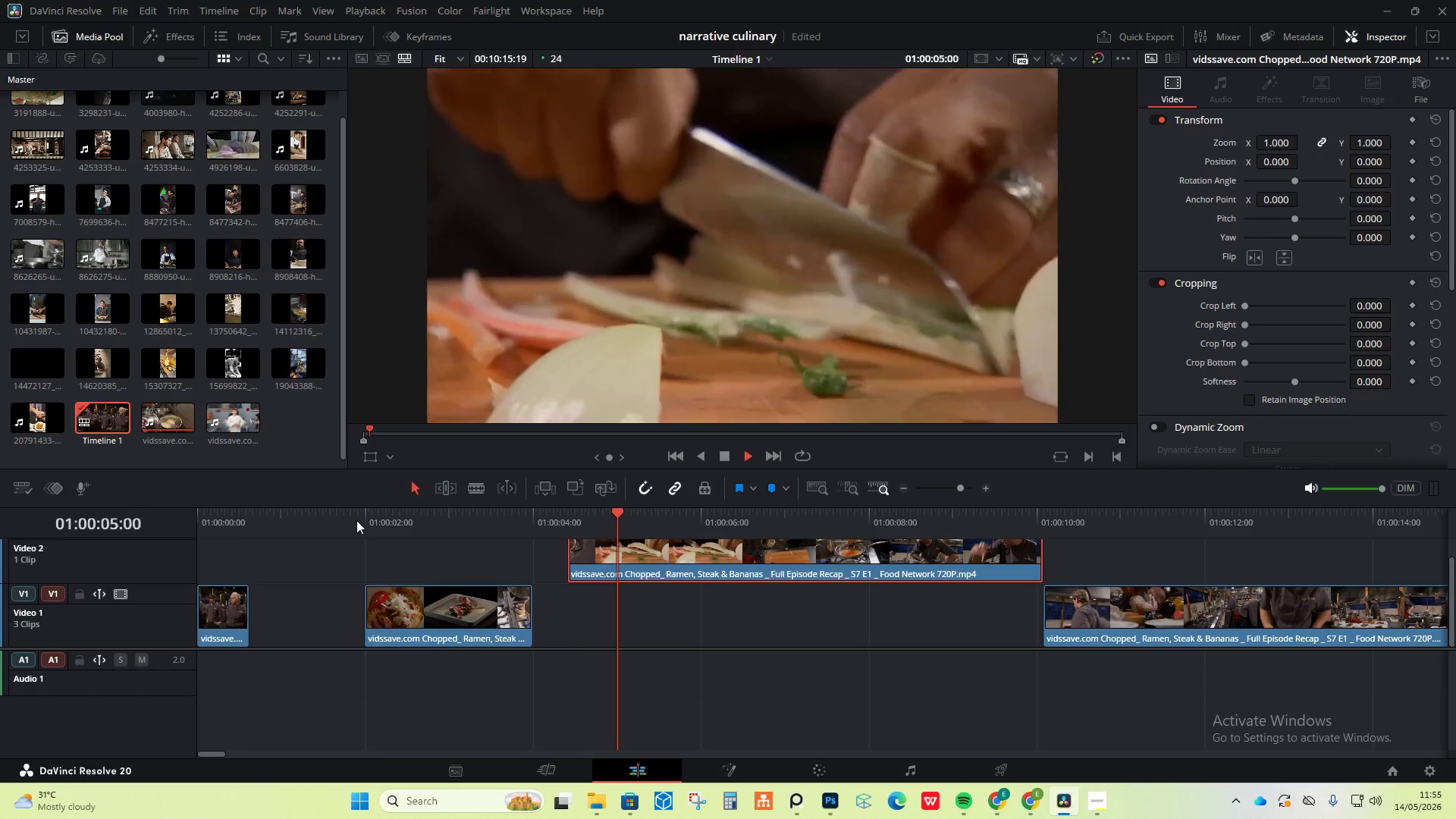 
key(Space)
 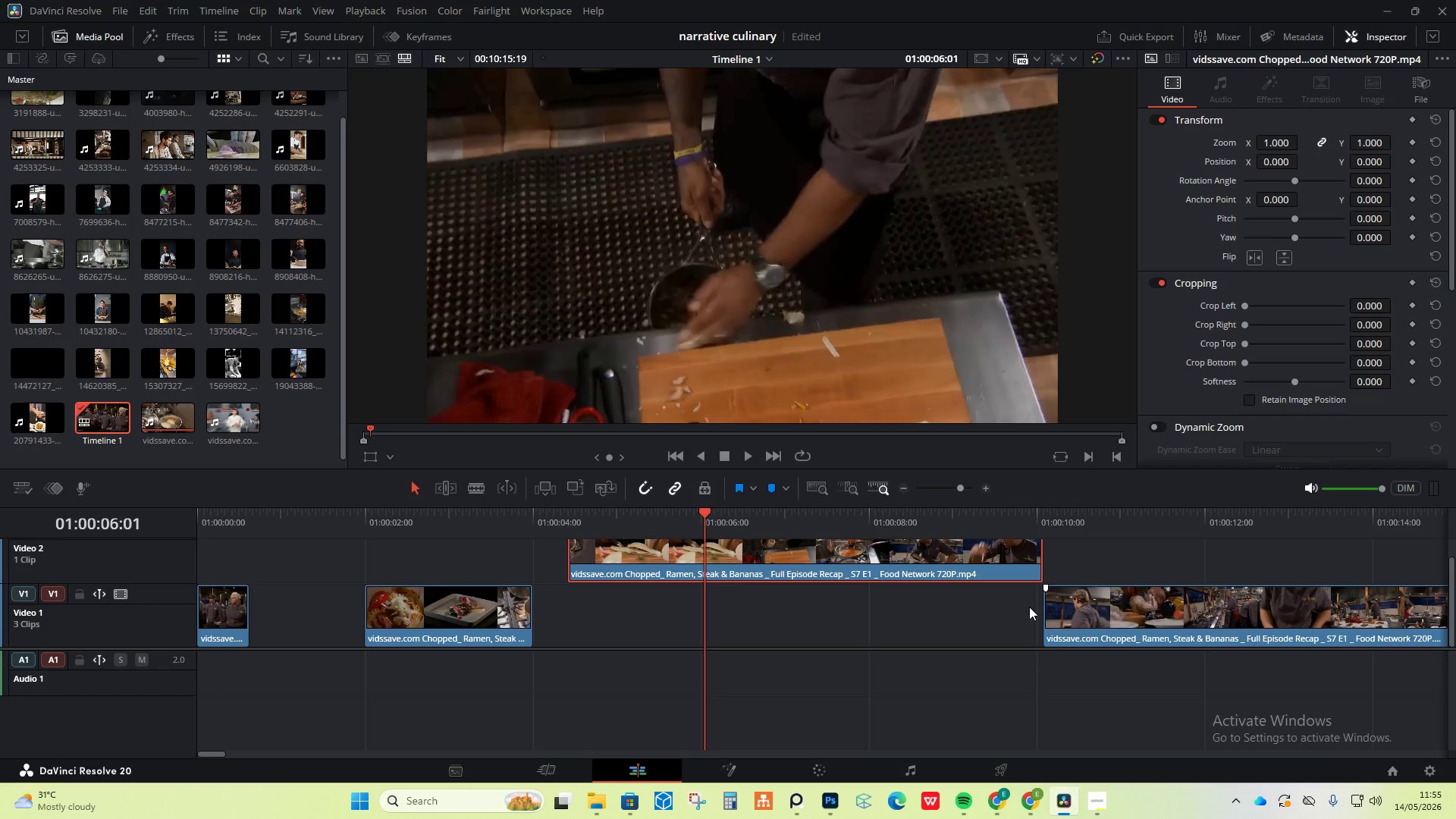 
hold_key(key=AltLeft, duration=1.24)
scroll: coordinate [742, 661], scroll_direction: down, amount: 6.0
 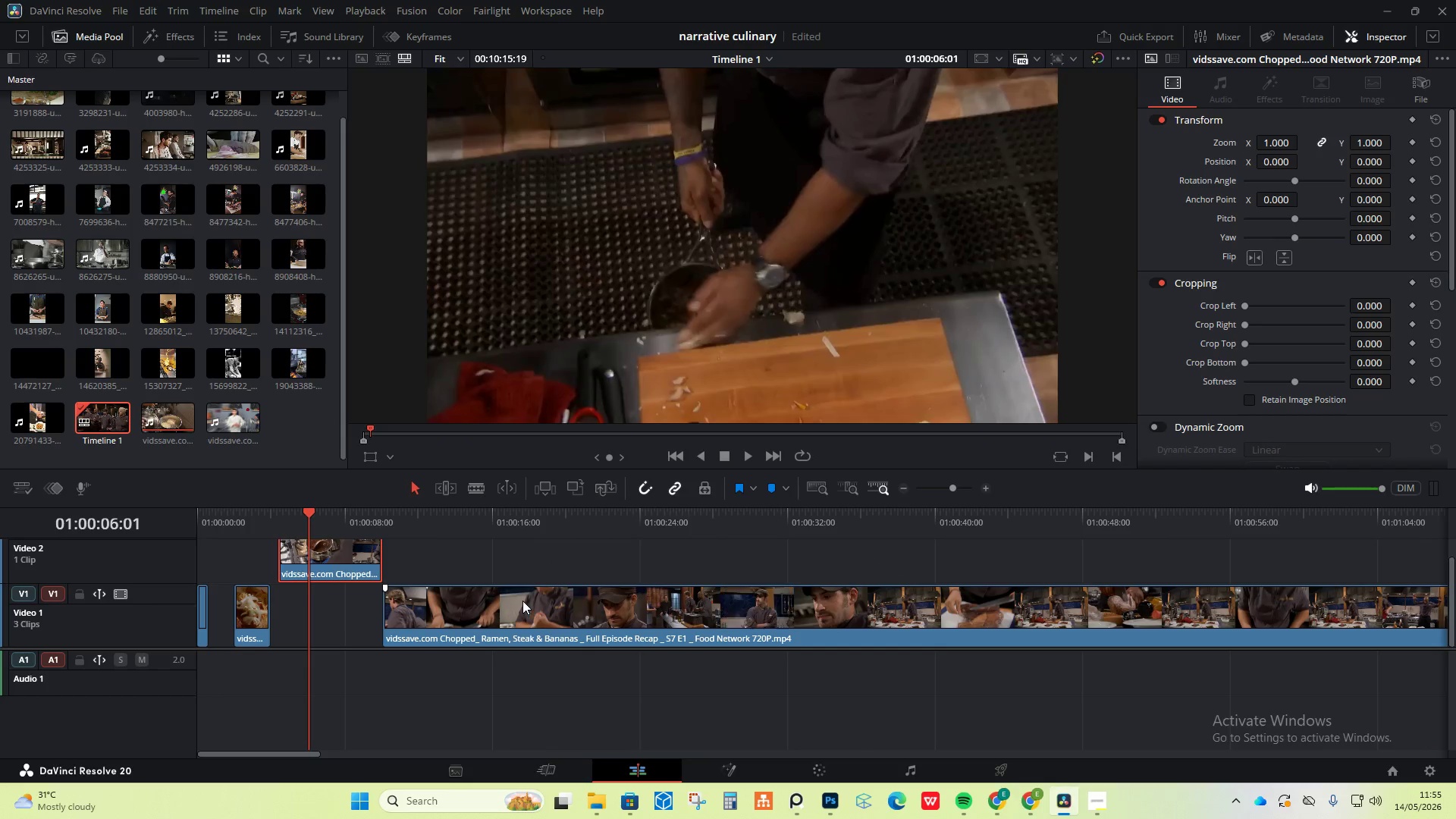 
key(Space)
 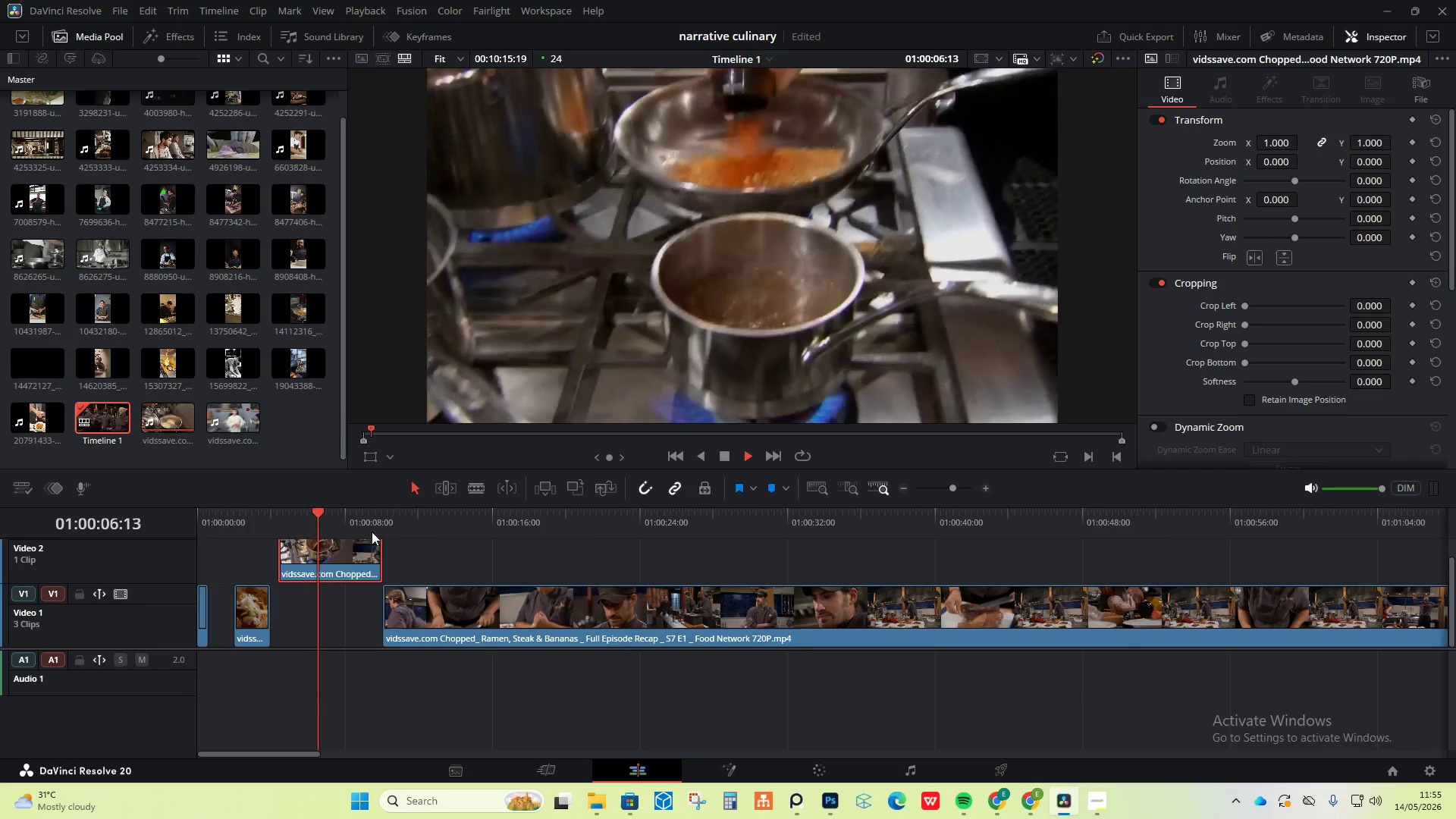 
left_click([384, 523])
 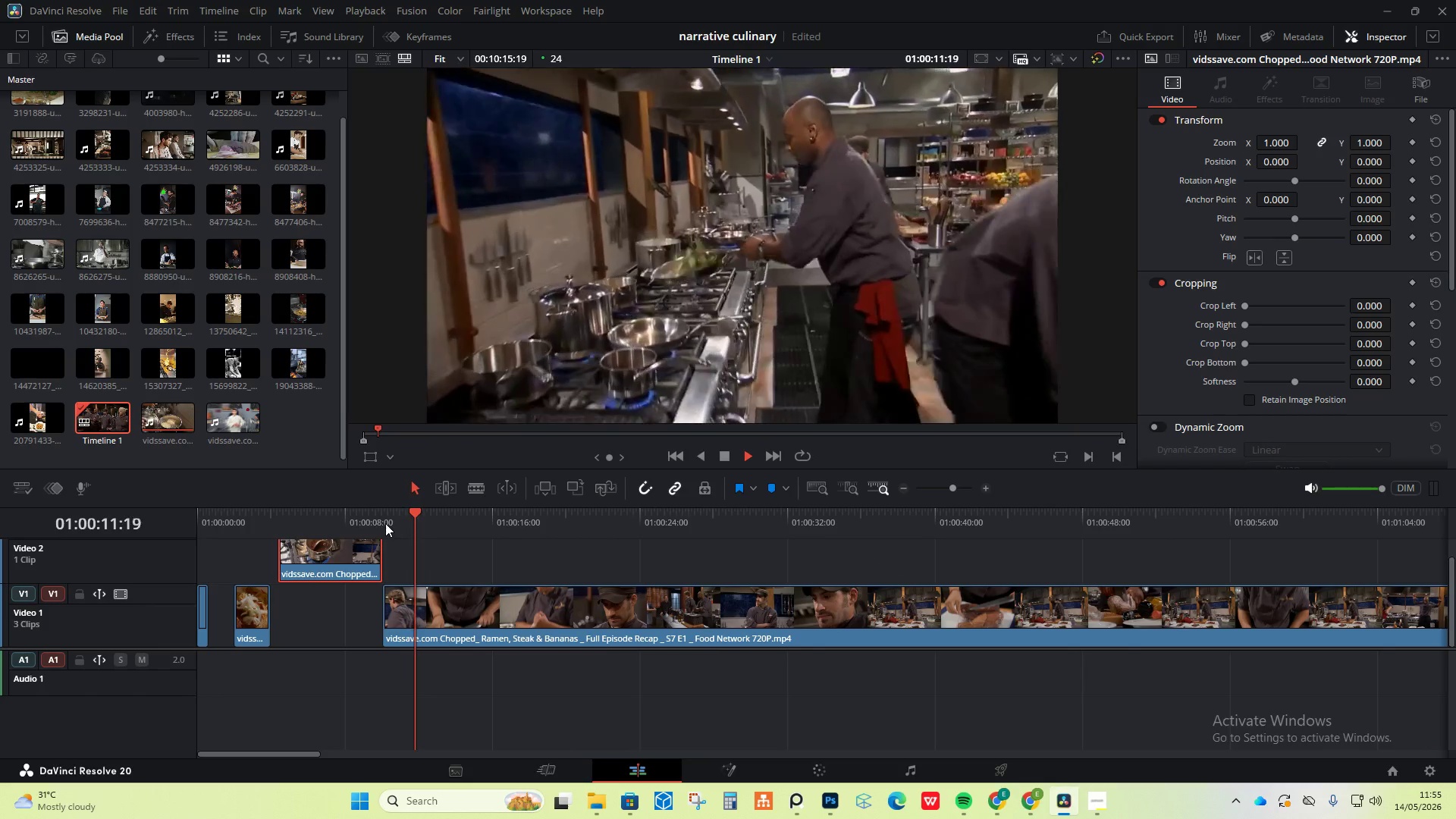 
key(Space)
 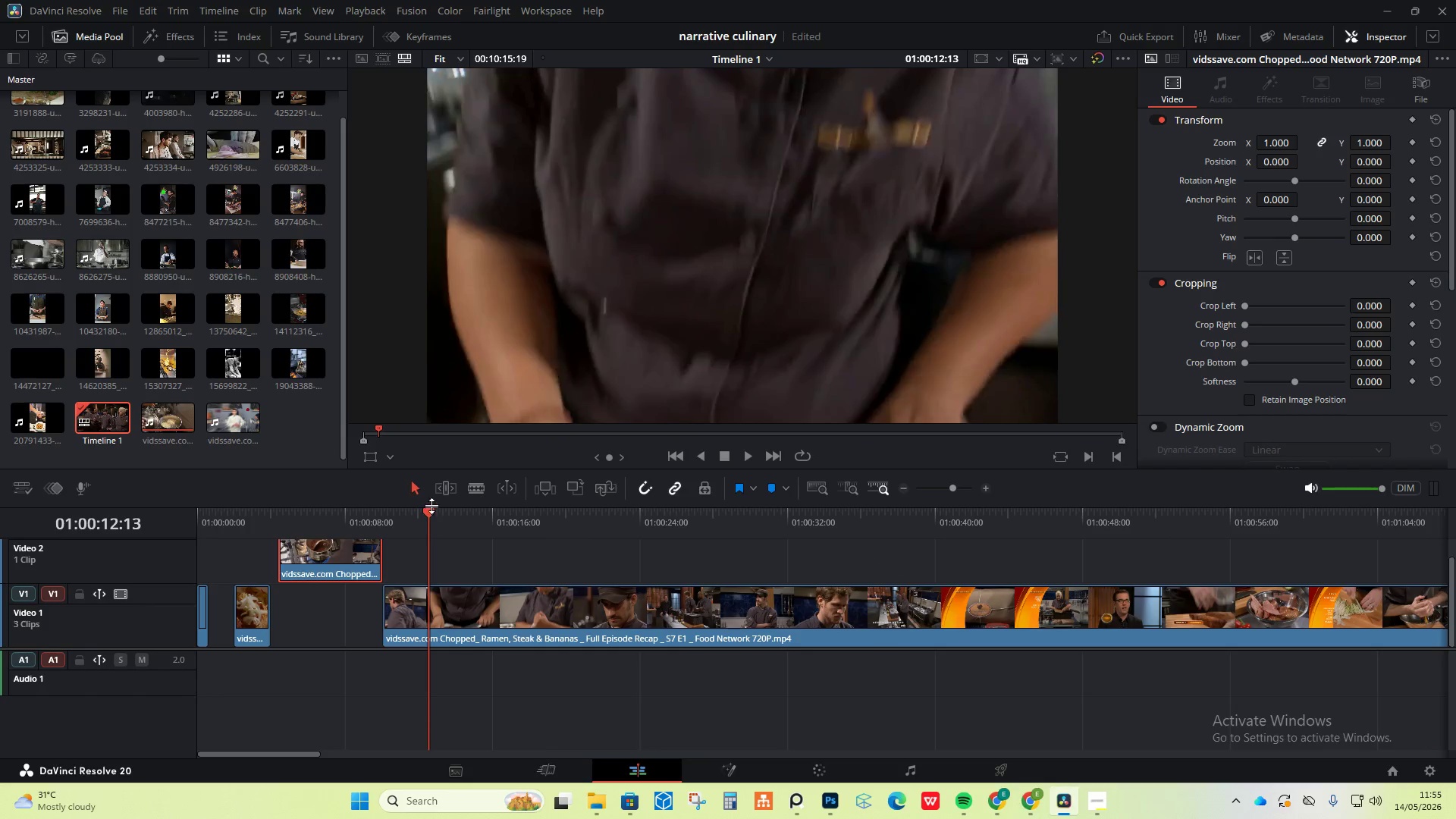 
left_click_drag(start_coordinate=[425, 513], to_coordinate=[415, 513])
 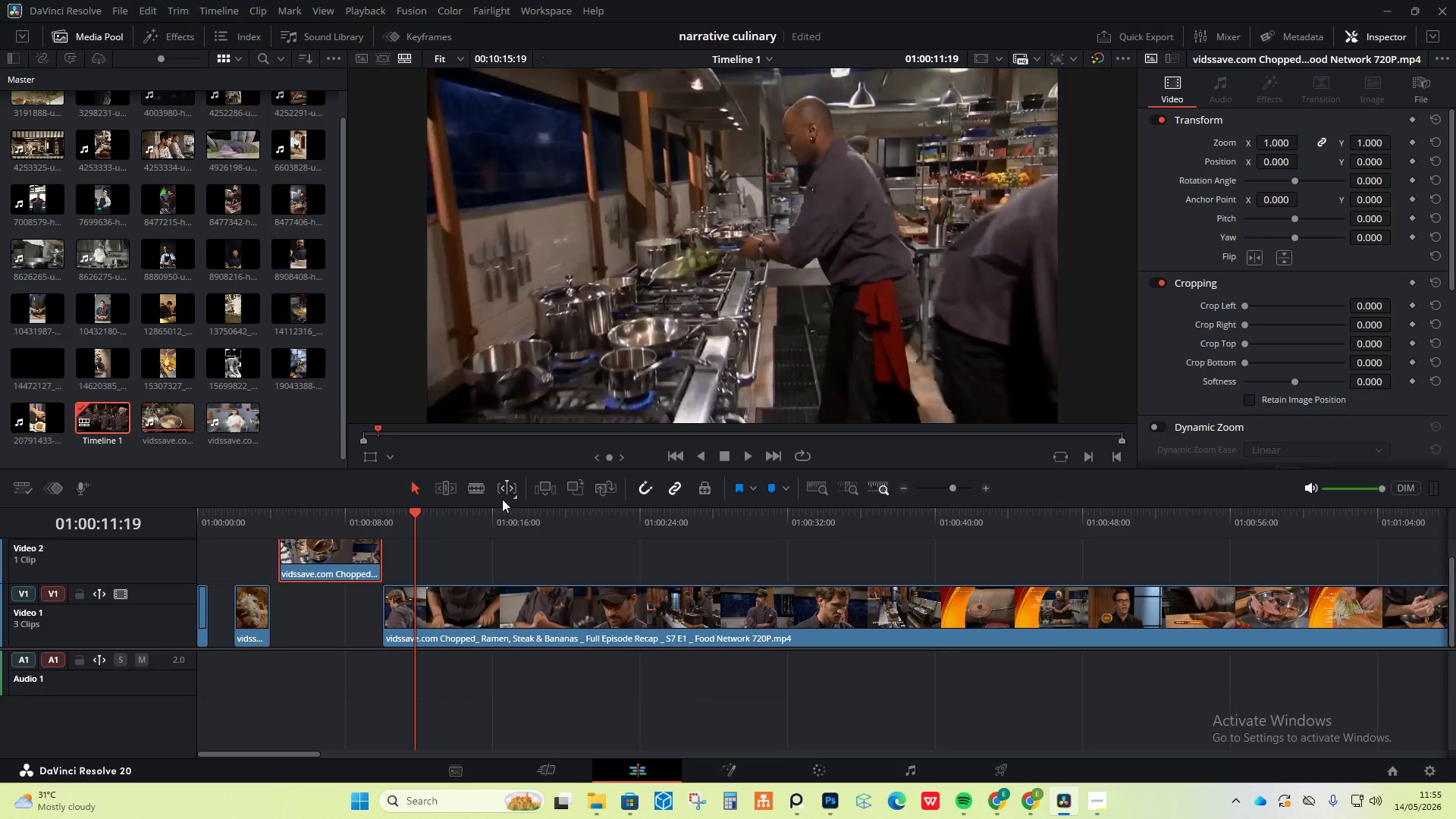 
left_click([472, 490])
 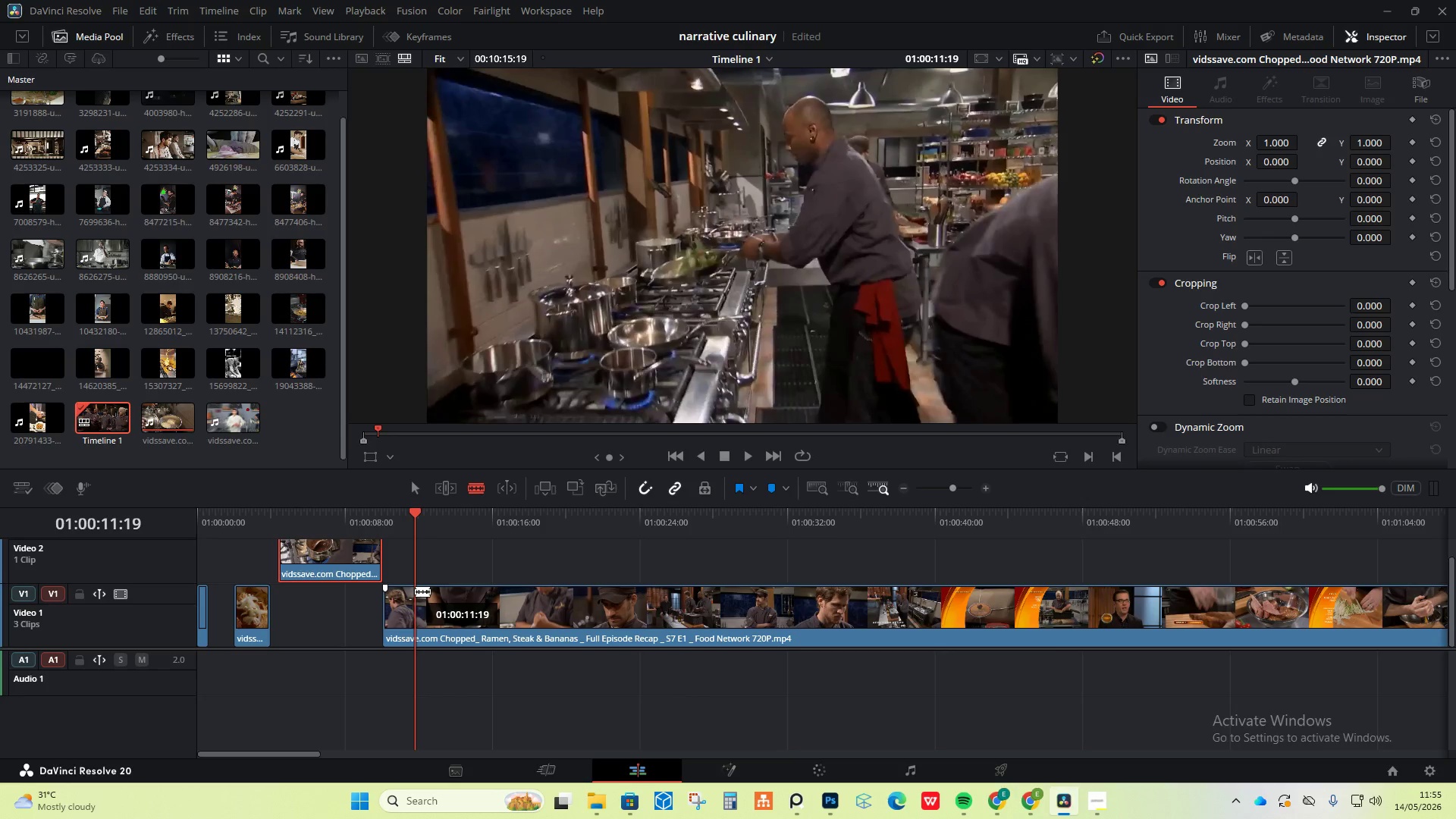 
left_click([415, 591])
 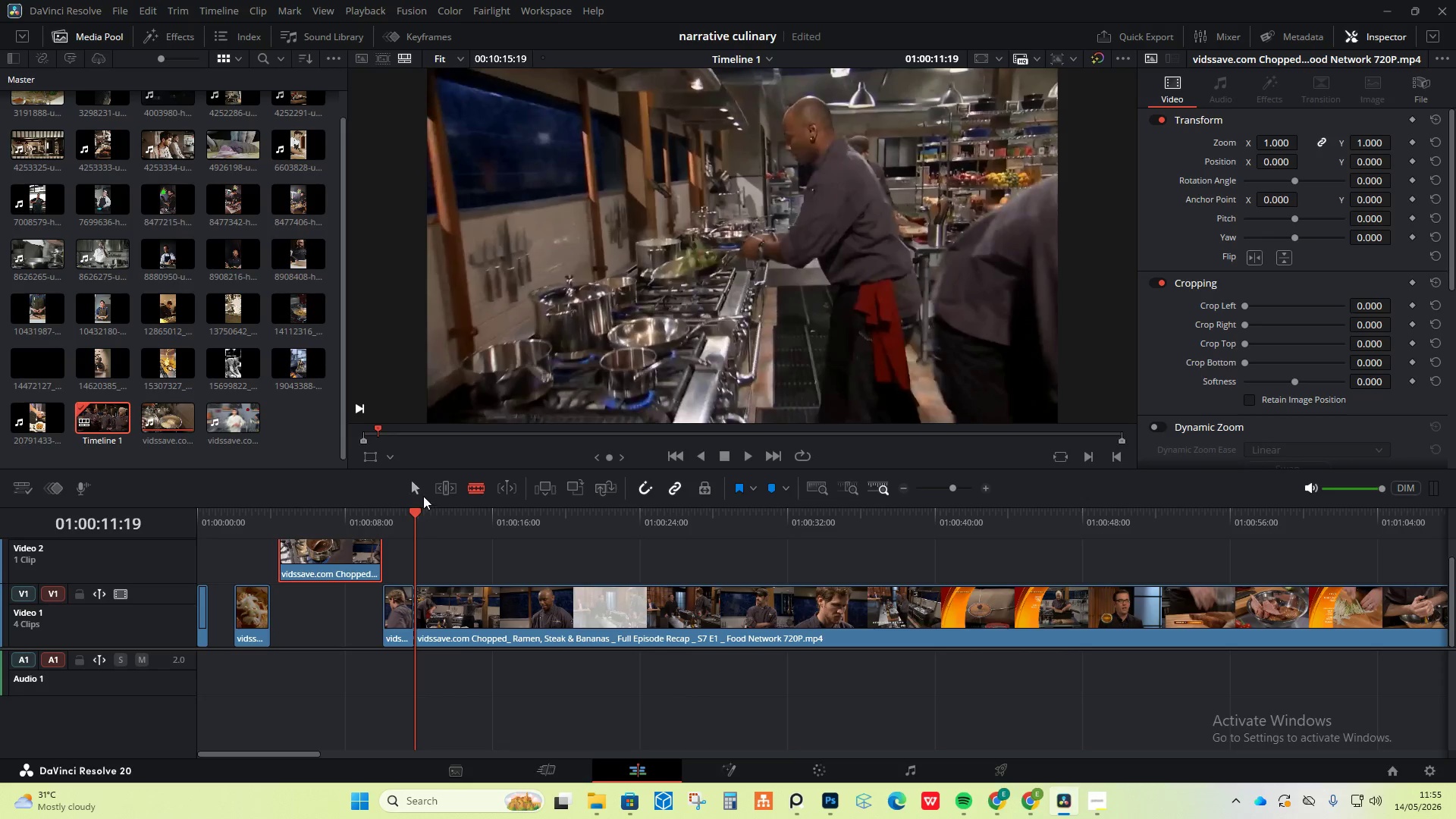 
left_click([416, 492])
 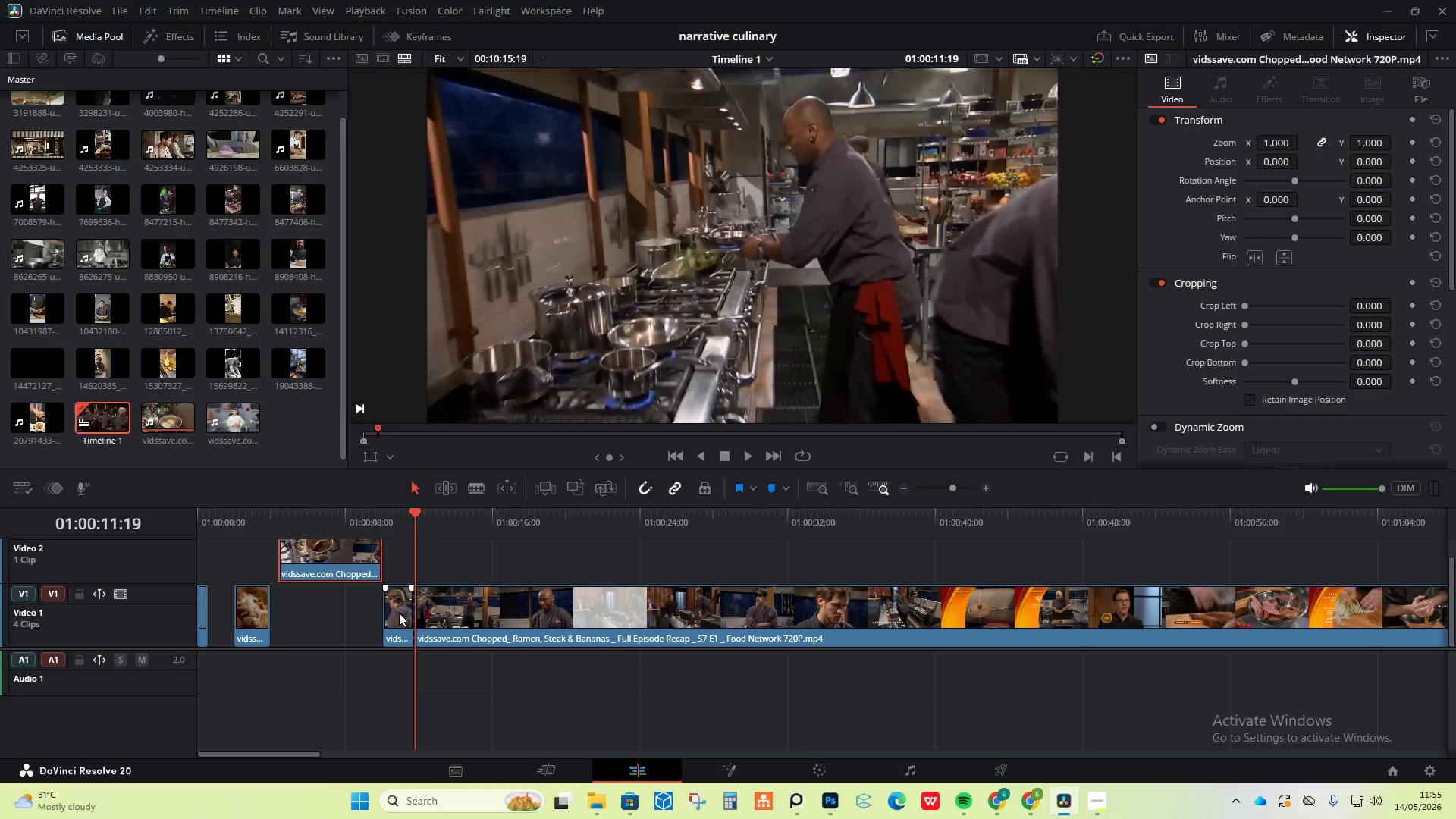 
left_click([399, 613])
 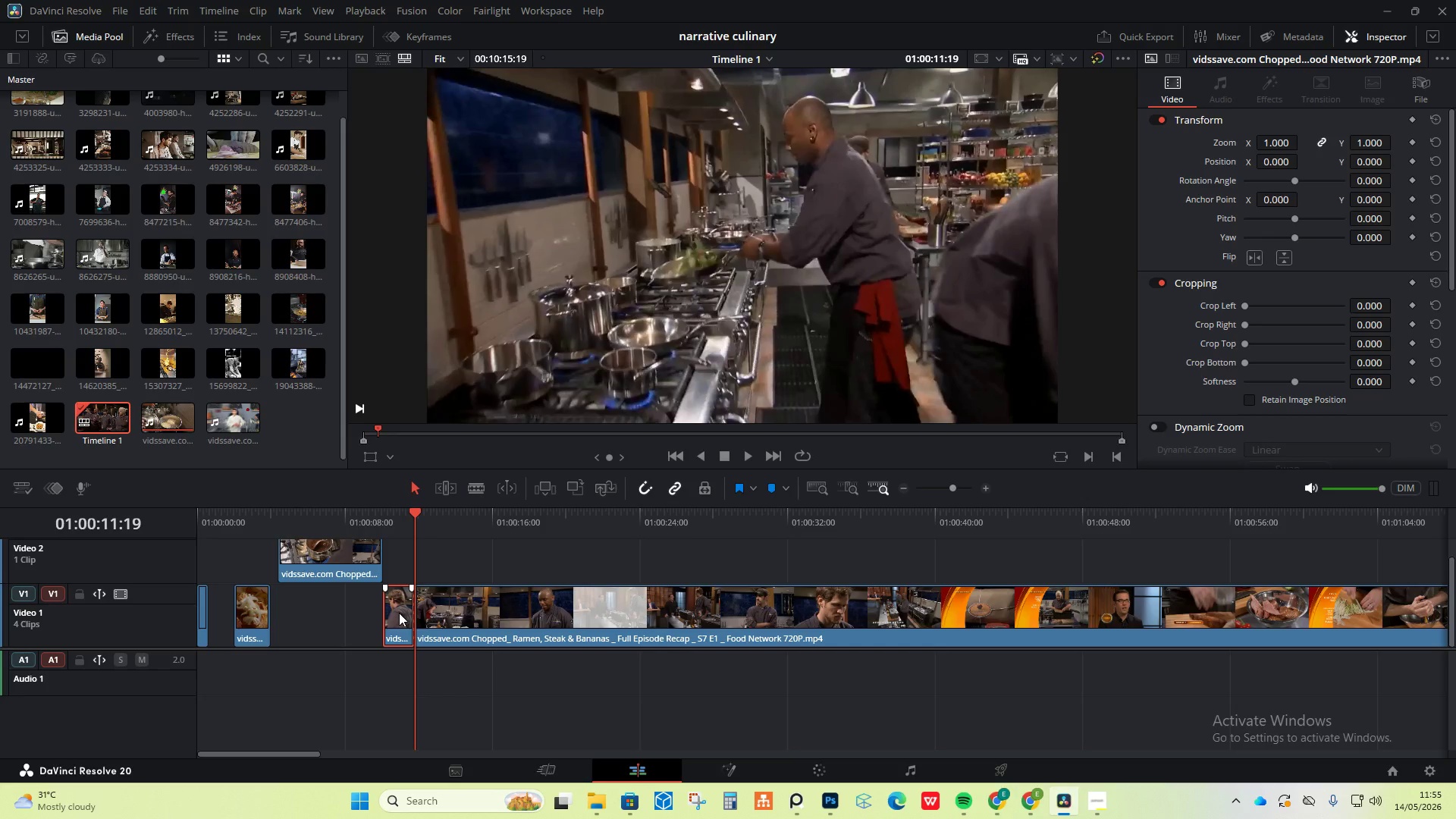 
right_click([399, 613])
 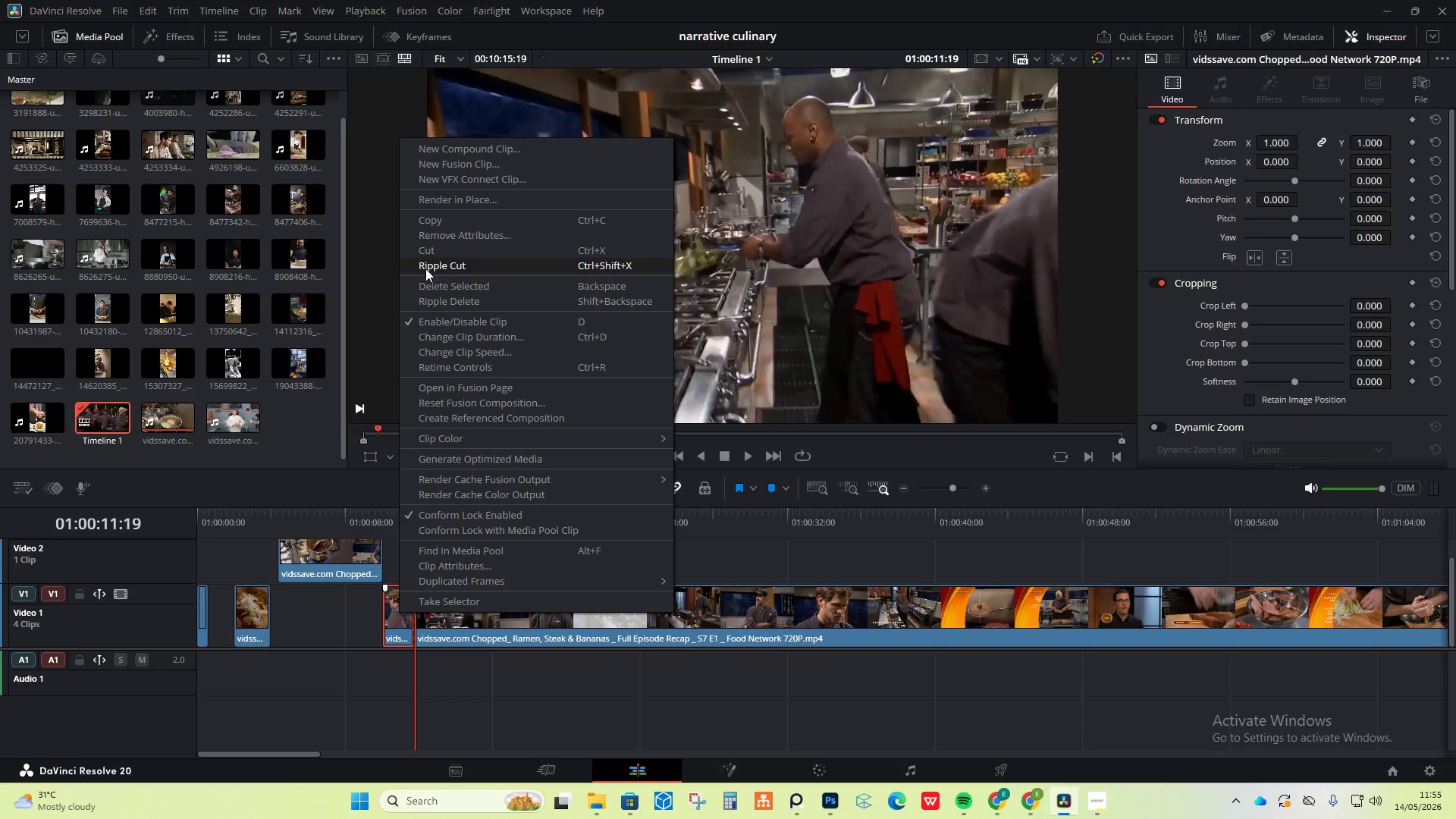 
left_click([441, 282])
 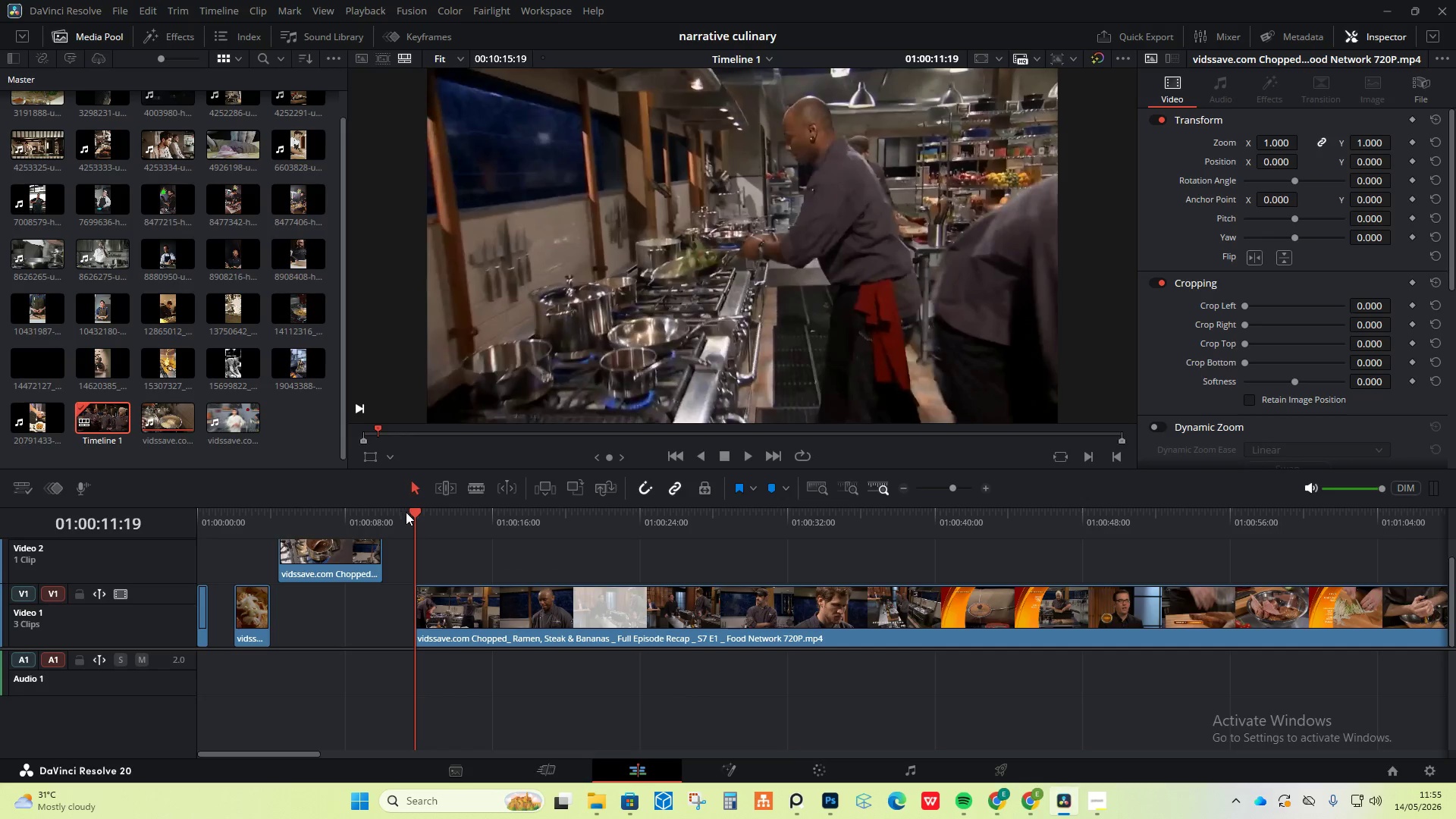 
key(Space)
 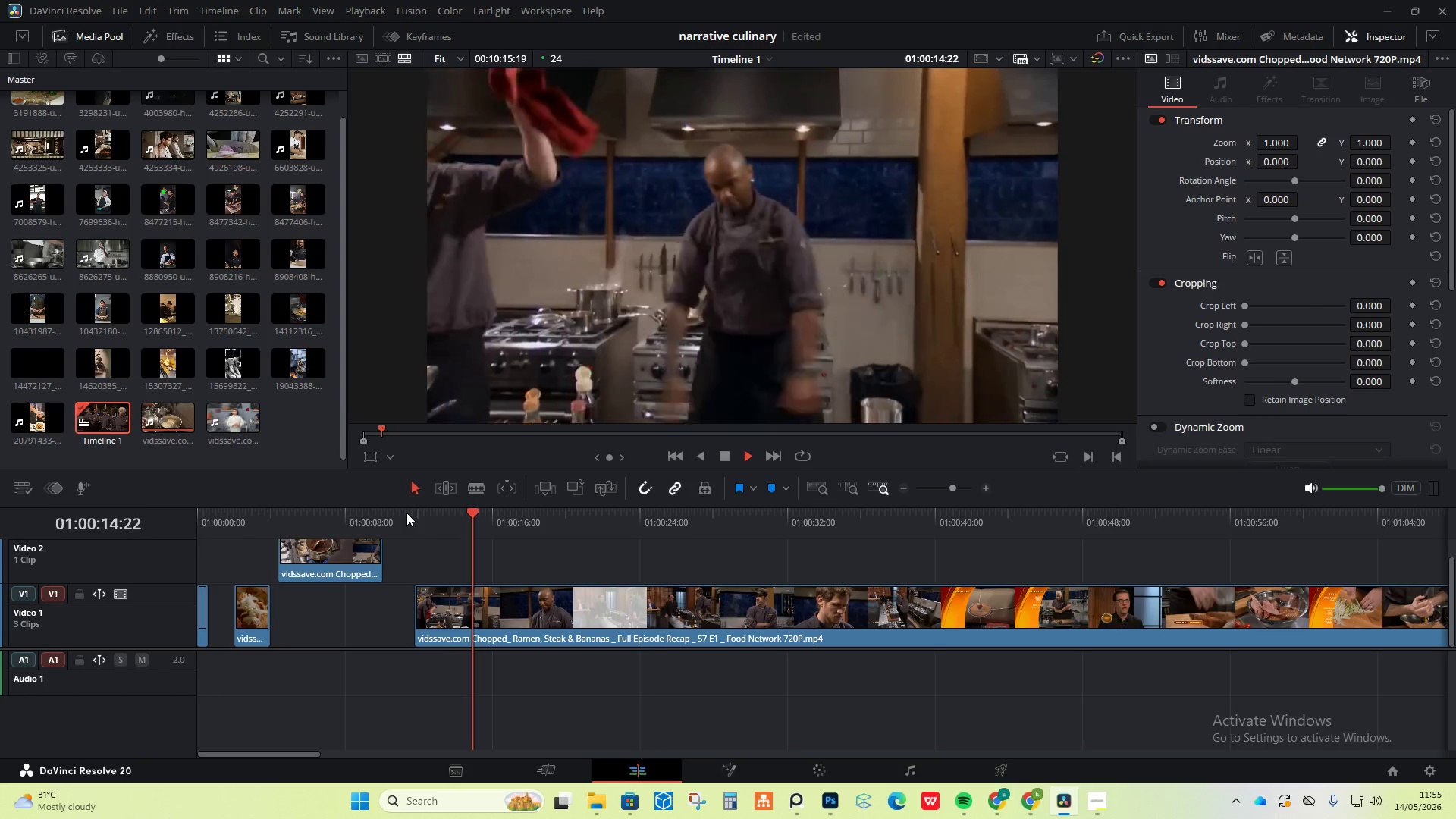 
key(Space)
 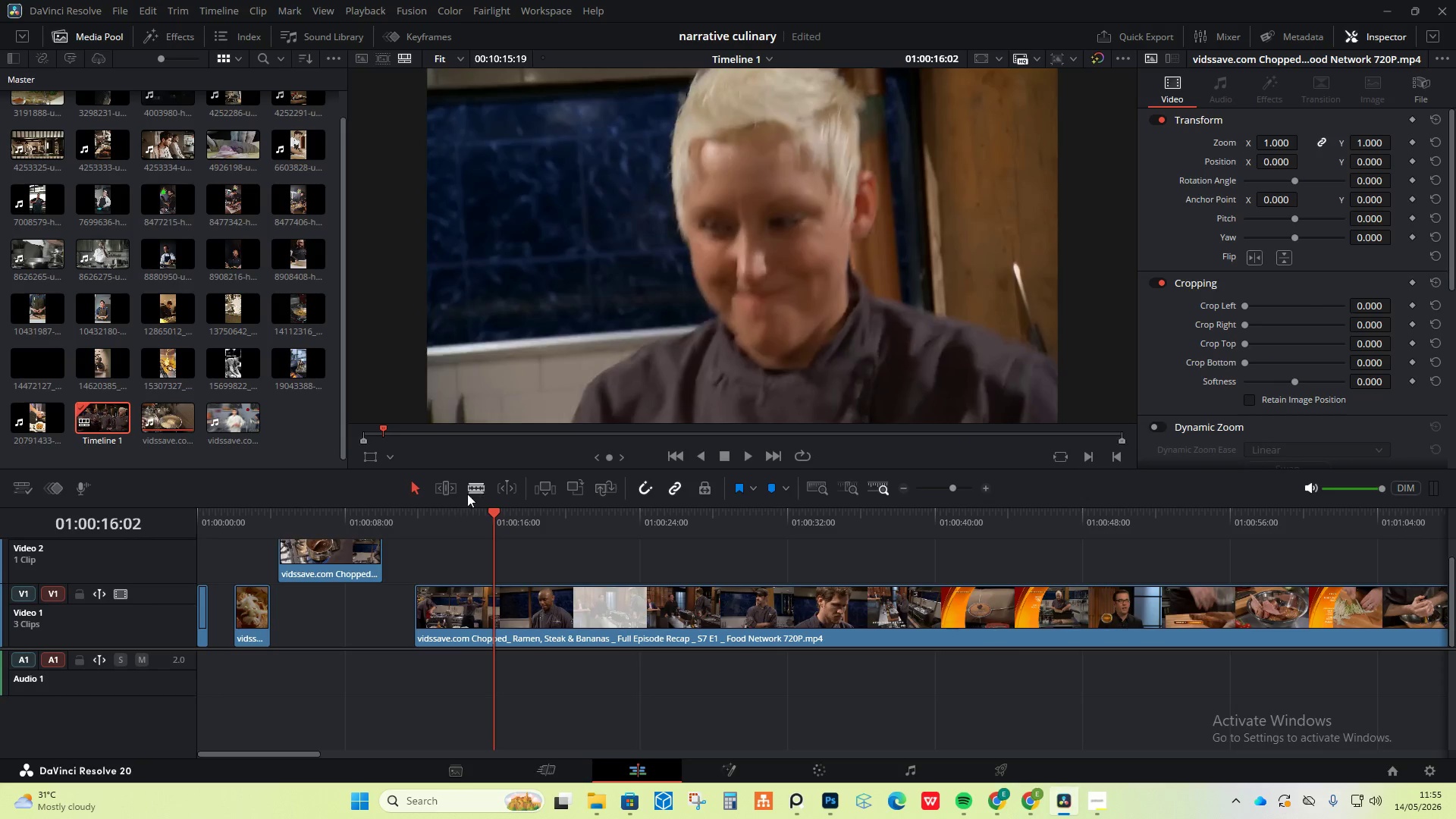 
left_click([475, 488])
 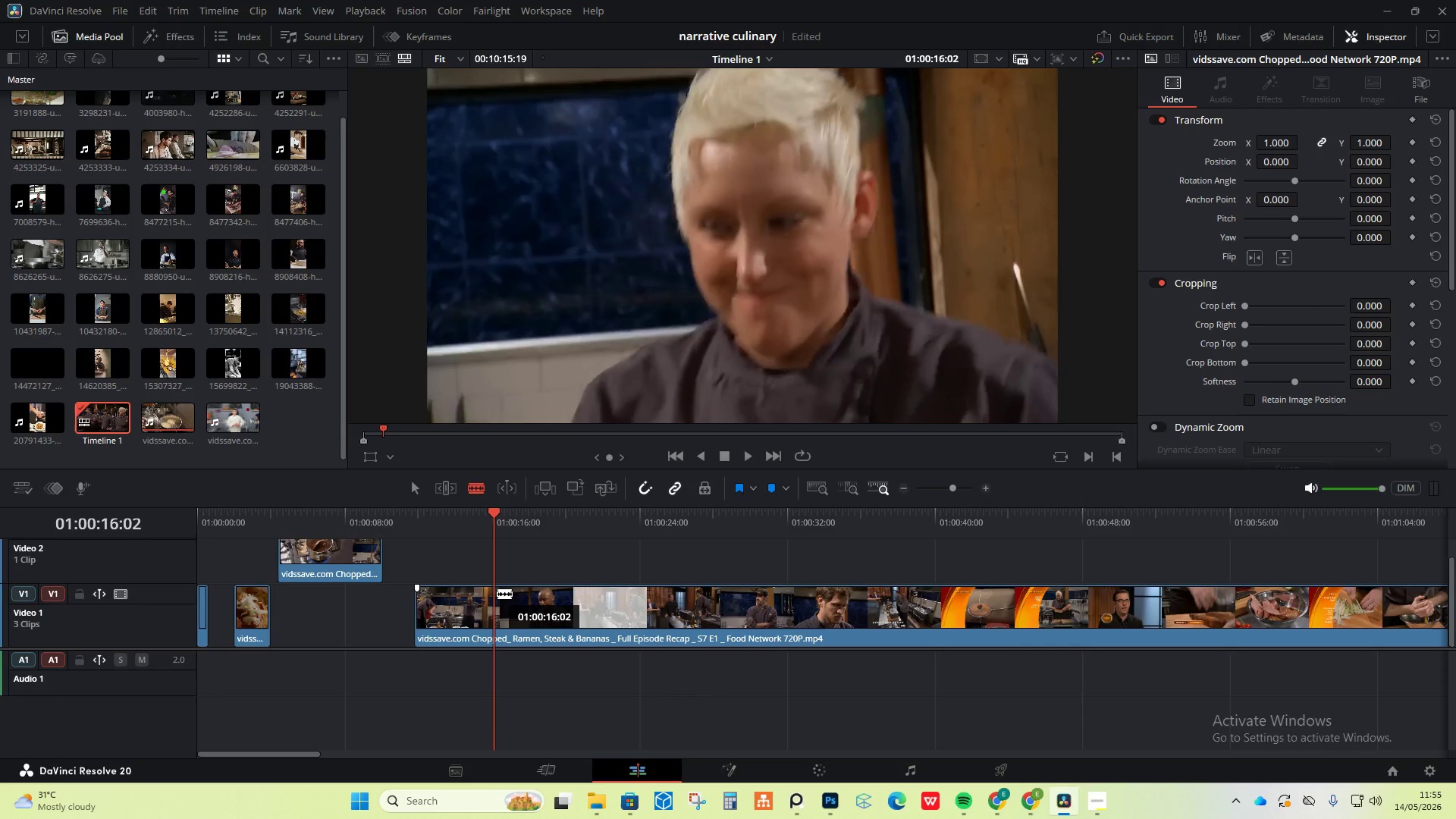 
left_click([497, 593])
 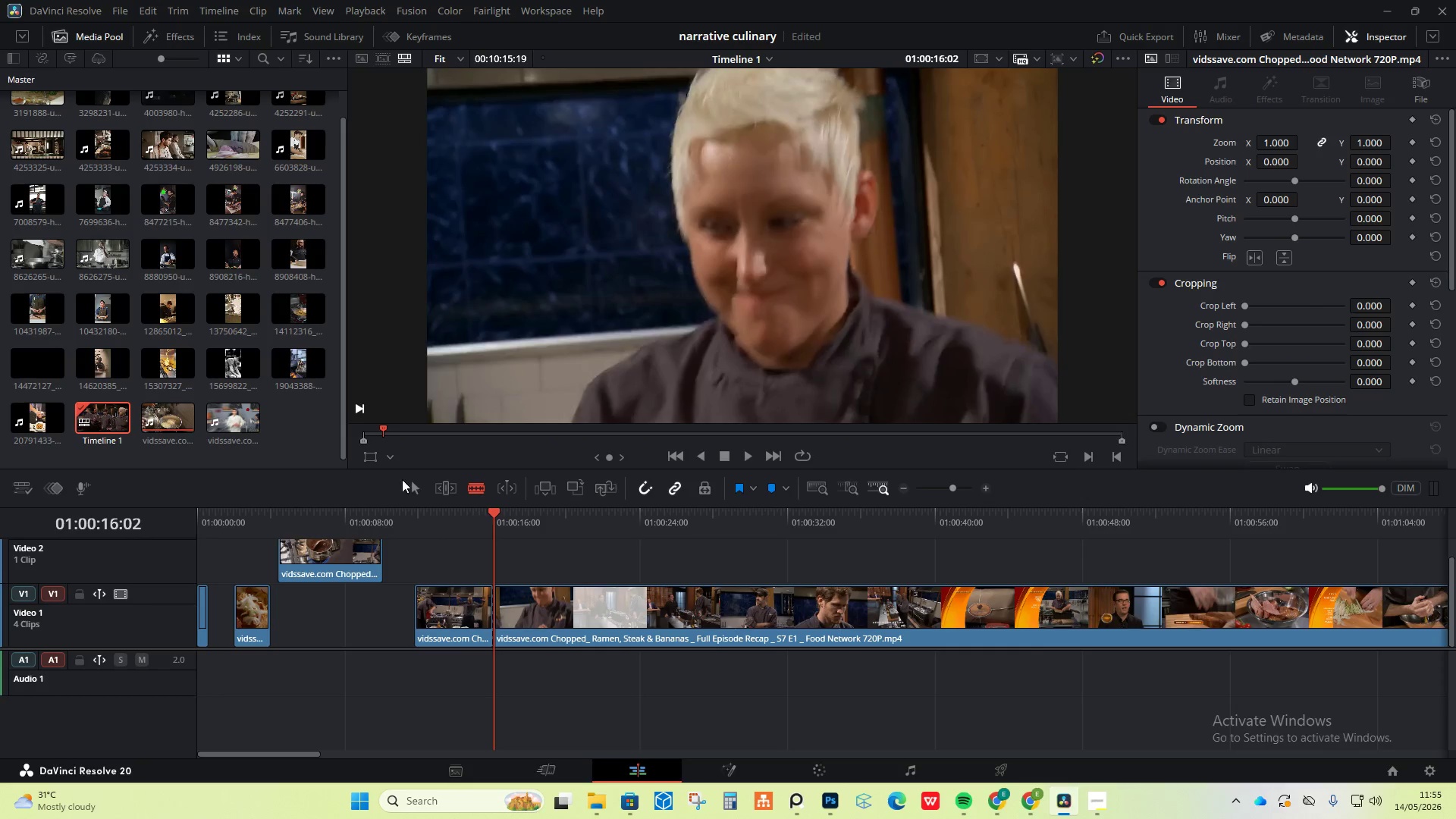 
left_click([421, 487])
 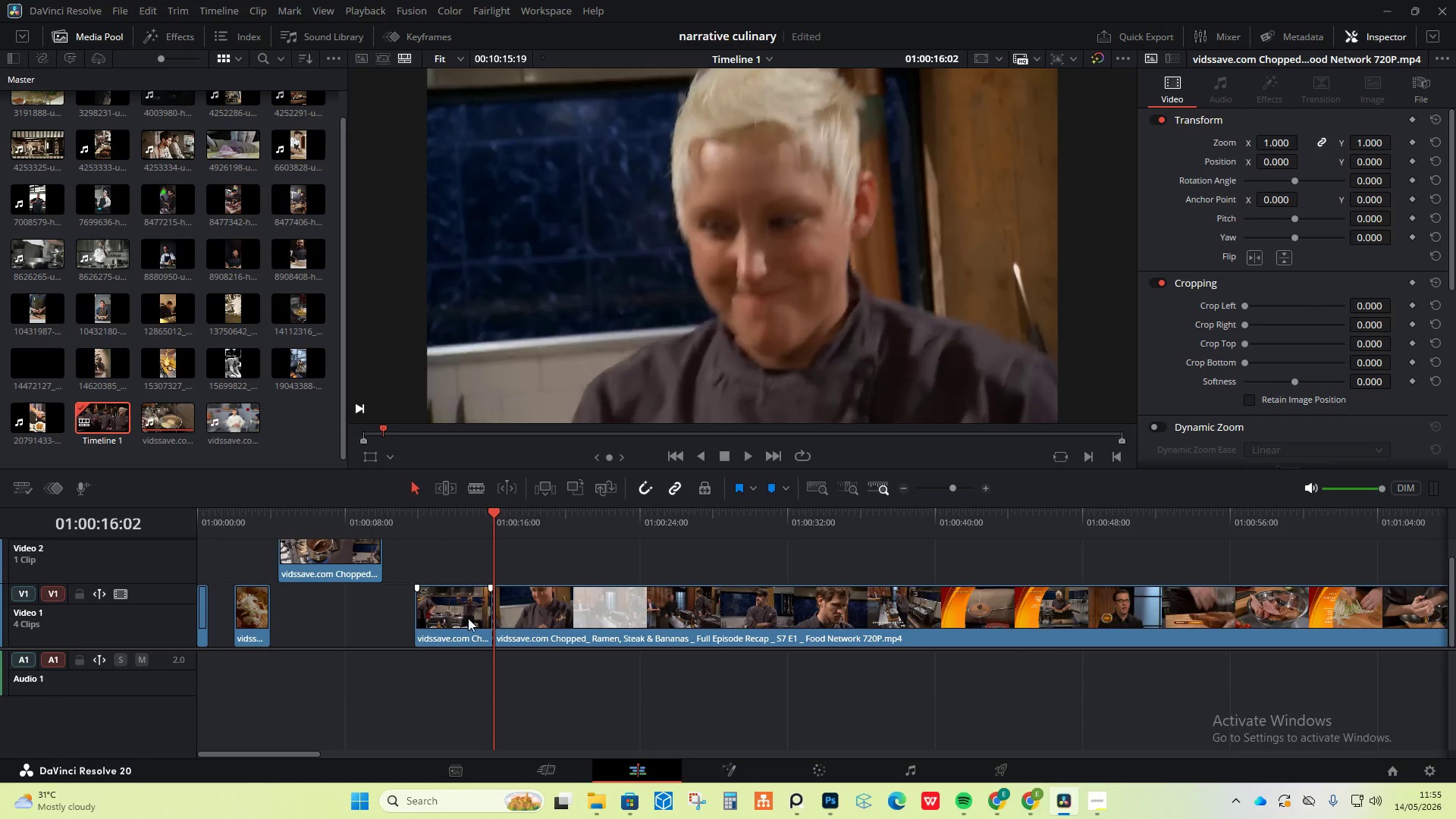 
left_click_drag(start_coordinate=[477, 629], to_coordinate=[444, 669])
 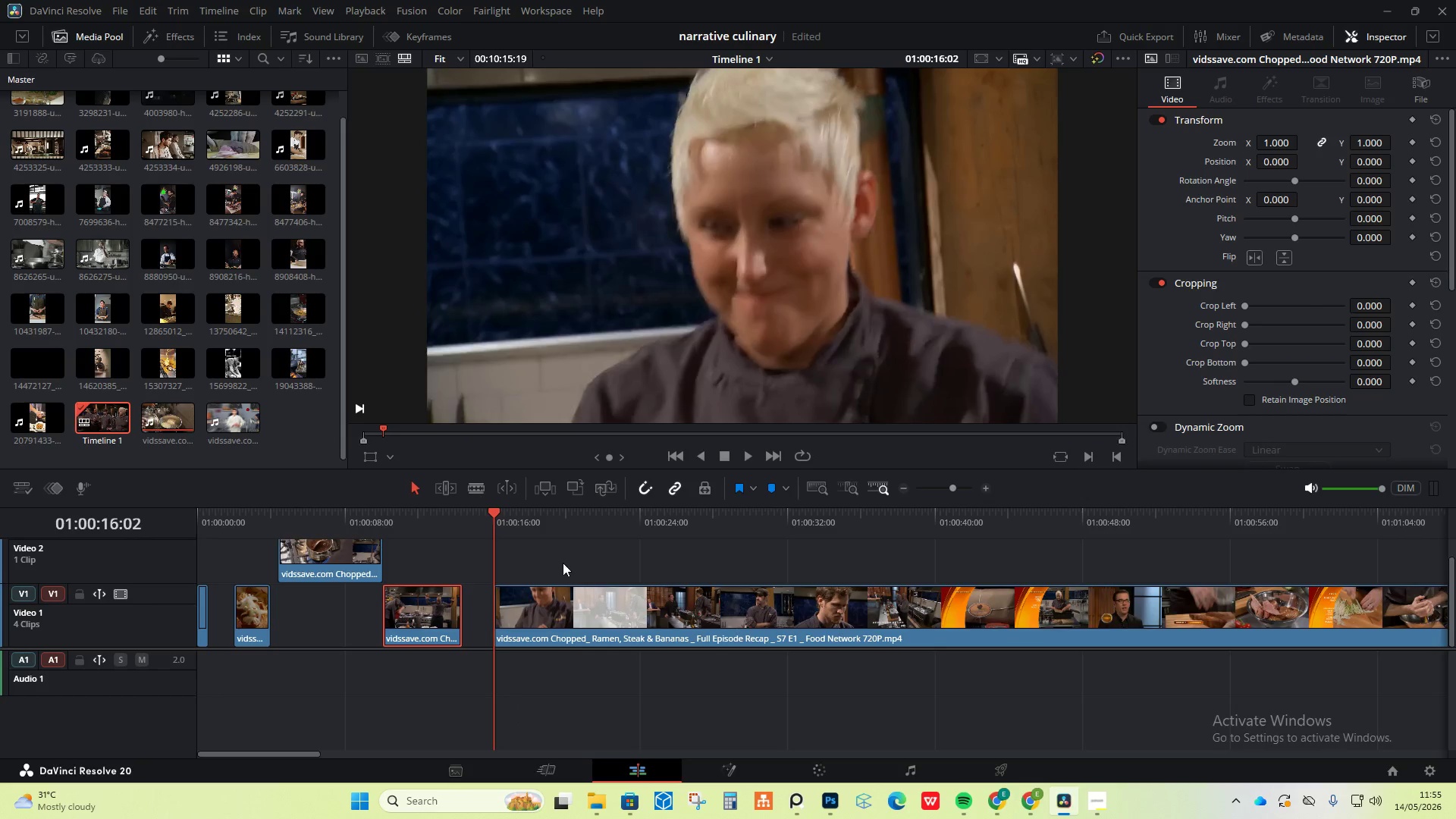 
left_click([563, 563])
 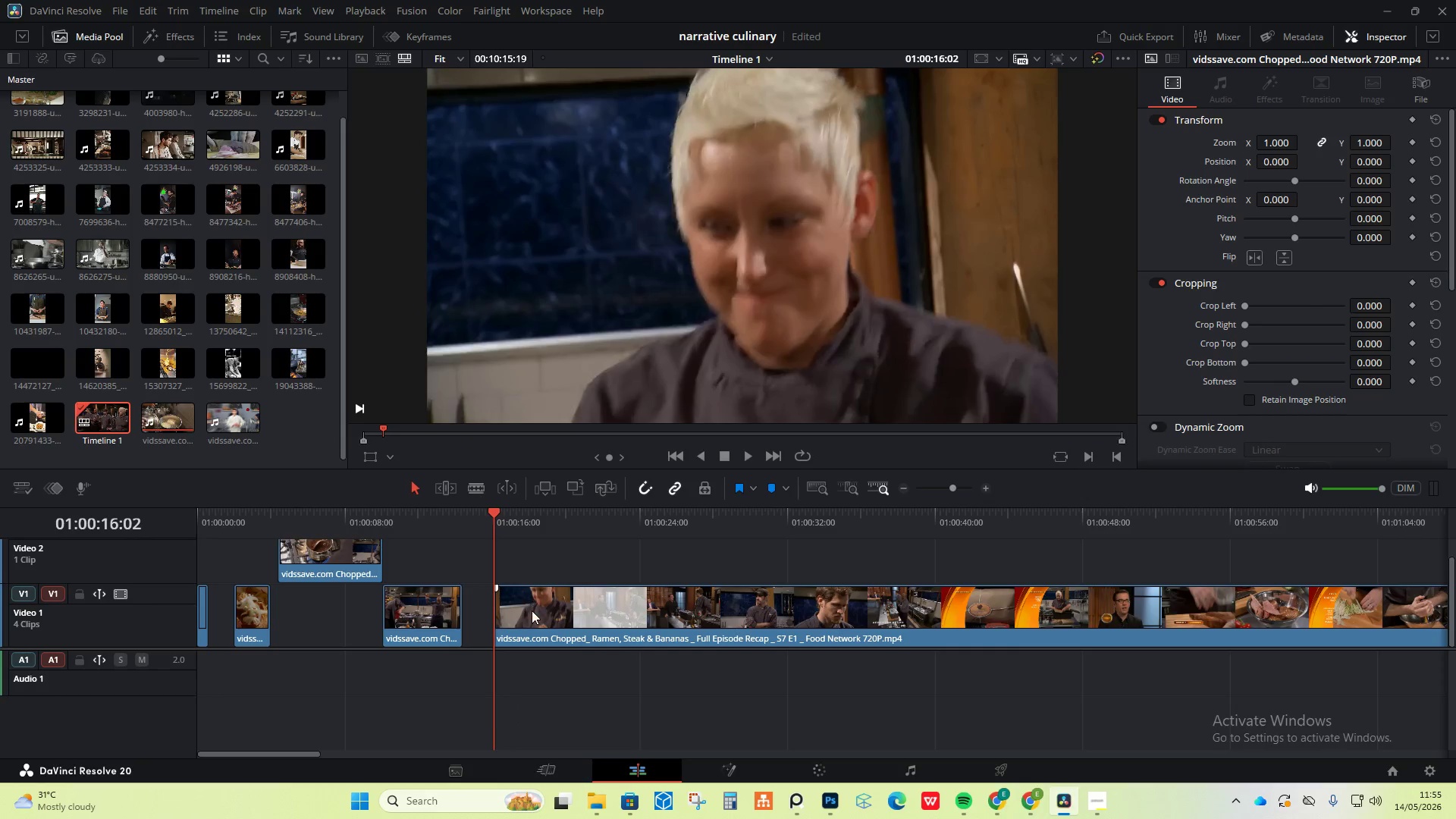 
left_click([532, 612])
 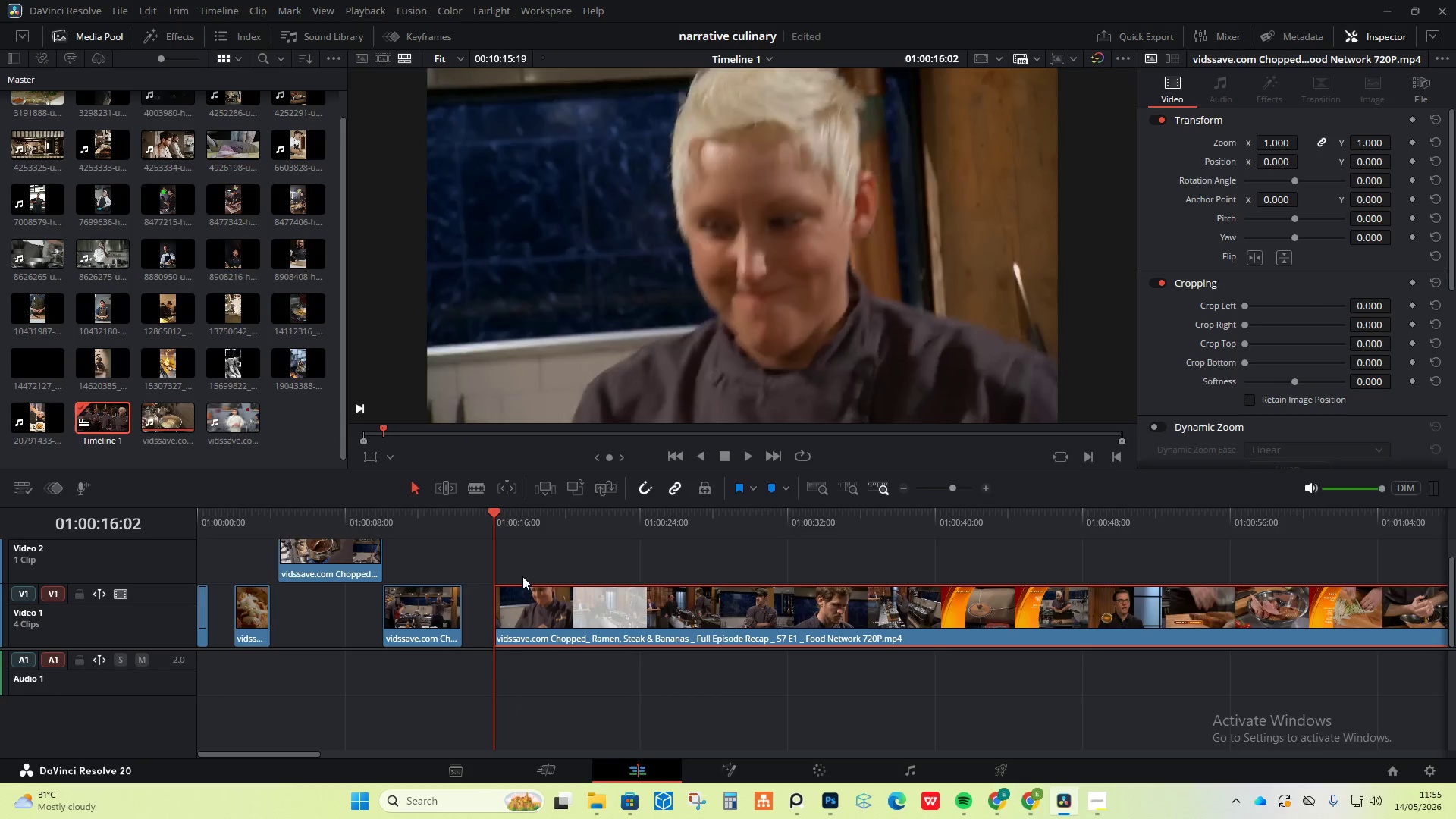 
key(Space)
 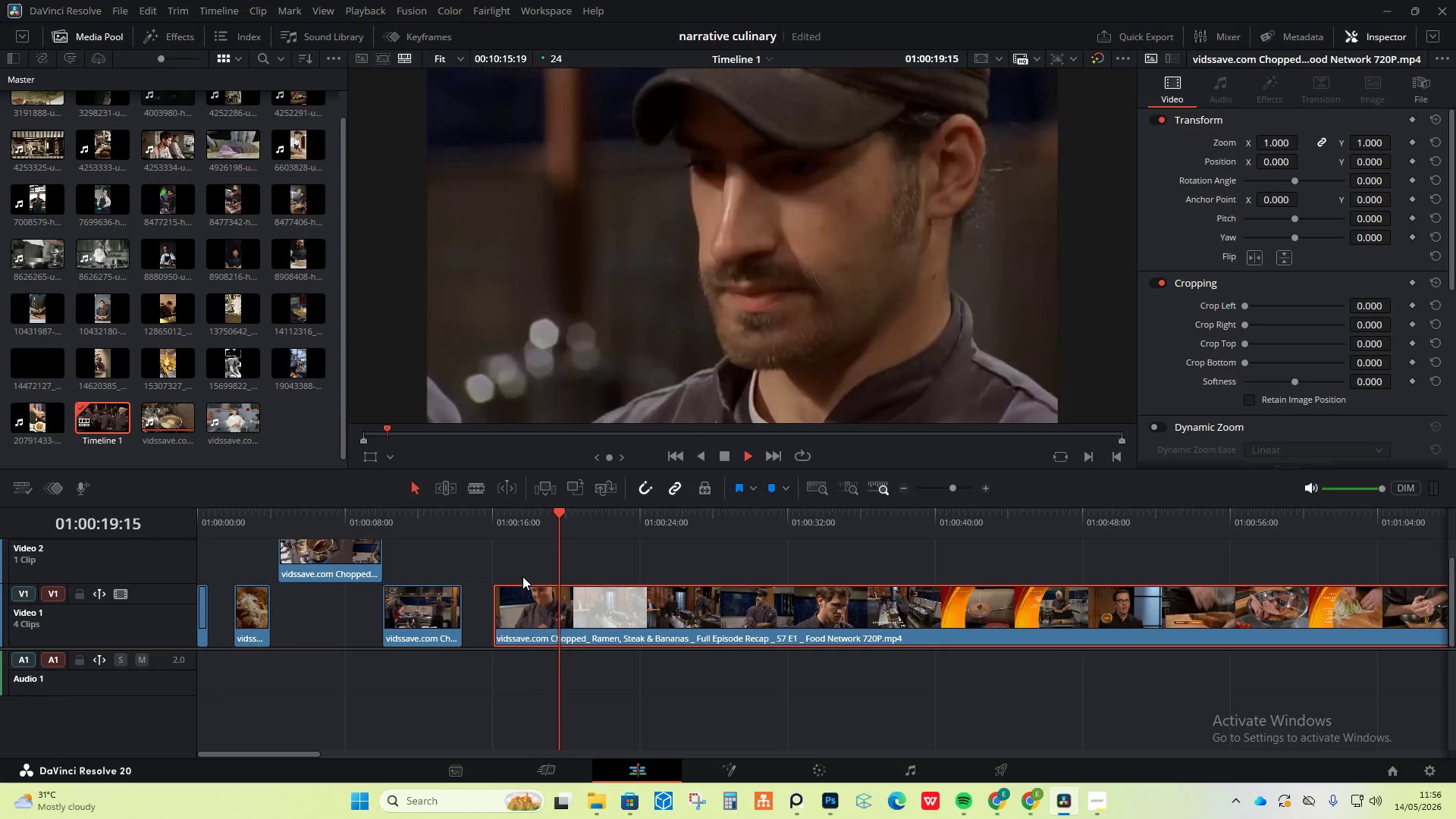 
wait(8.55)
 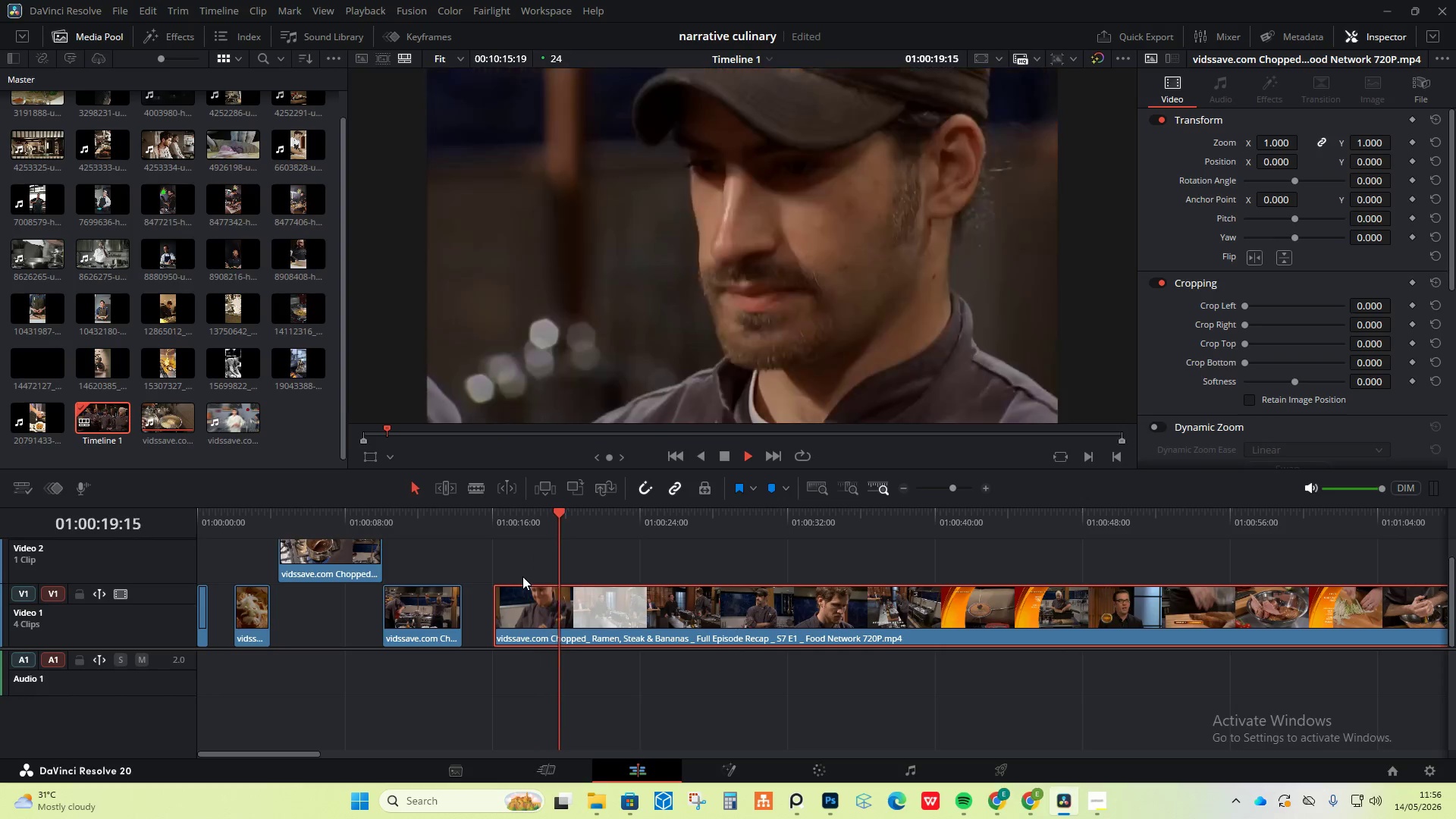 
key(Space)
 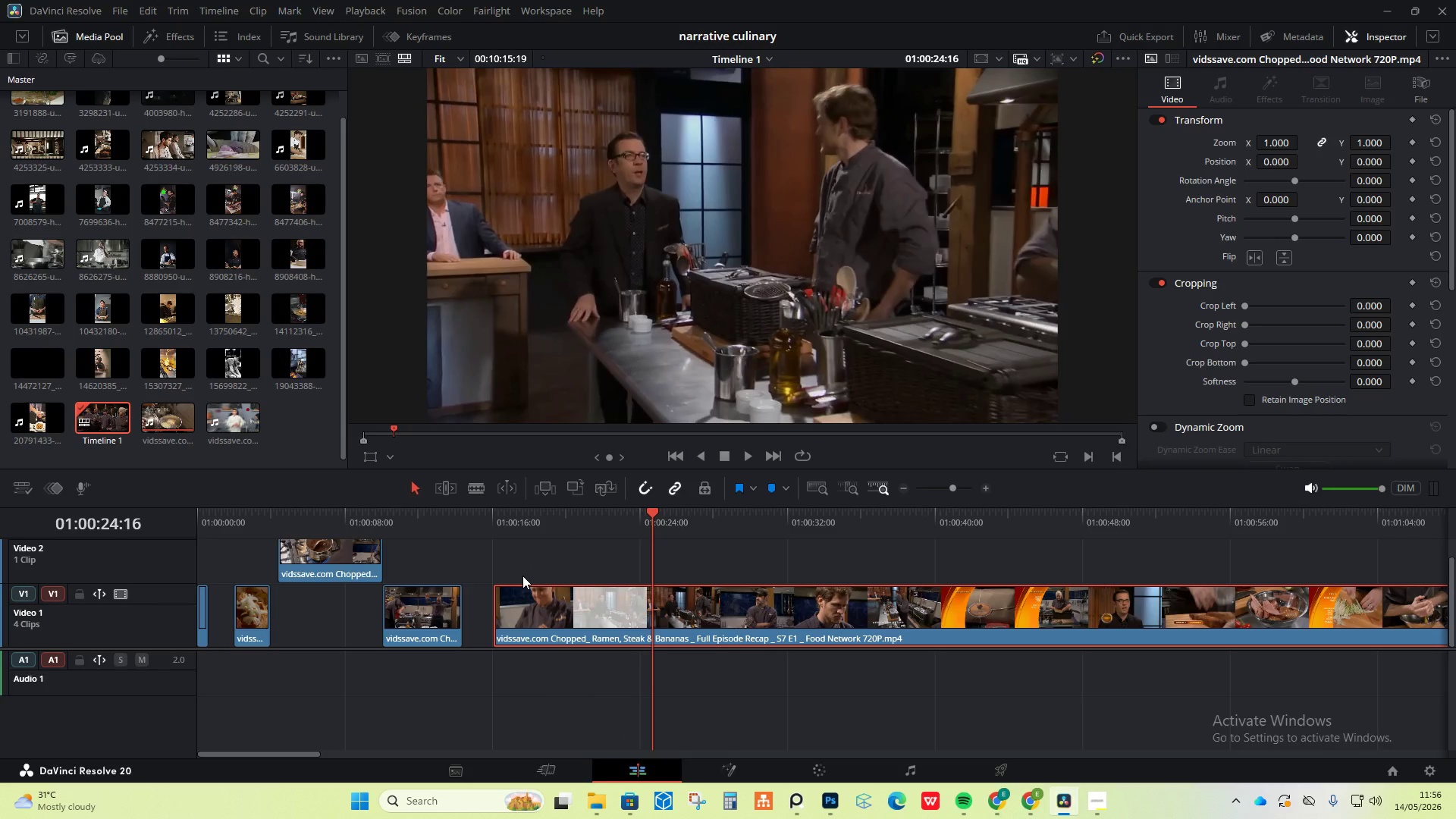 
wait(5.62)
 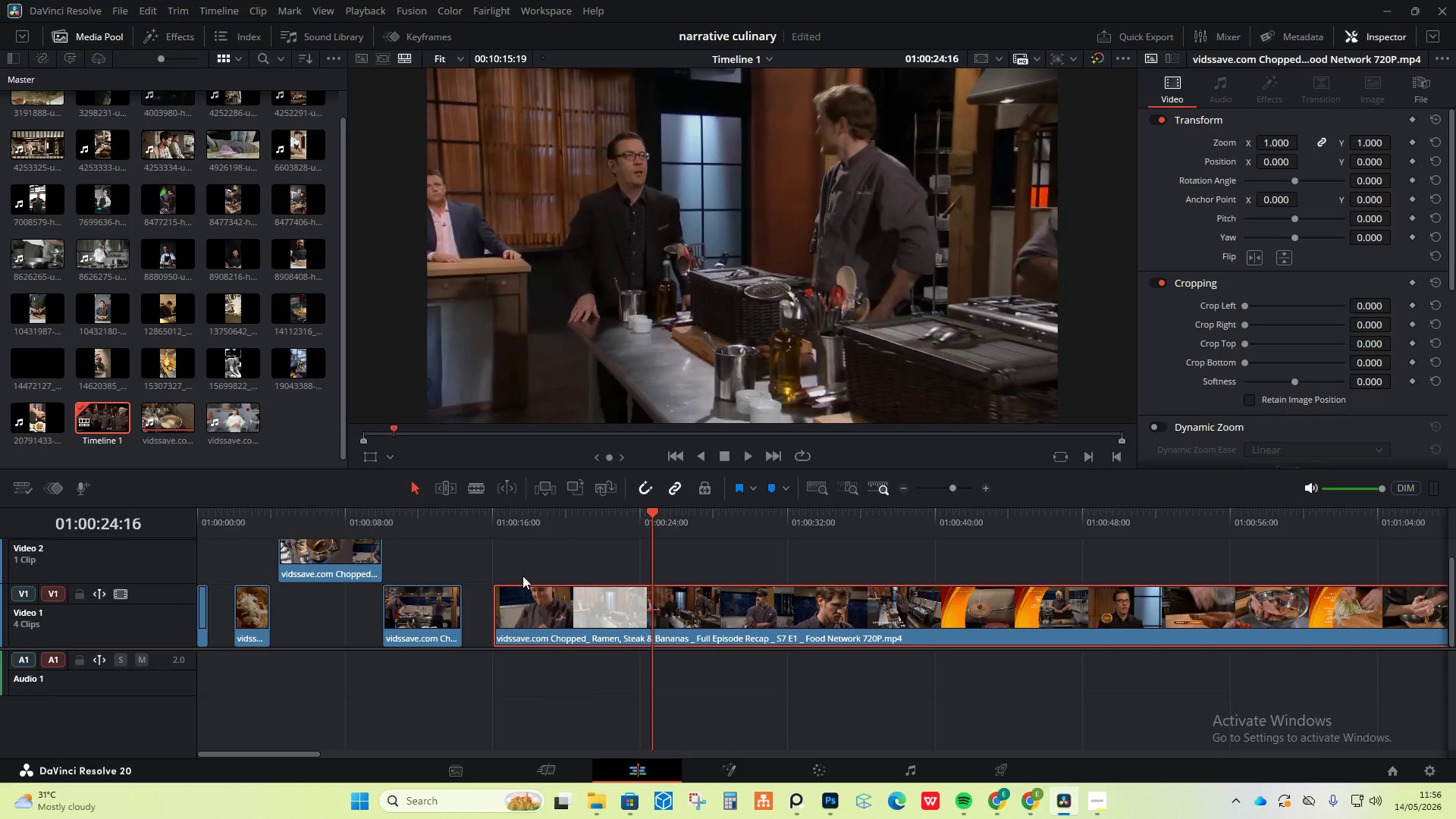 
key(Space)
 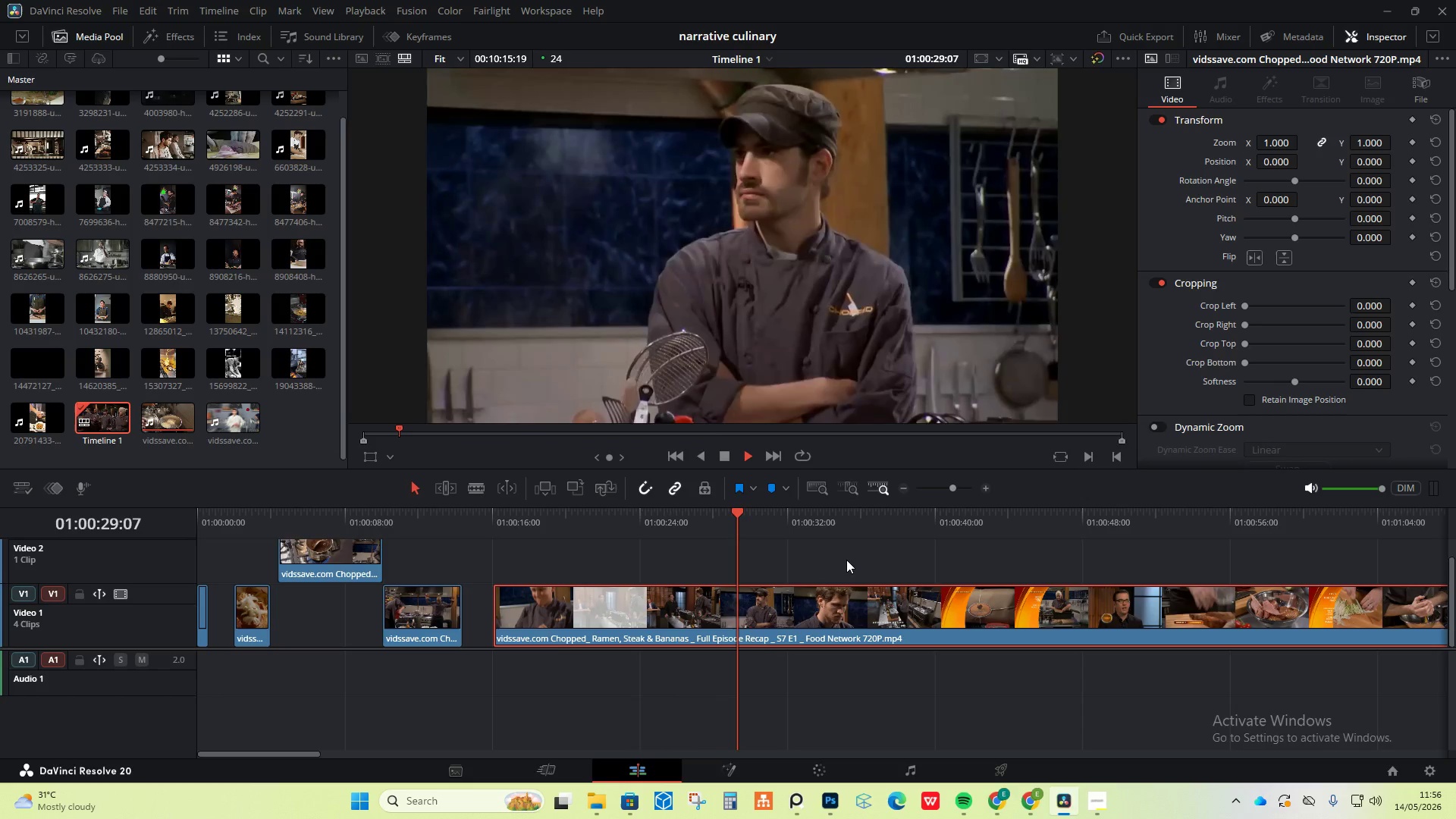 
wait(6.2)
 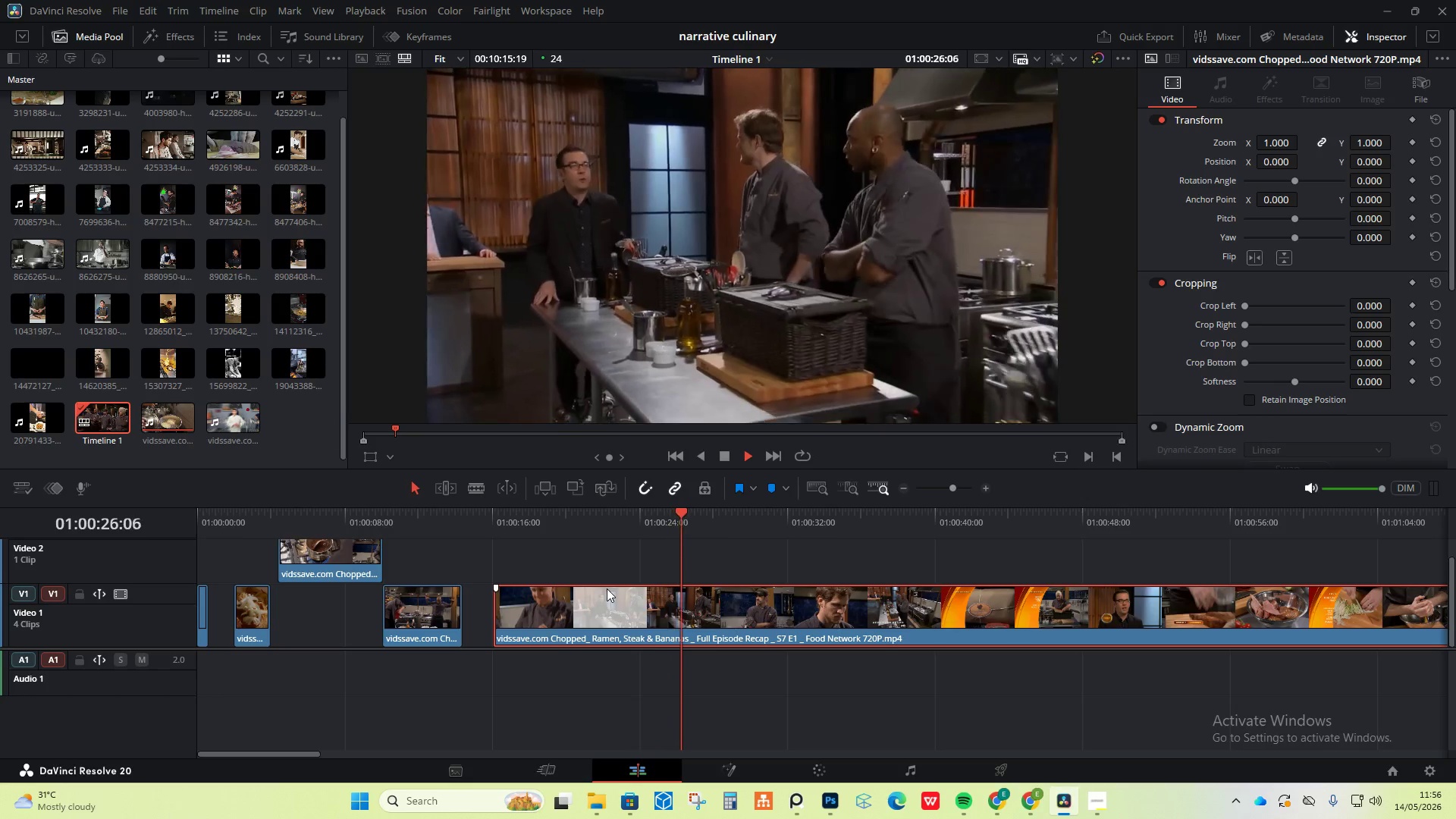 
left_click_drag(start_coordinate=[278, 752], to_coordinate=[301, 759])
 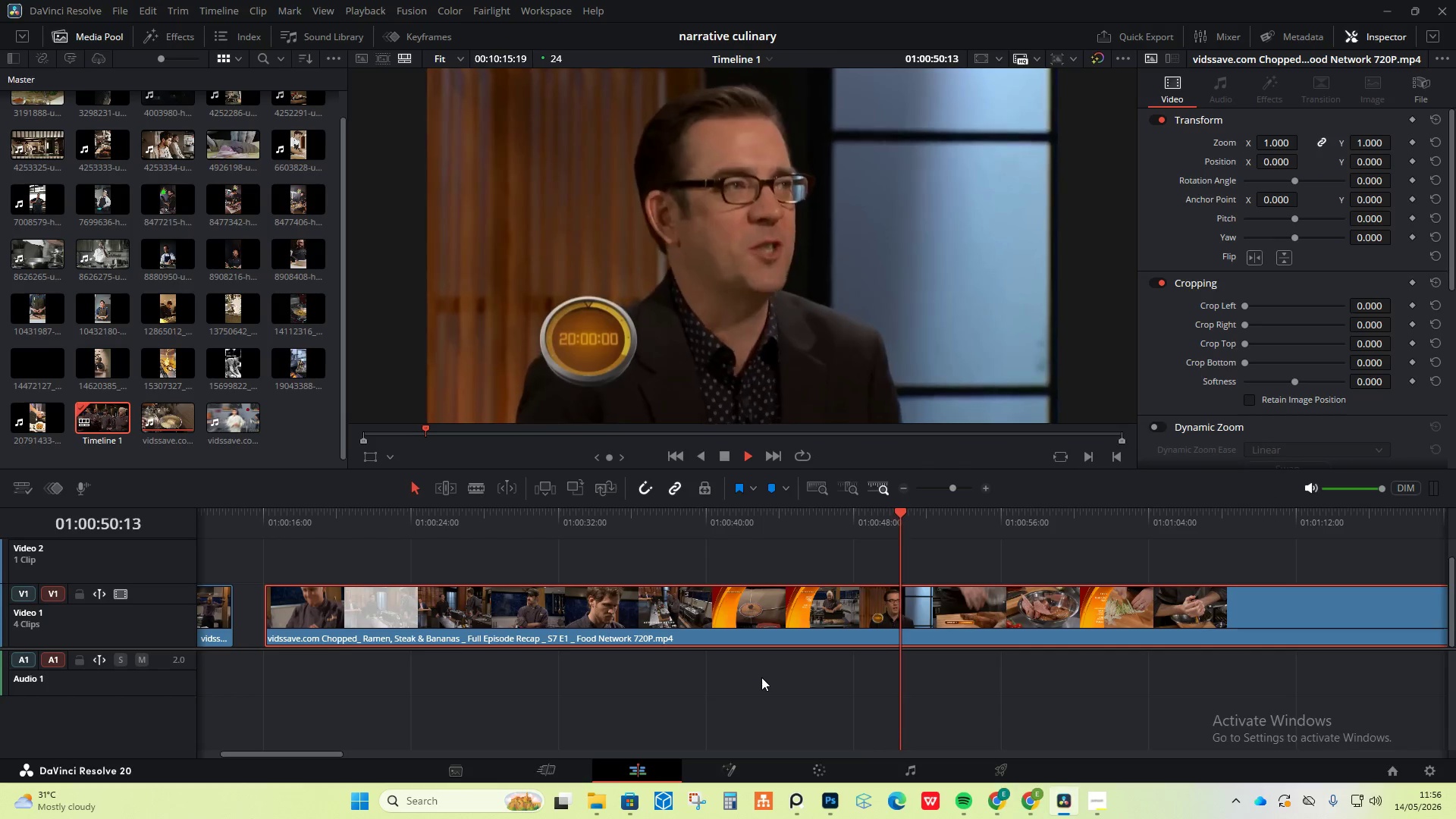 
wait(21.64)
 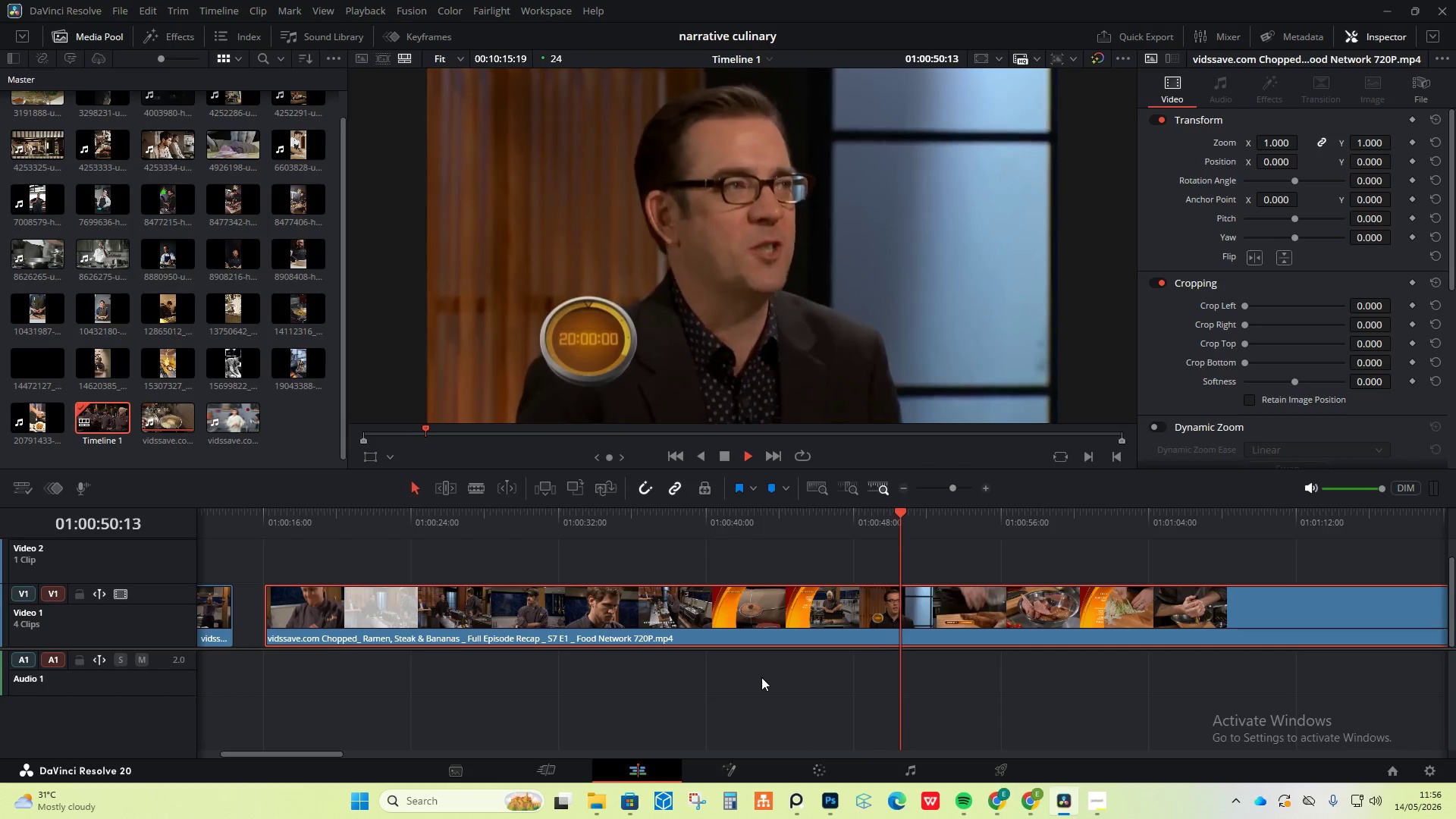 
key(Space)
 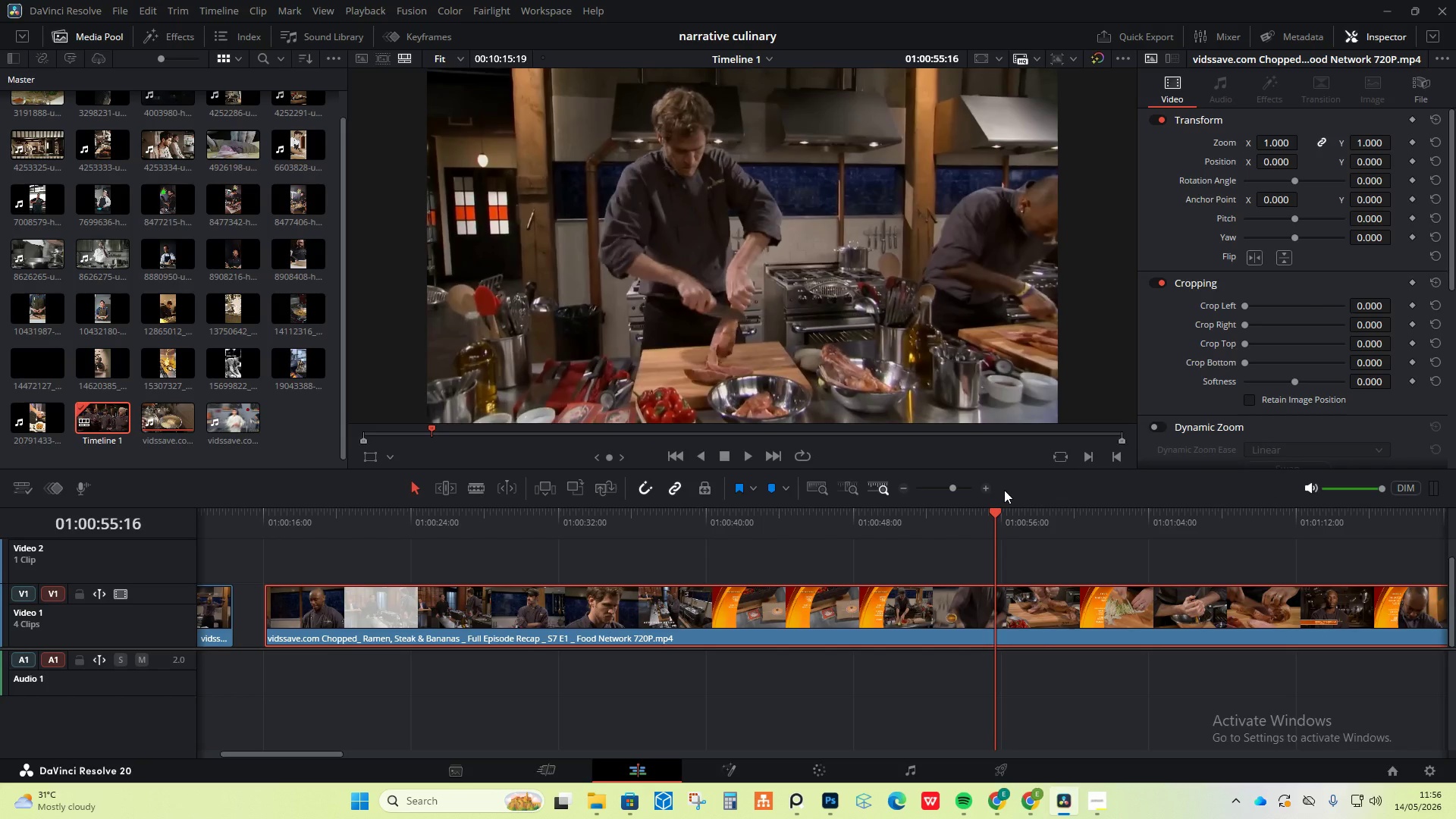 
key(Space)
 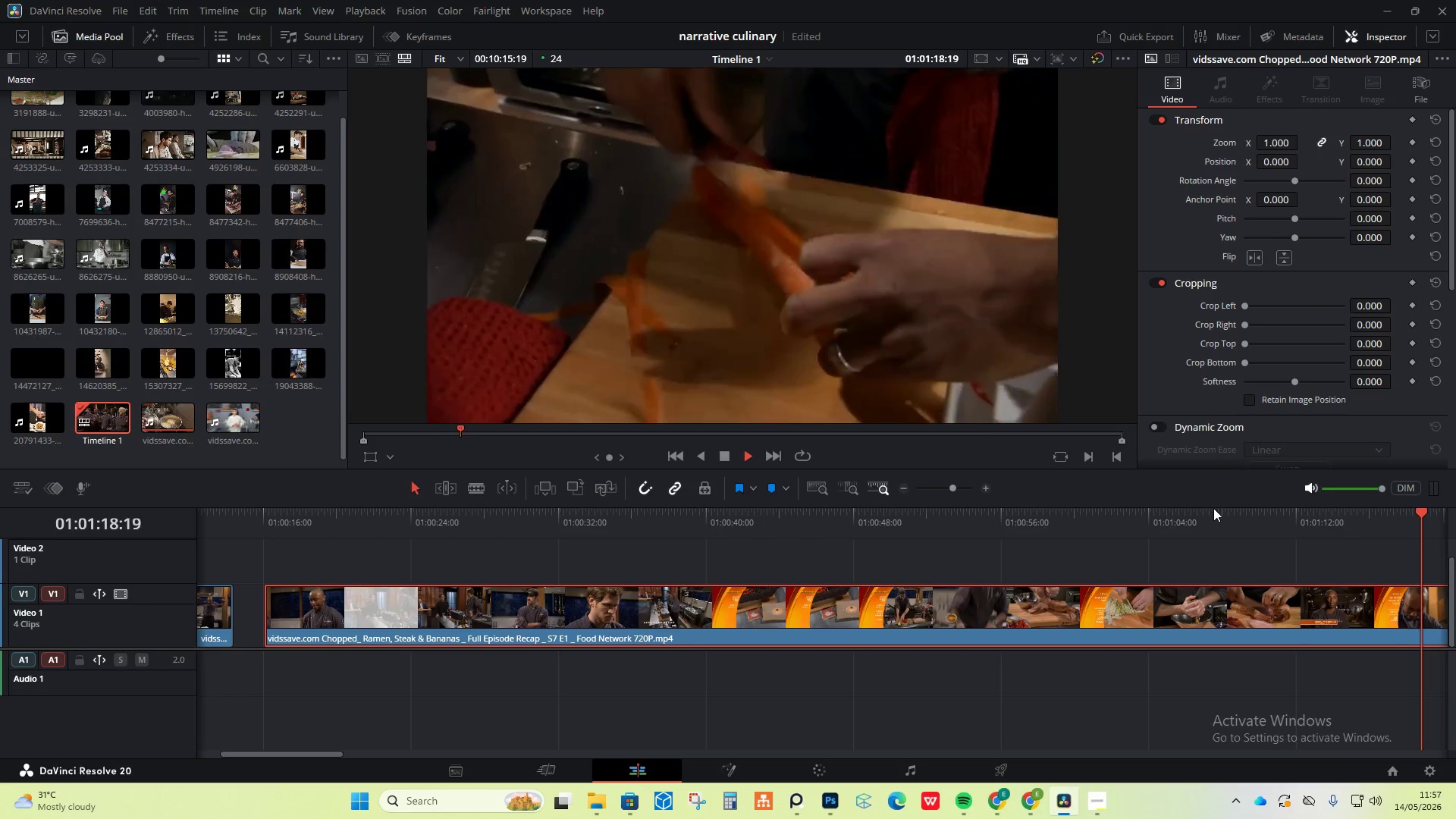 
wait(28.17)
 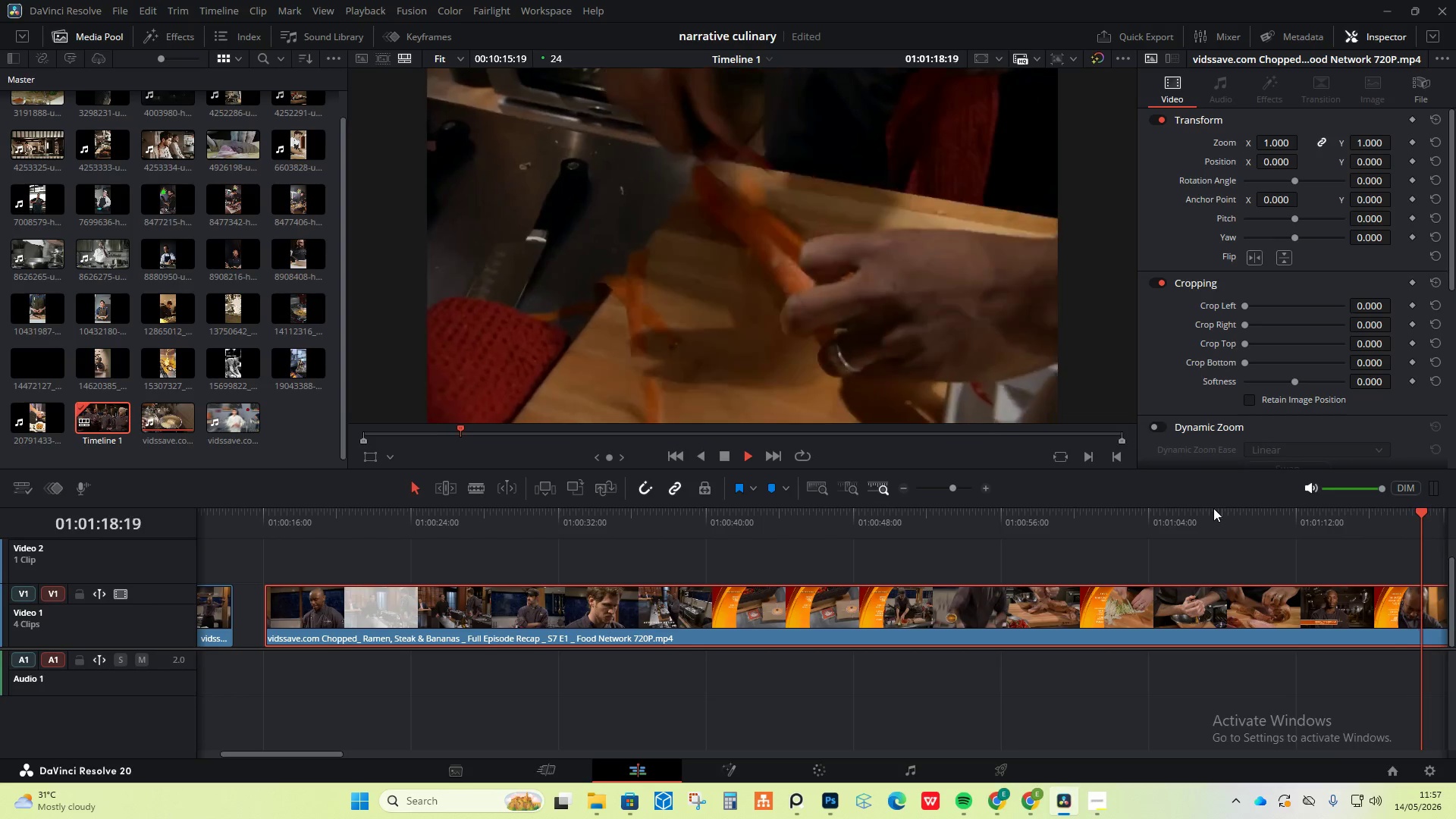 
key(Space)
 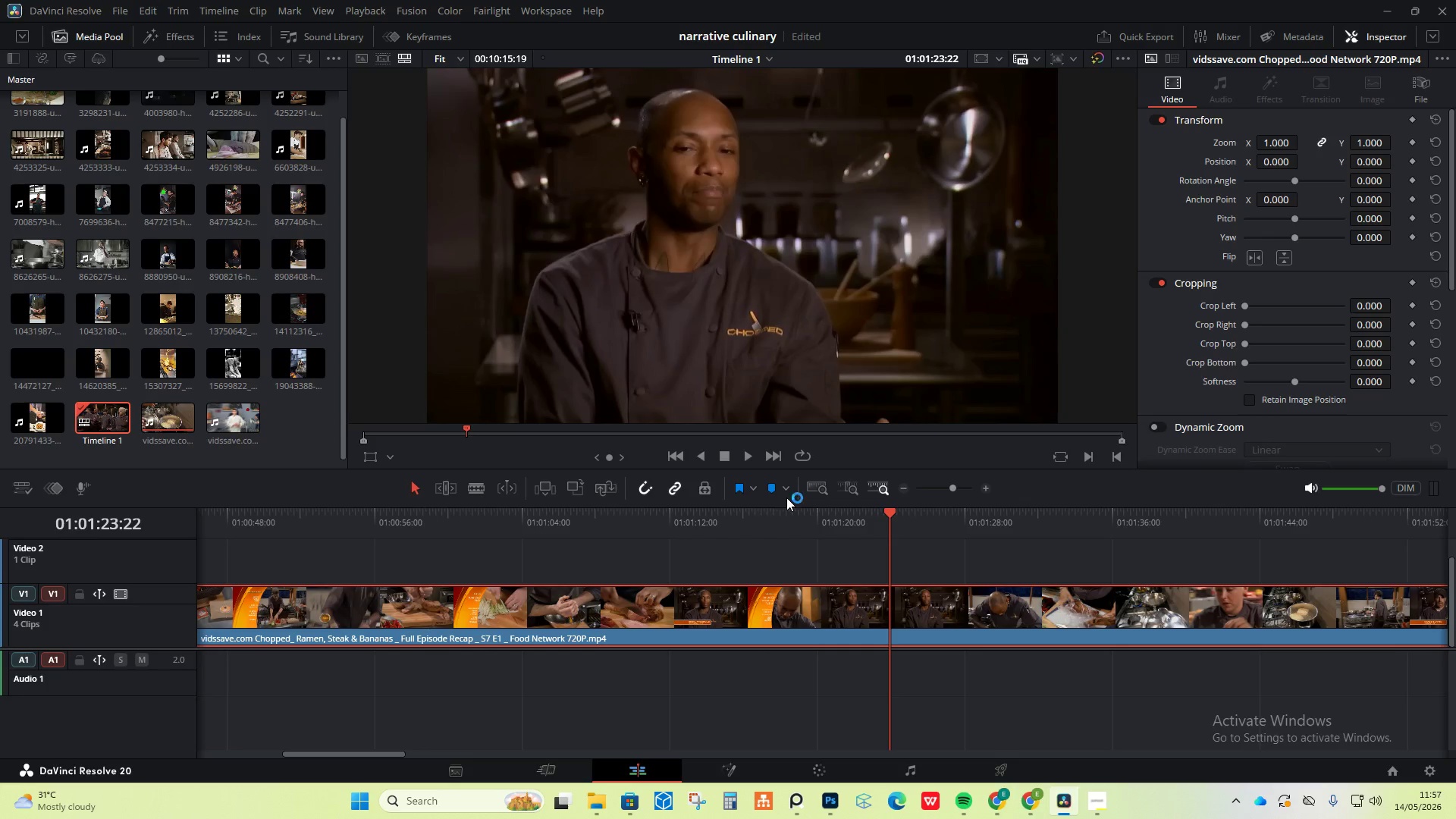 
left_click([786, 509])
 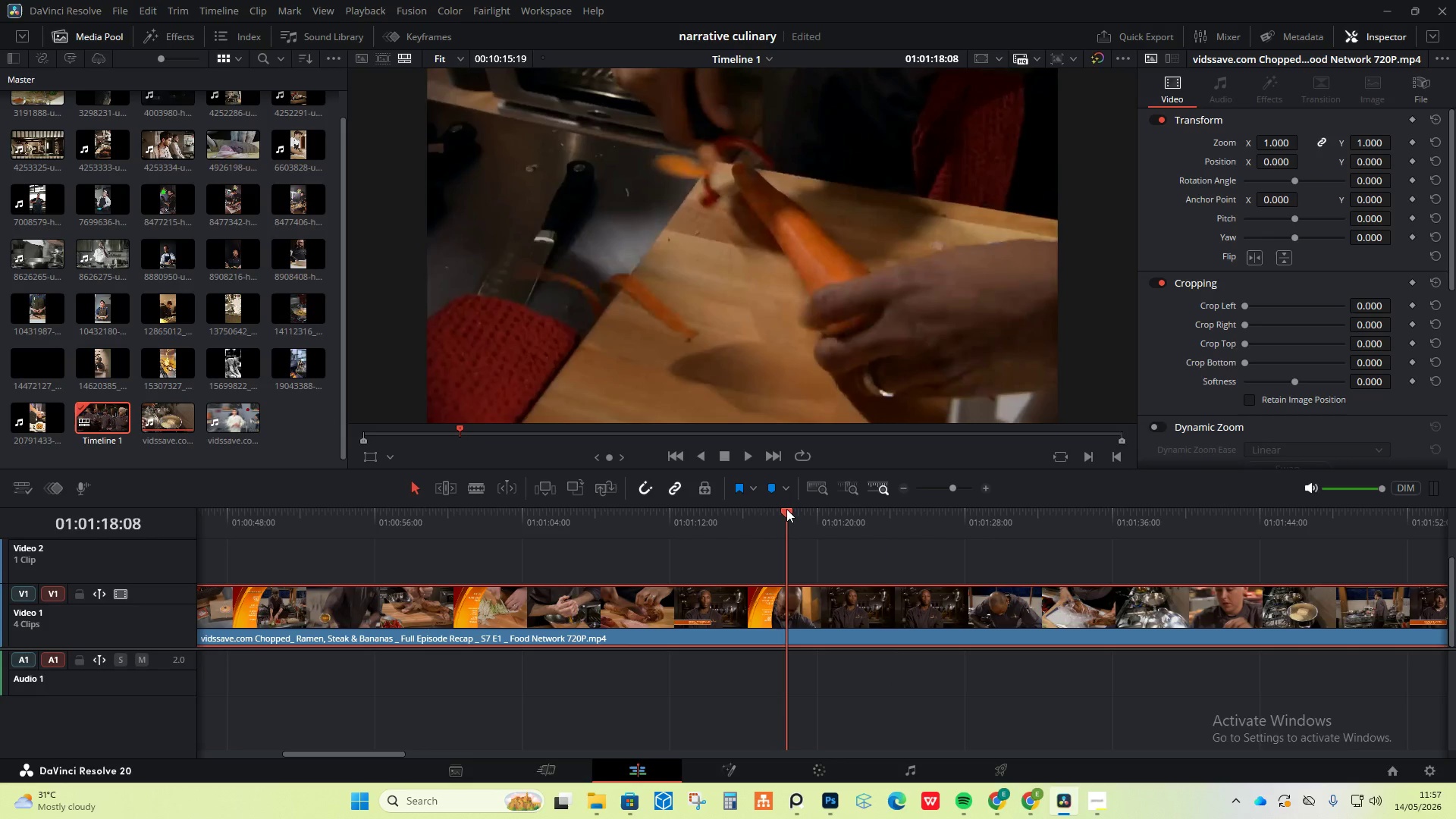 
left_click_drag(start_coordinate=[786, 509], to_coordinate=[811, 507])
 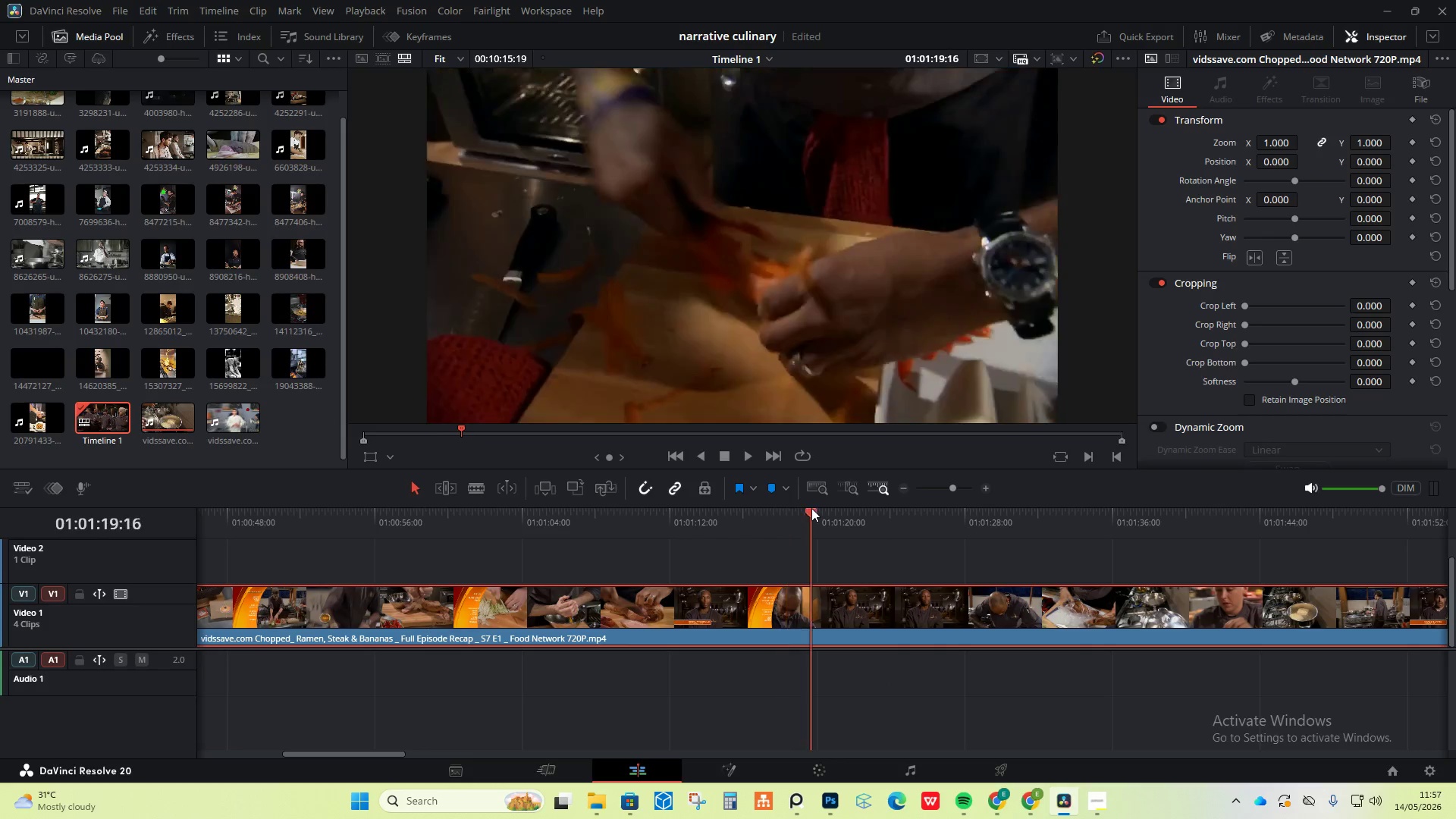 
left_click([811, 508])
 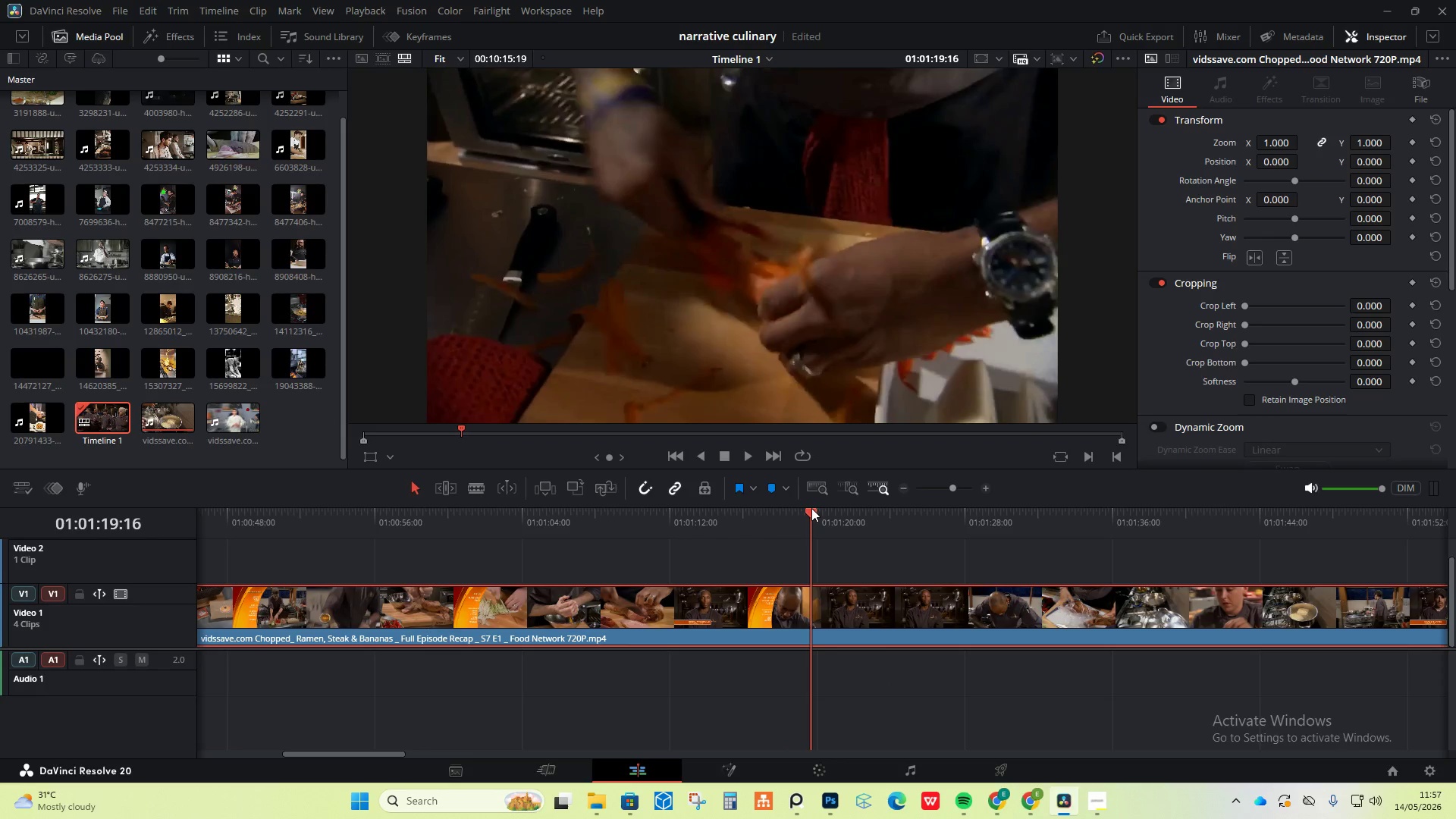 
left_click_drag(start_coordinate=[811, 508], to_coordinate=[806, 507])
 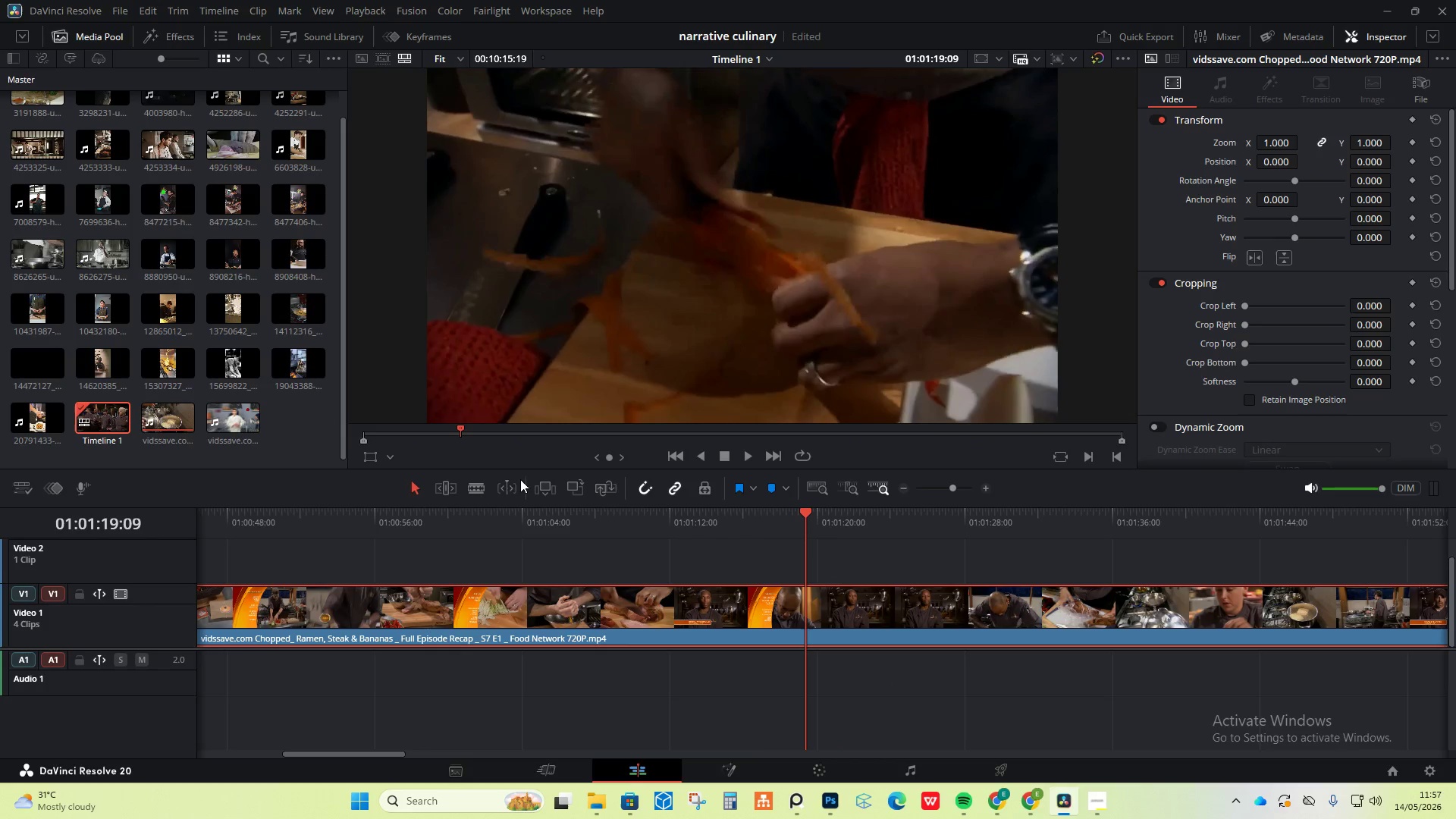 
left_click([478, 482])
 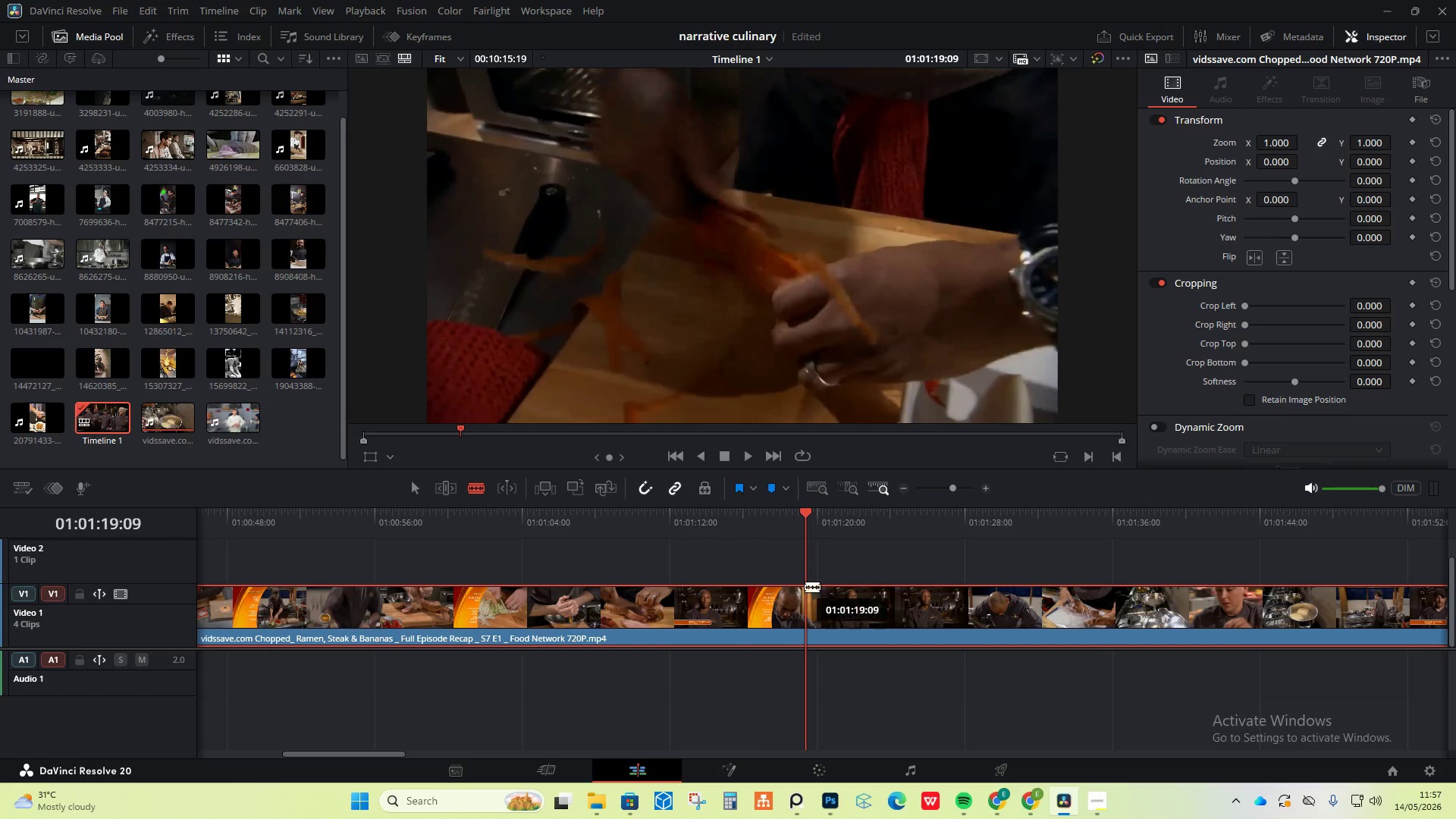 
left_click([805, 592])
 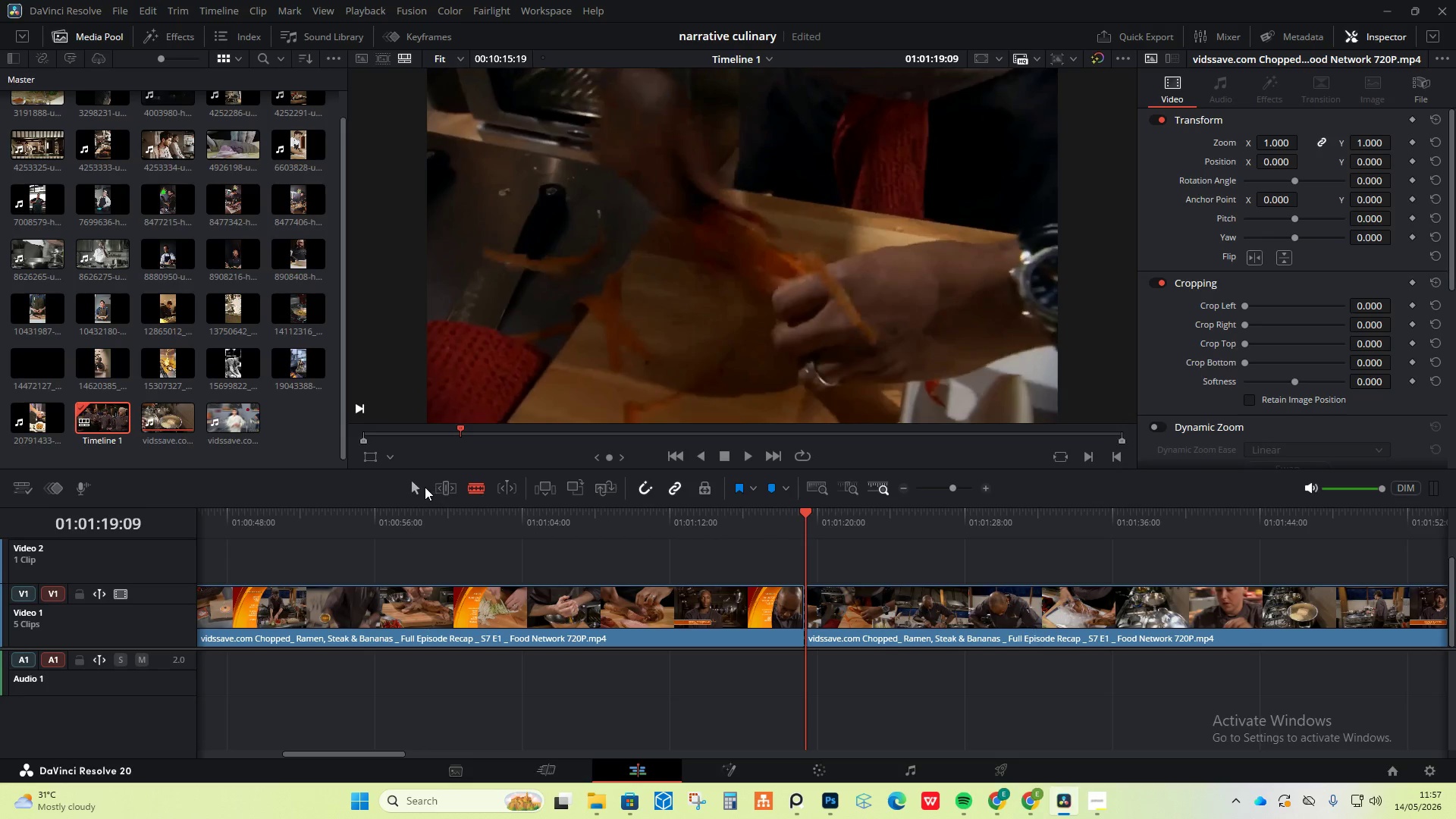 
key(Space)
 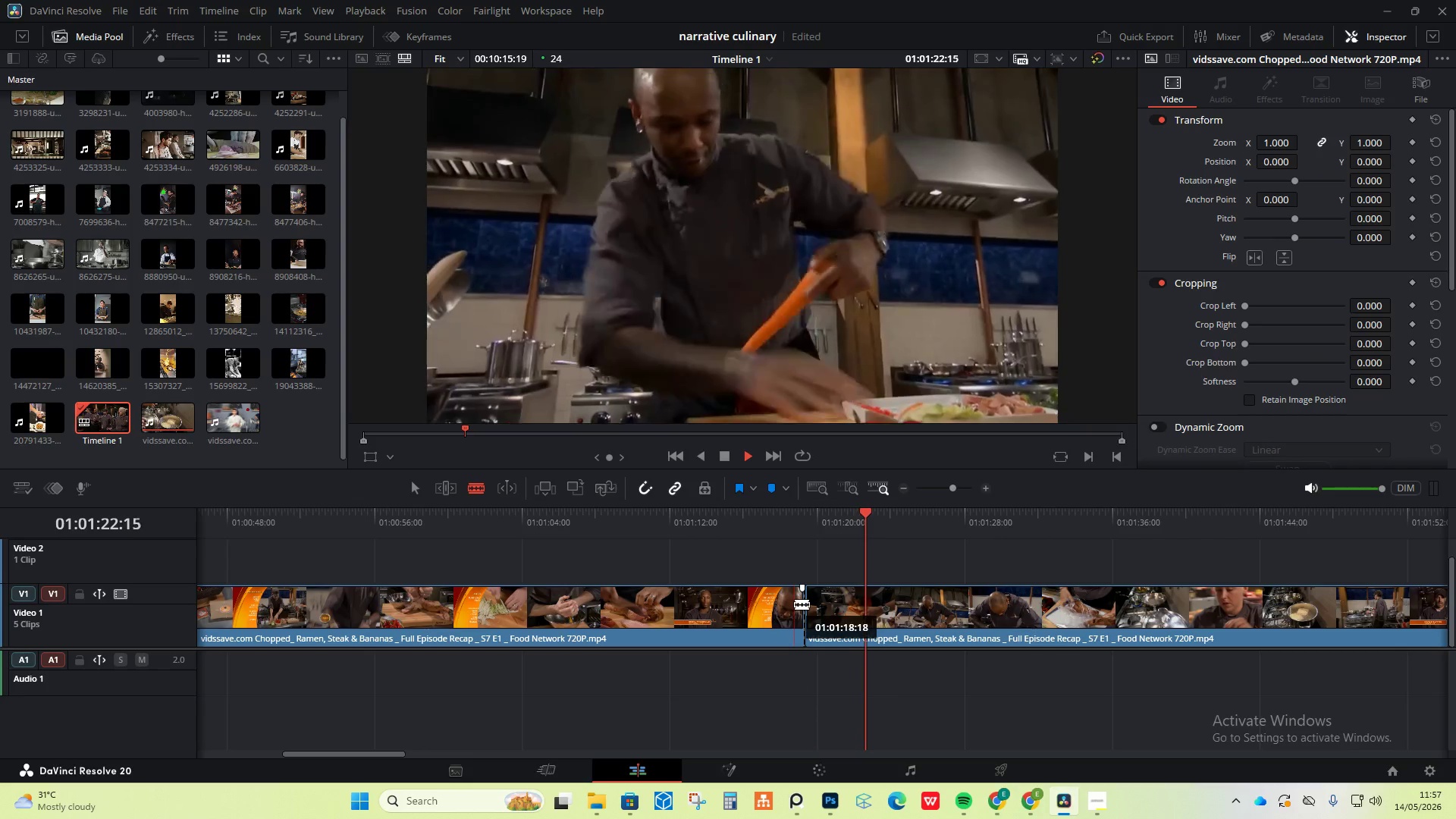 
key(Space)
 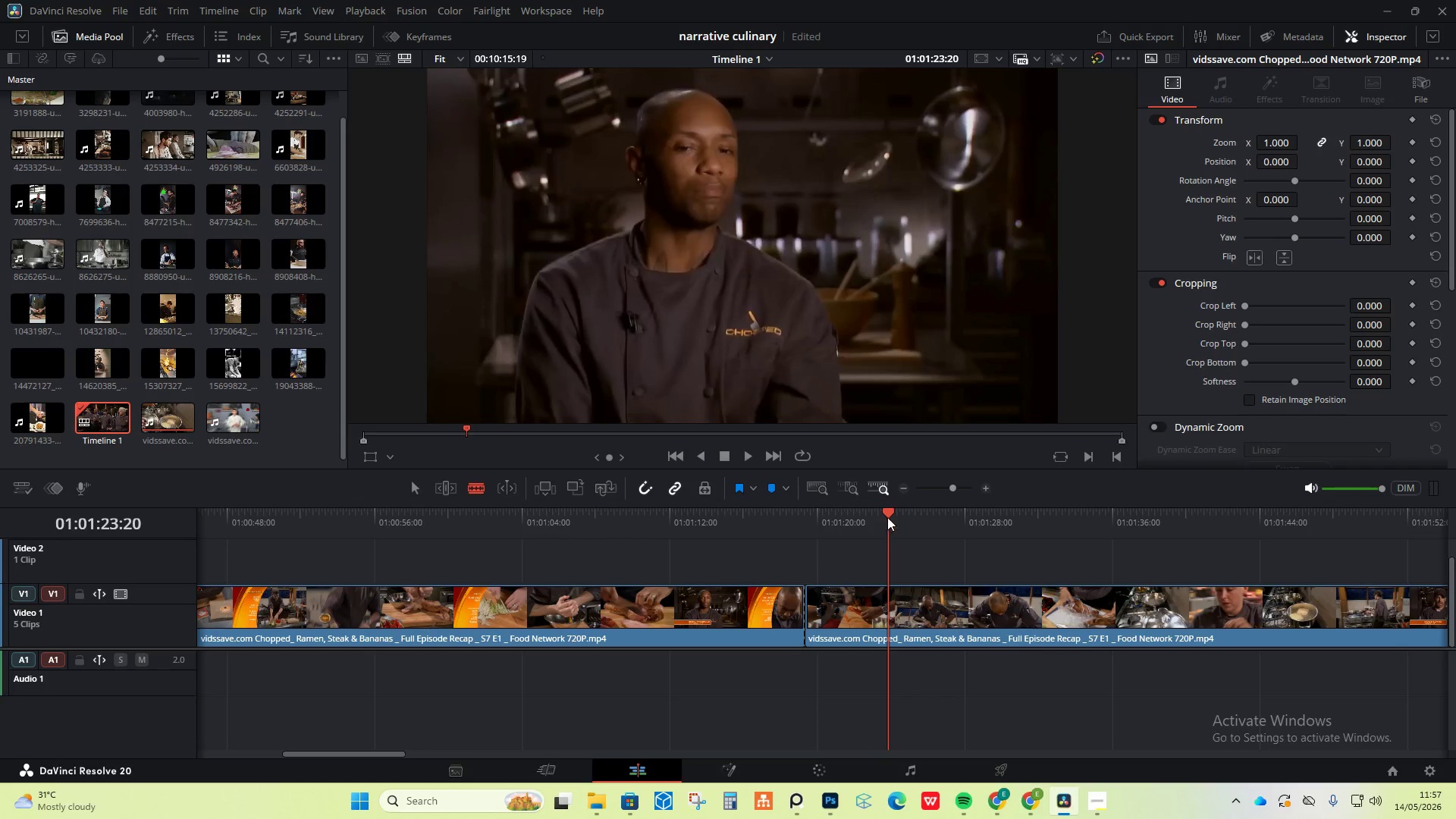 
left_click_drag(start_coordinate=[890, 512], to_coordinate=[880, 511])
 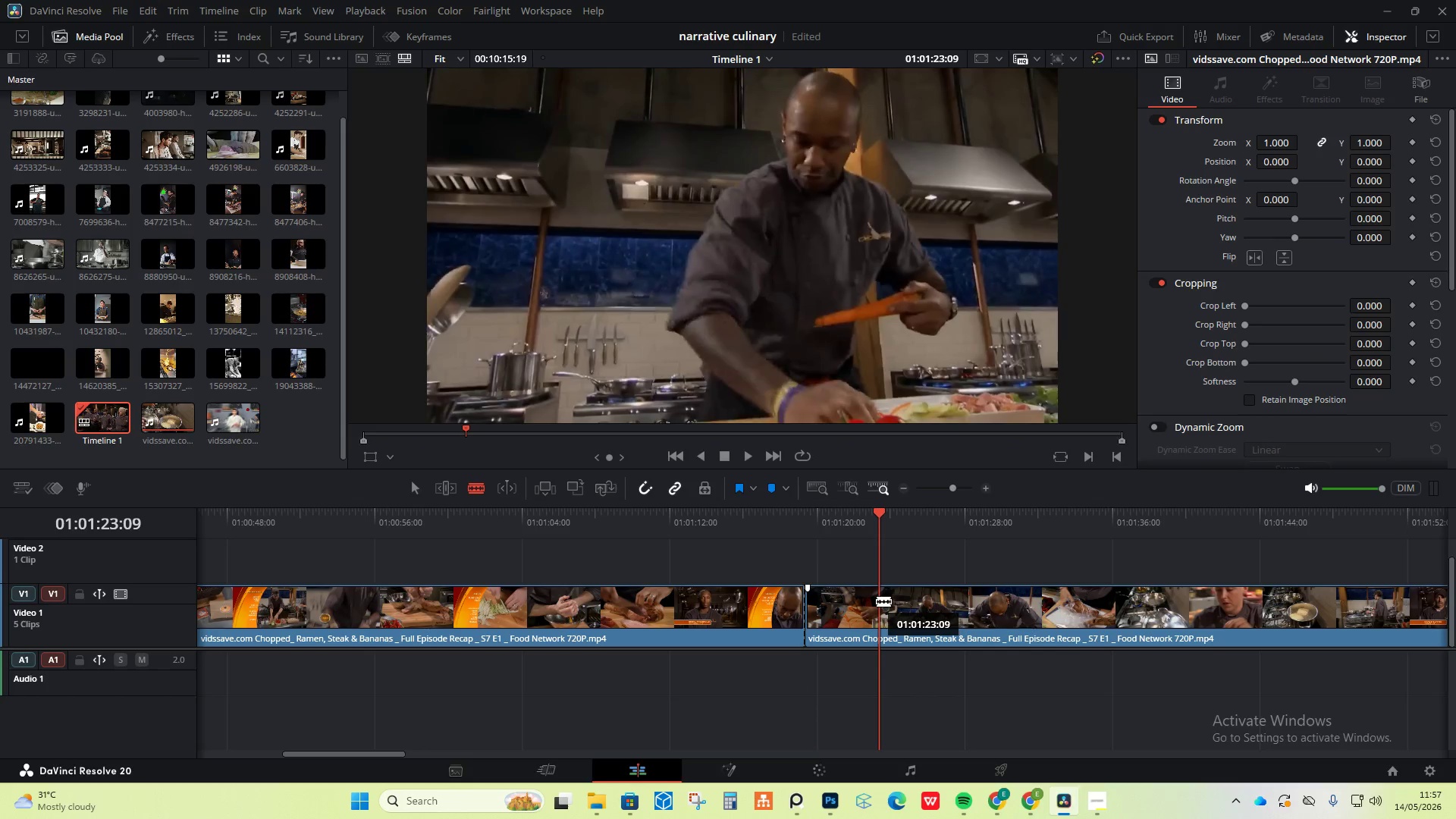 
left_click([876, 601])
 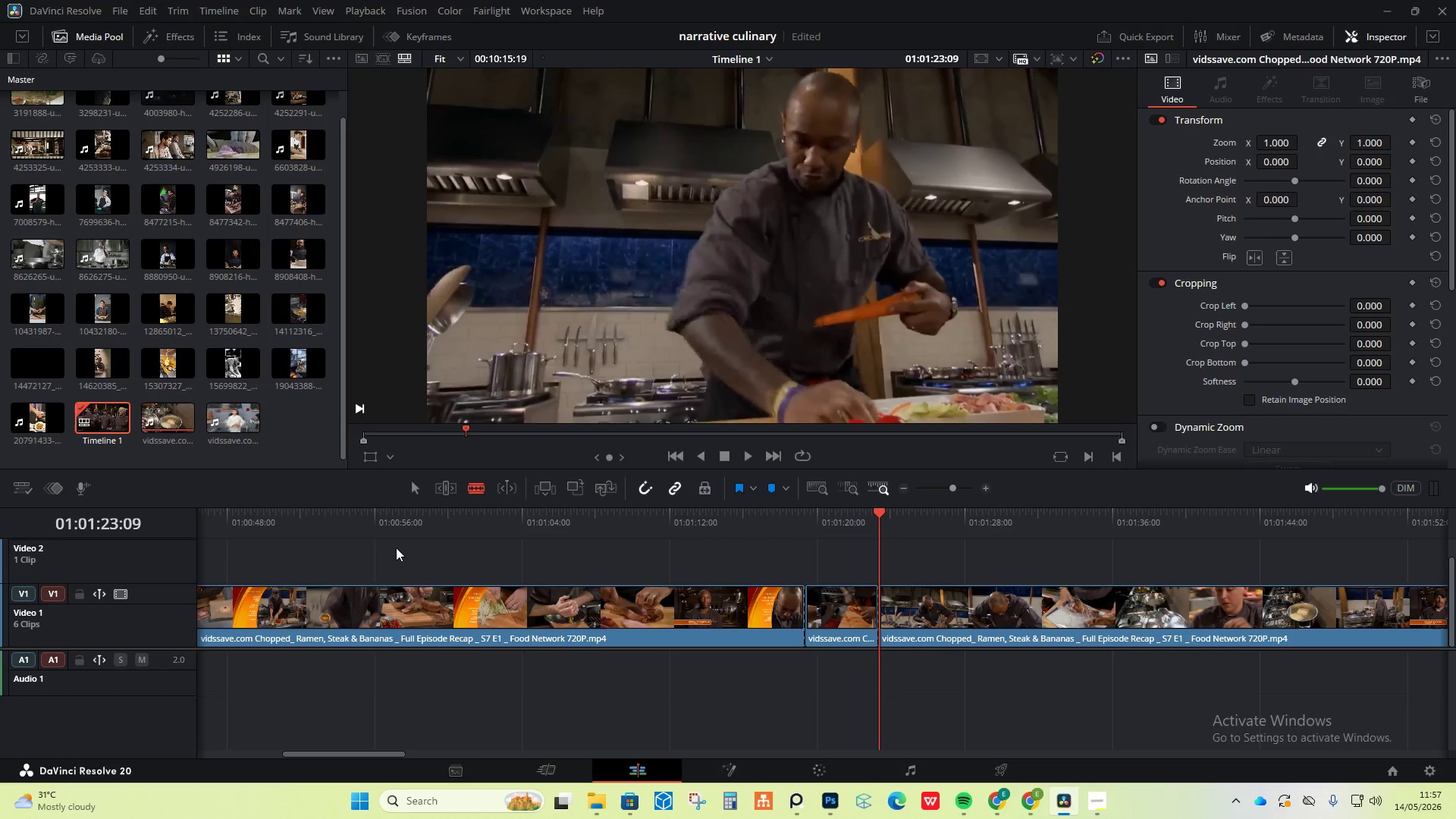 
left_click_drag(start_coordinate=[383, 514], to_coordinate=[353, 517])
 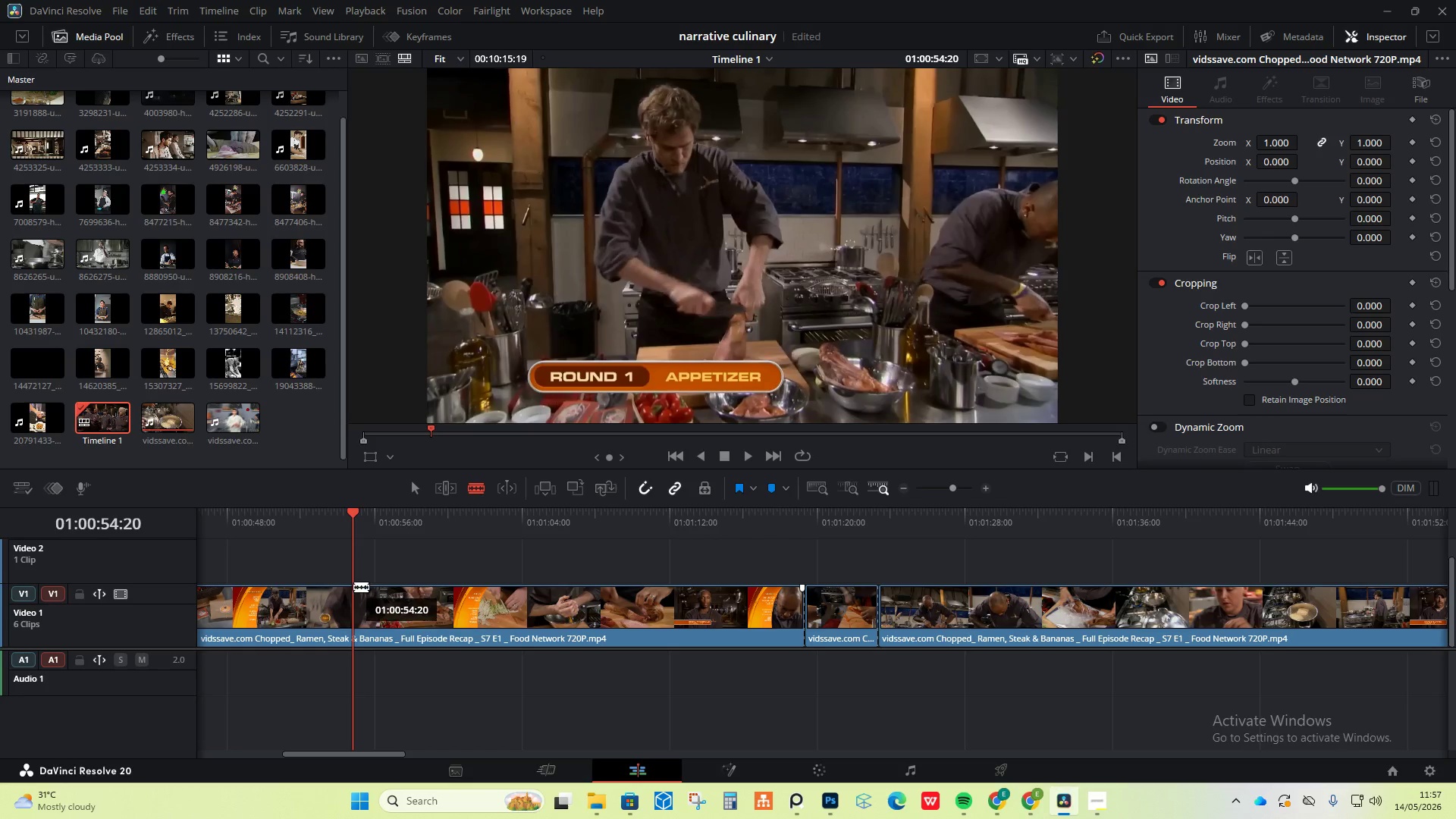 
left_click([353, 587])
 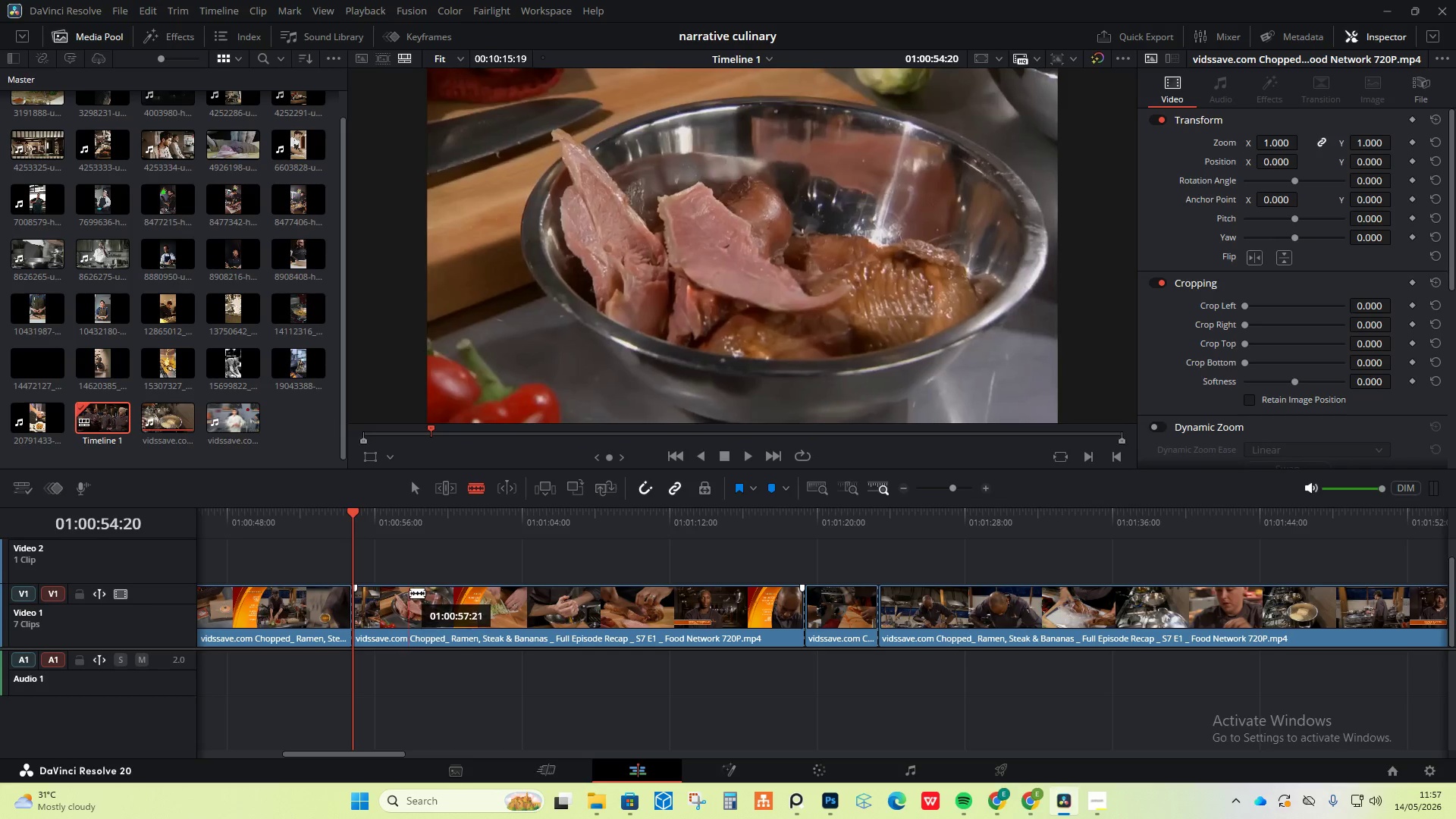 
wait(6.06)
 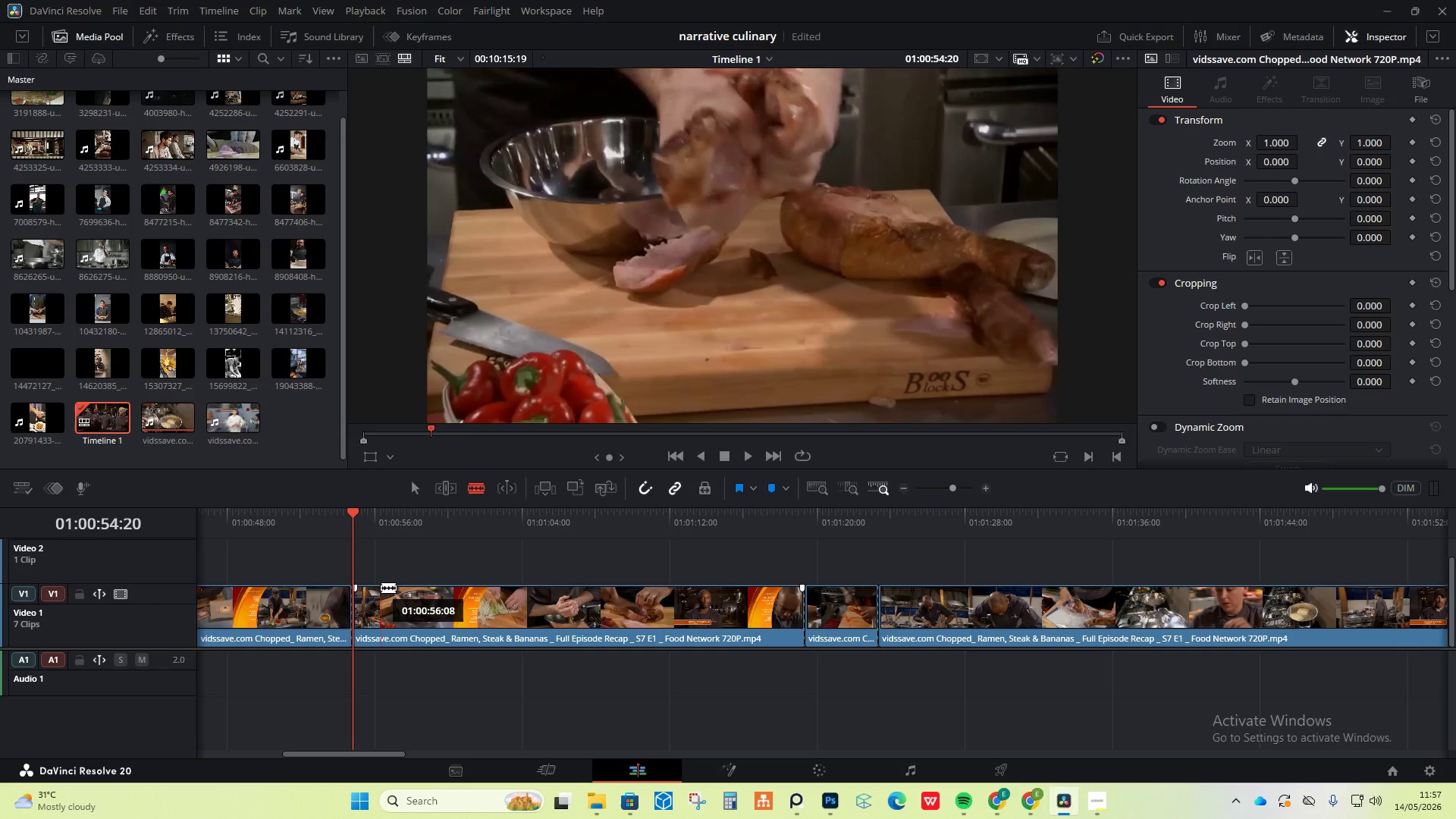 
left_click([404, 594])
 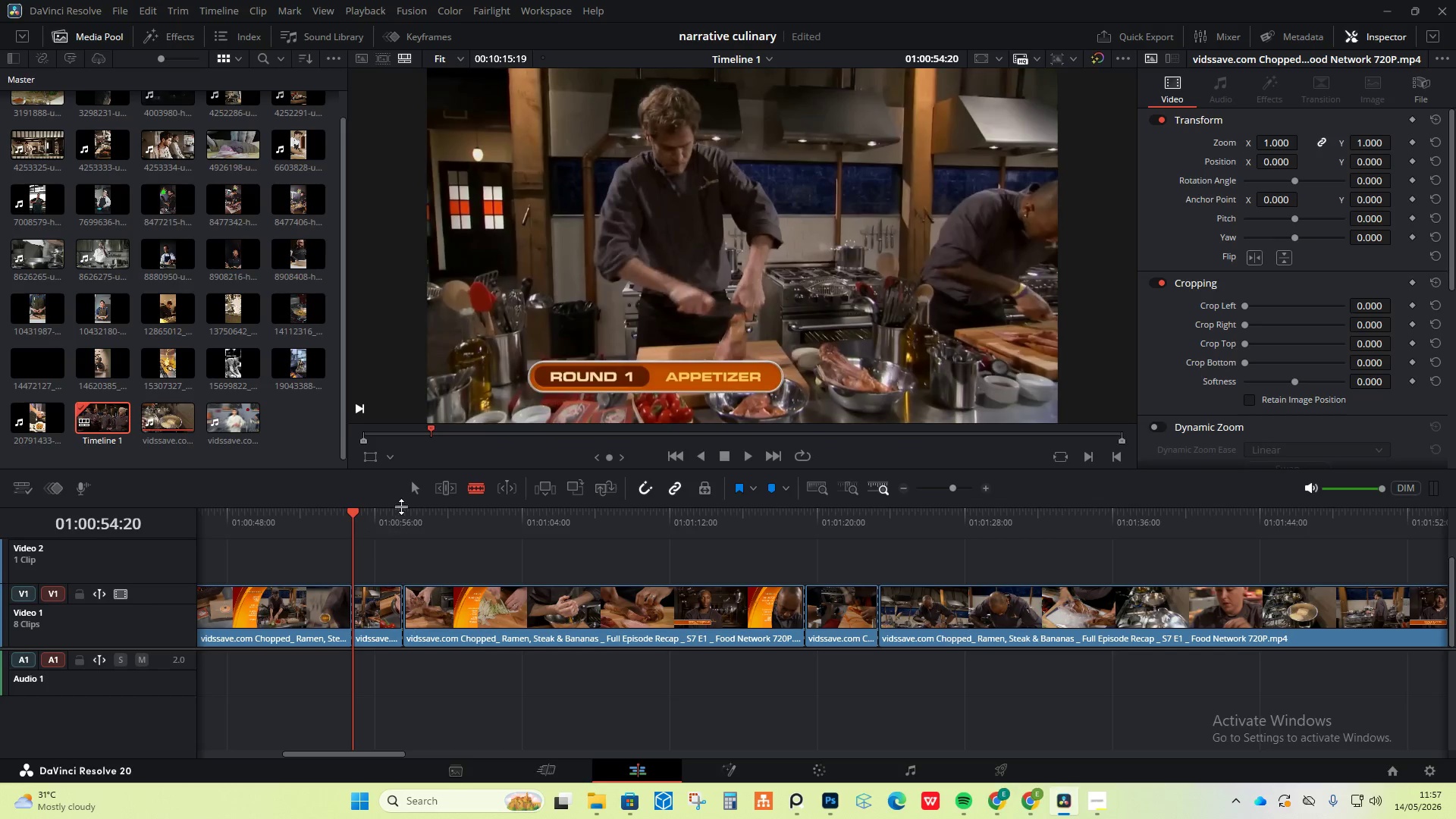 
left_click([417, 497])
 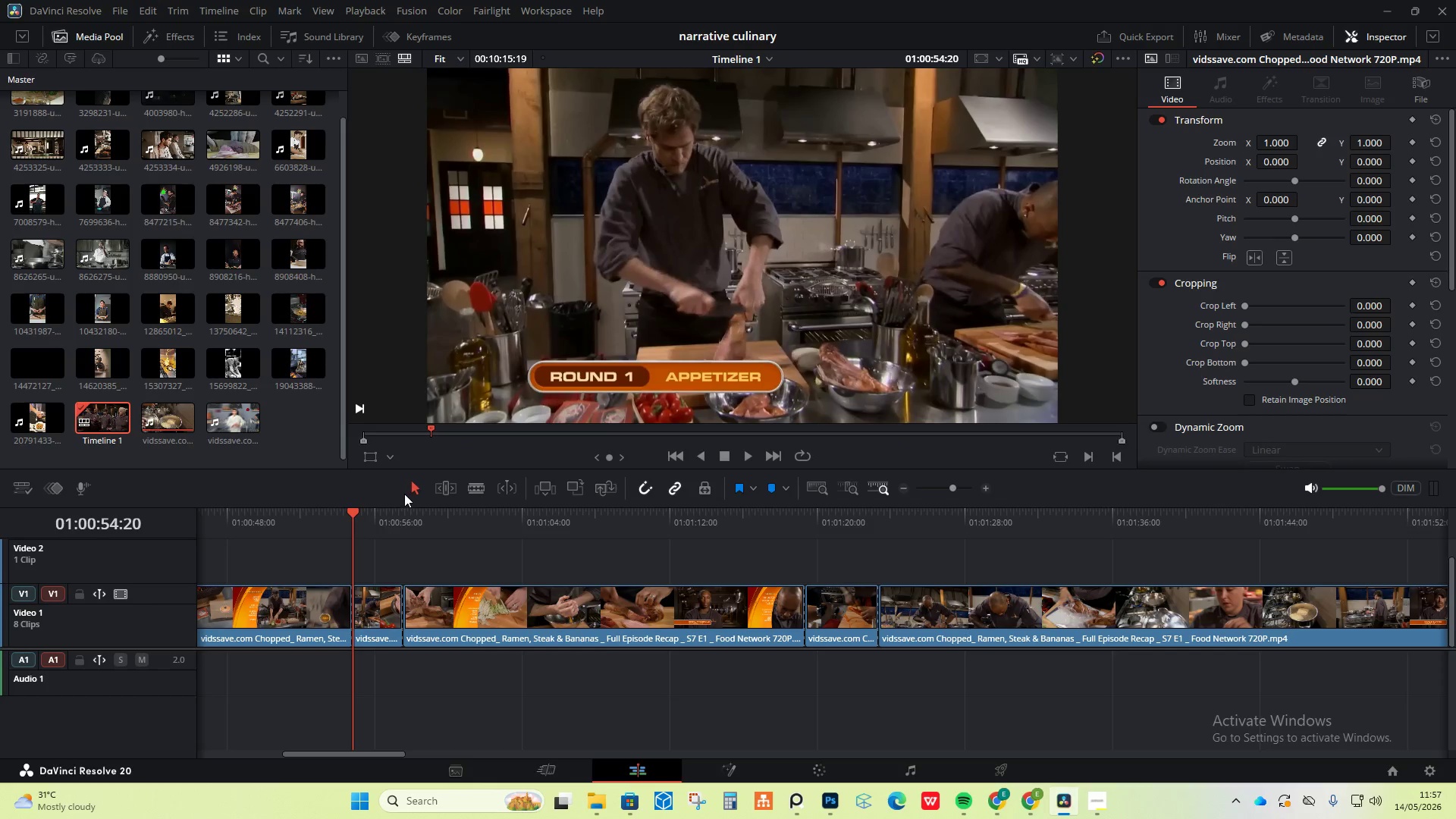 
left_click([293, 615])
 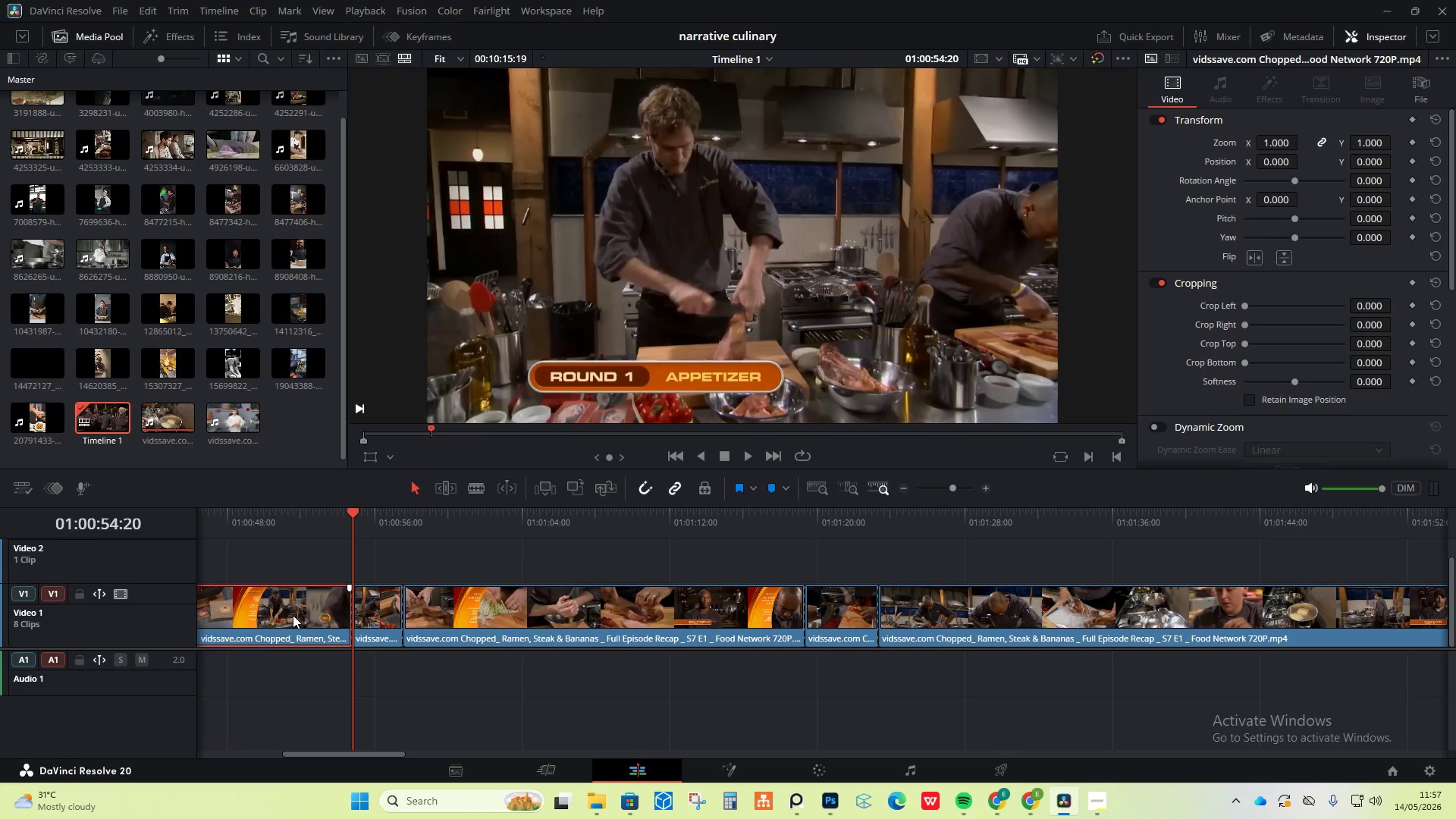 
right_click([293, 615])
 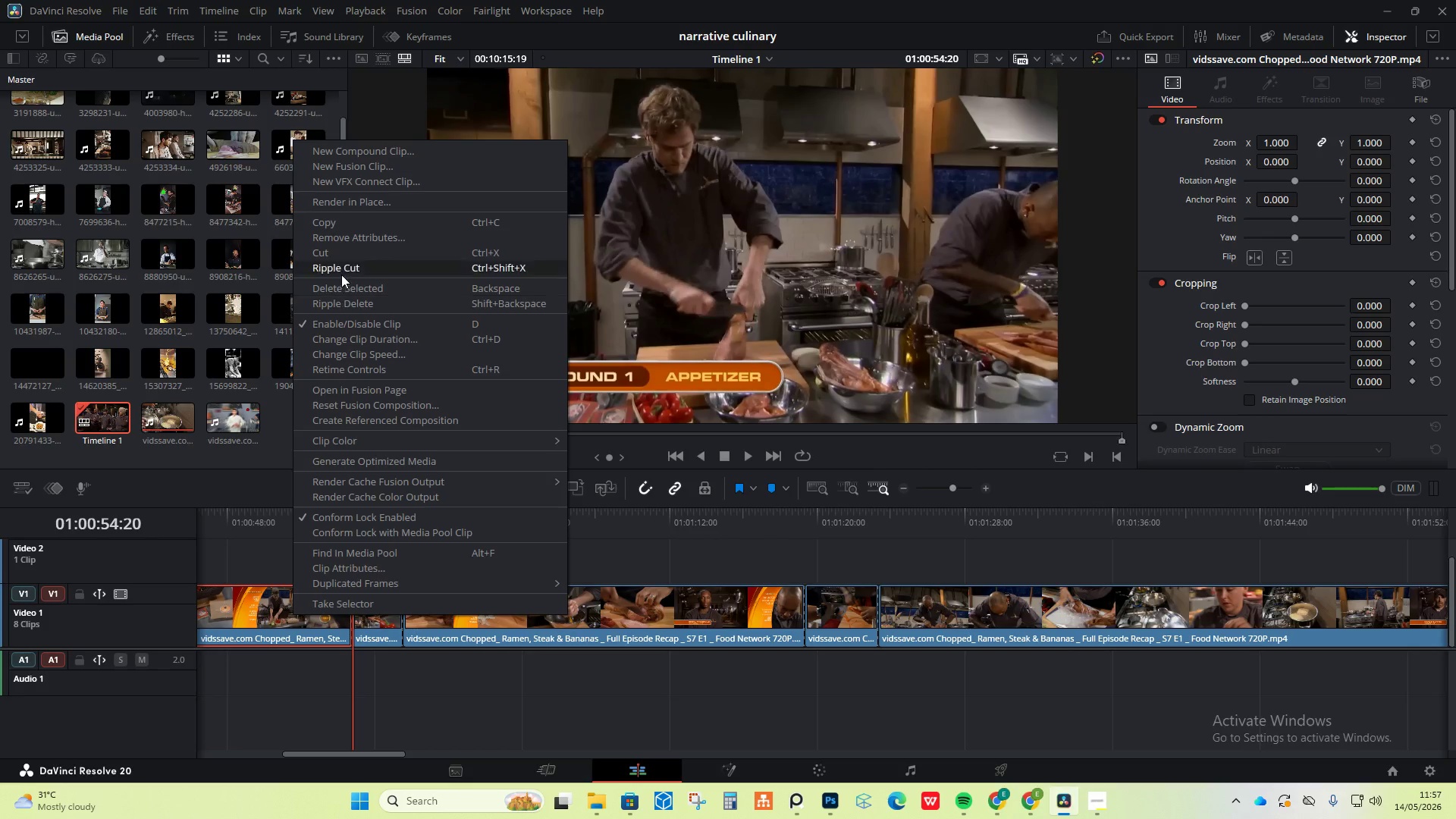 
left_click([341, 288])
 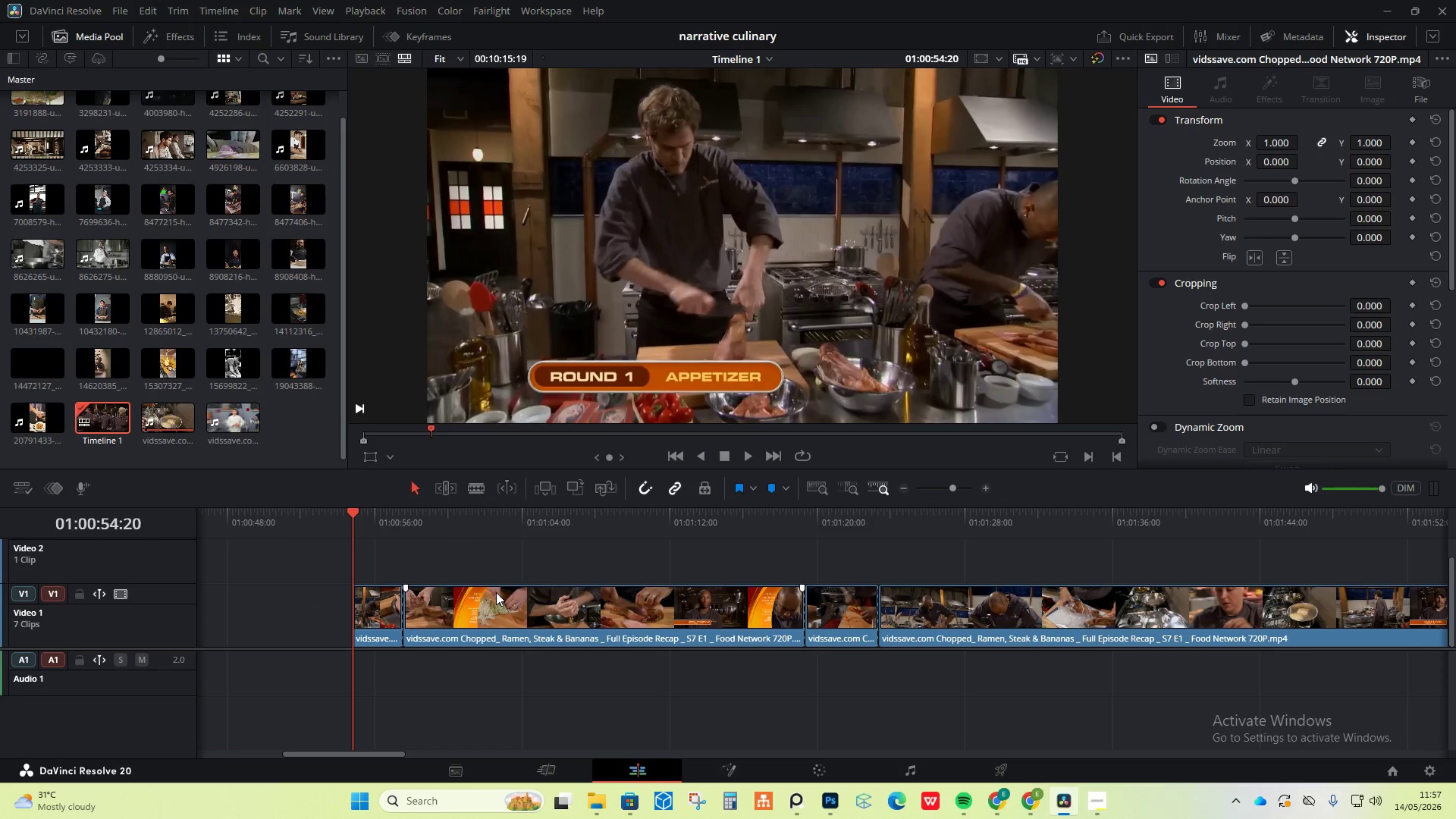 
left_click([497, 592])
 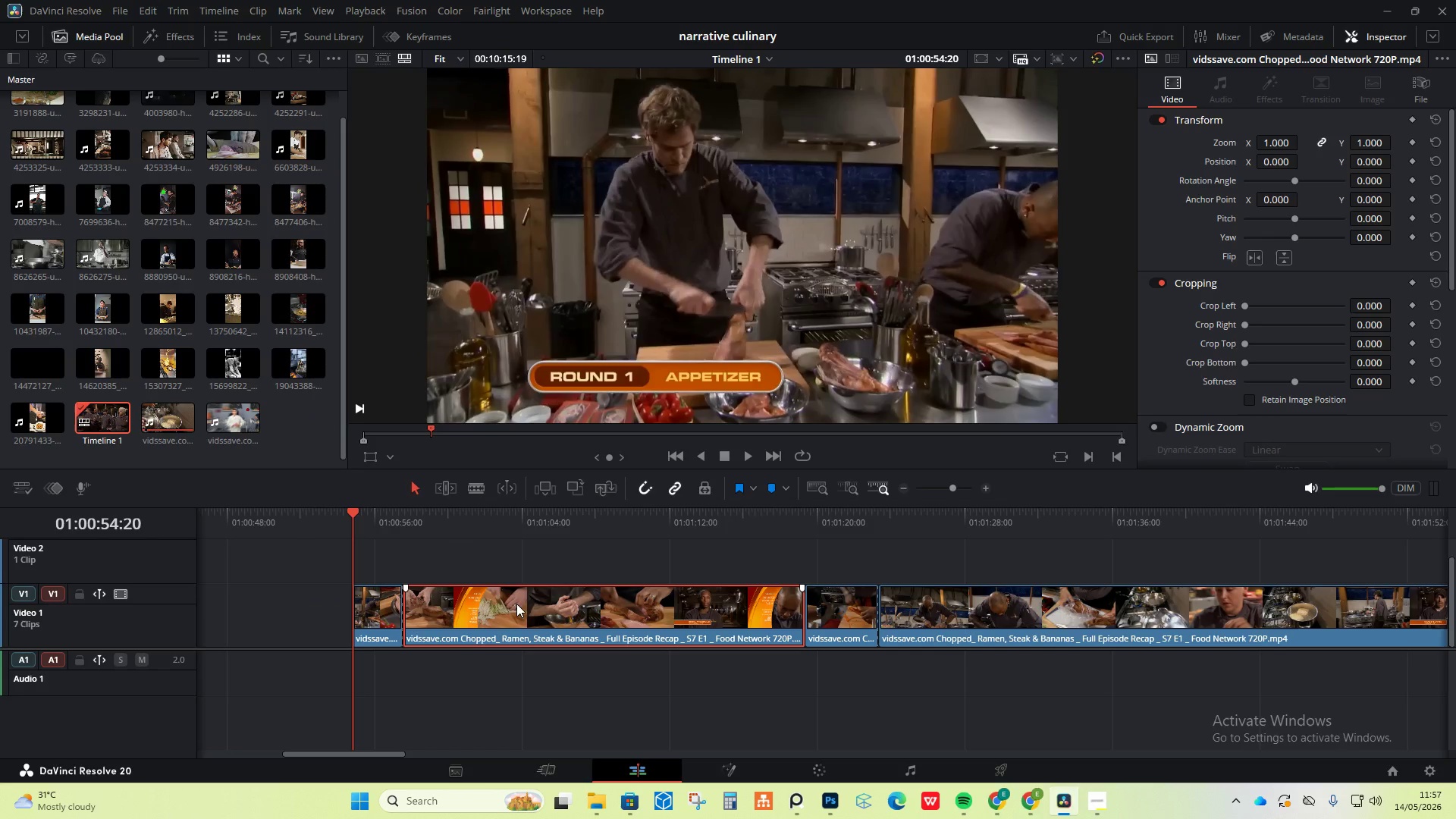 
right_click([516, 604])
 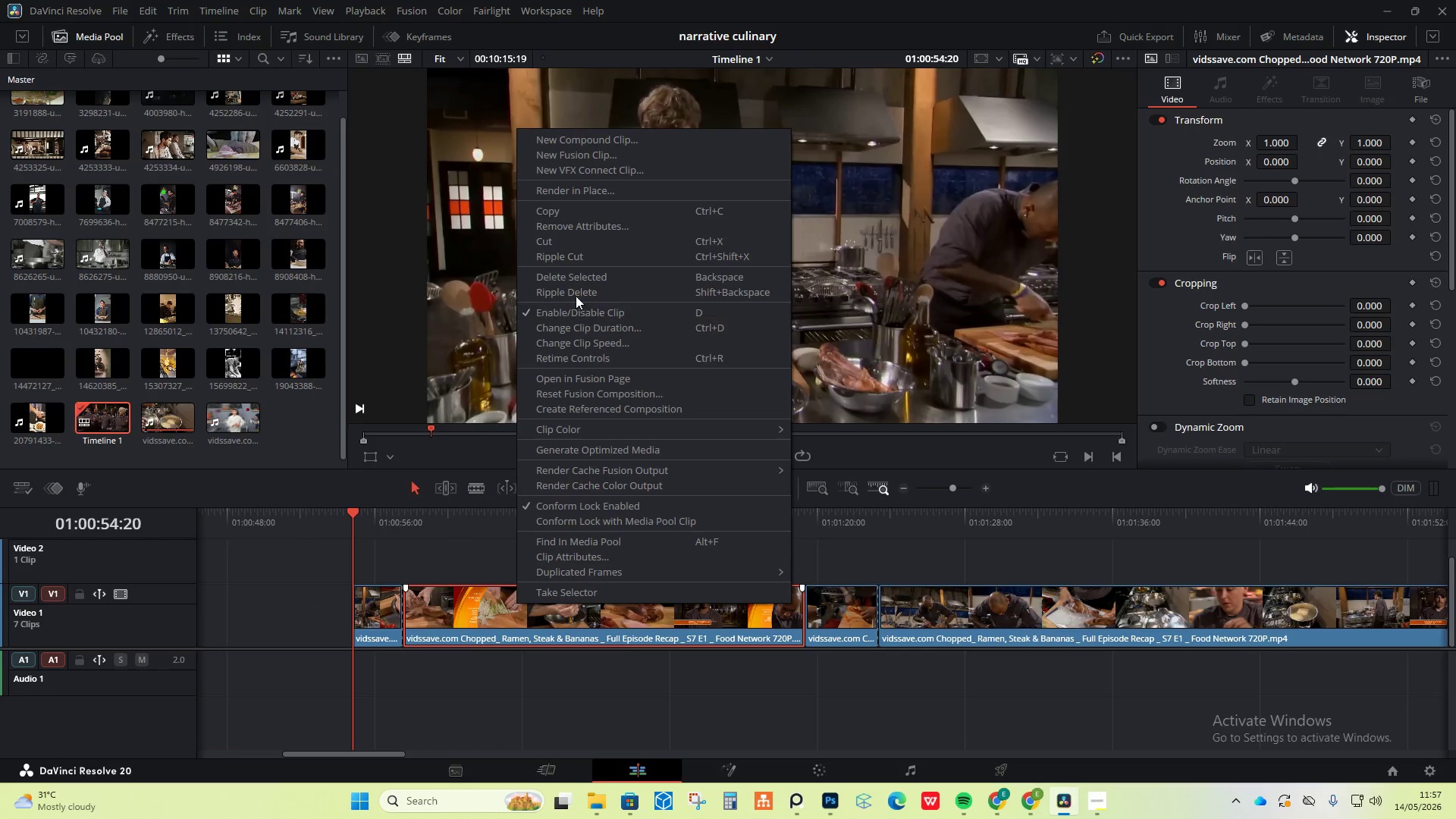 
left_click([573, 278])
 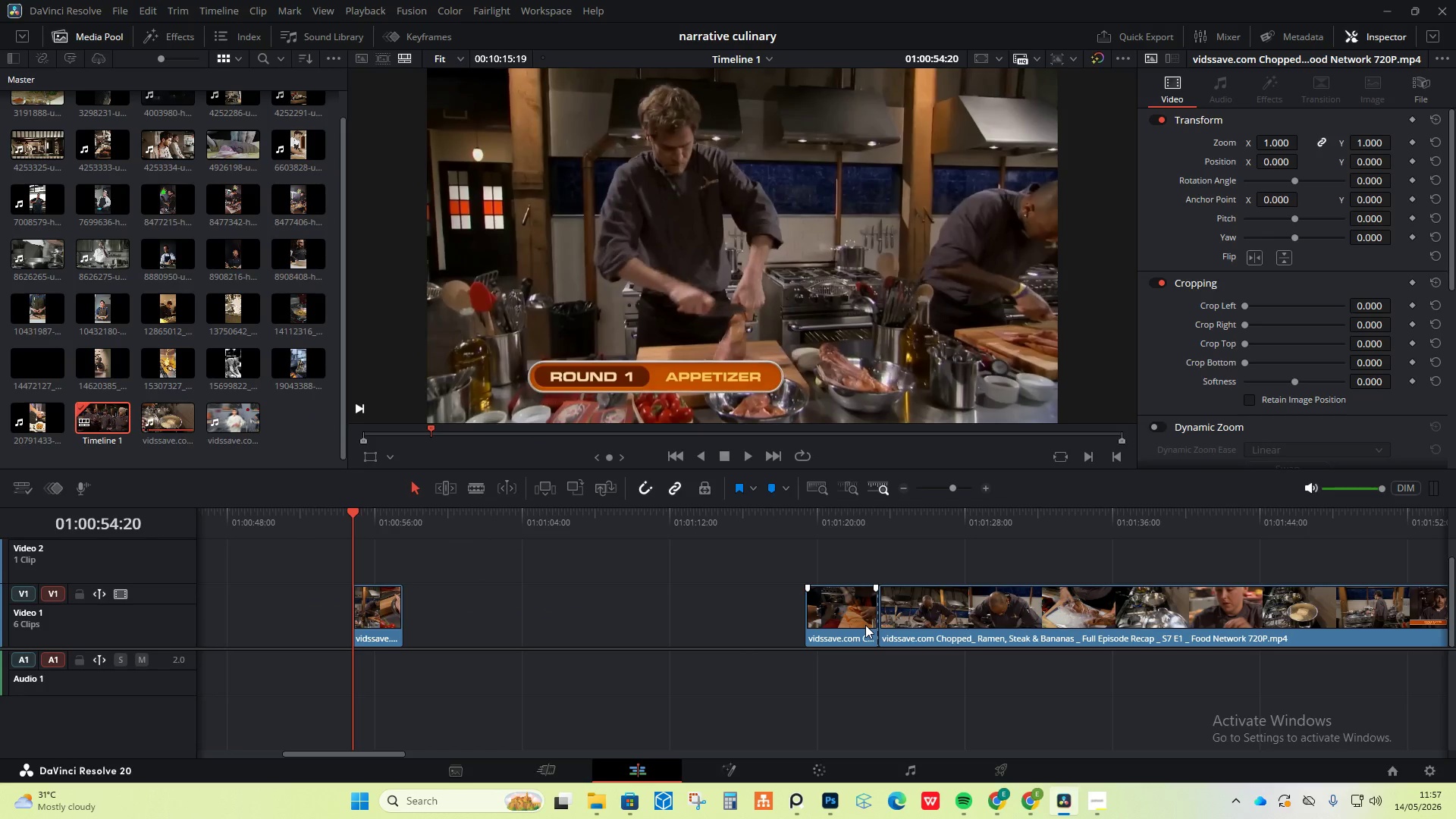 
left_click_drag(start_coordinate=[852, 625], to_coordinate=[523, 625])
 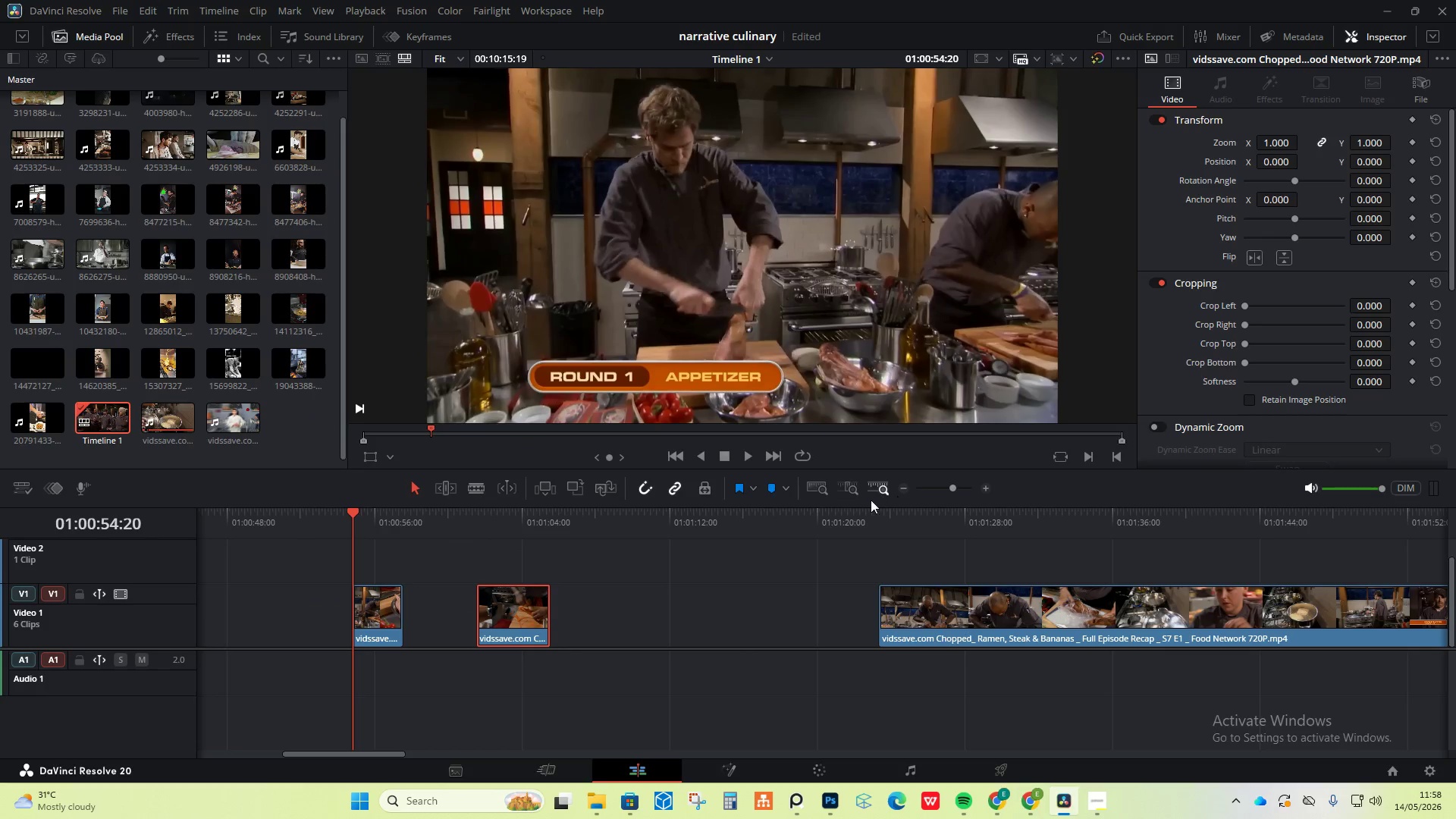 
left_click([855, 509])
 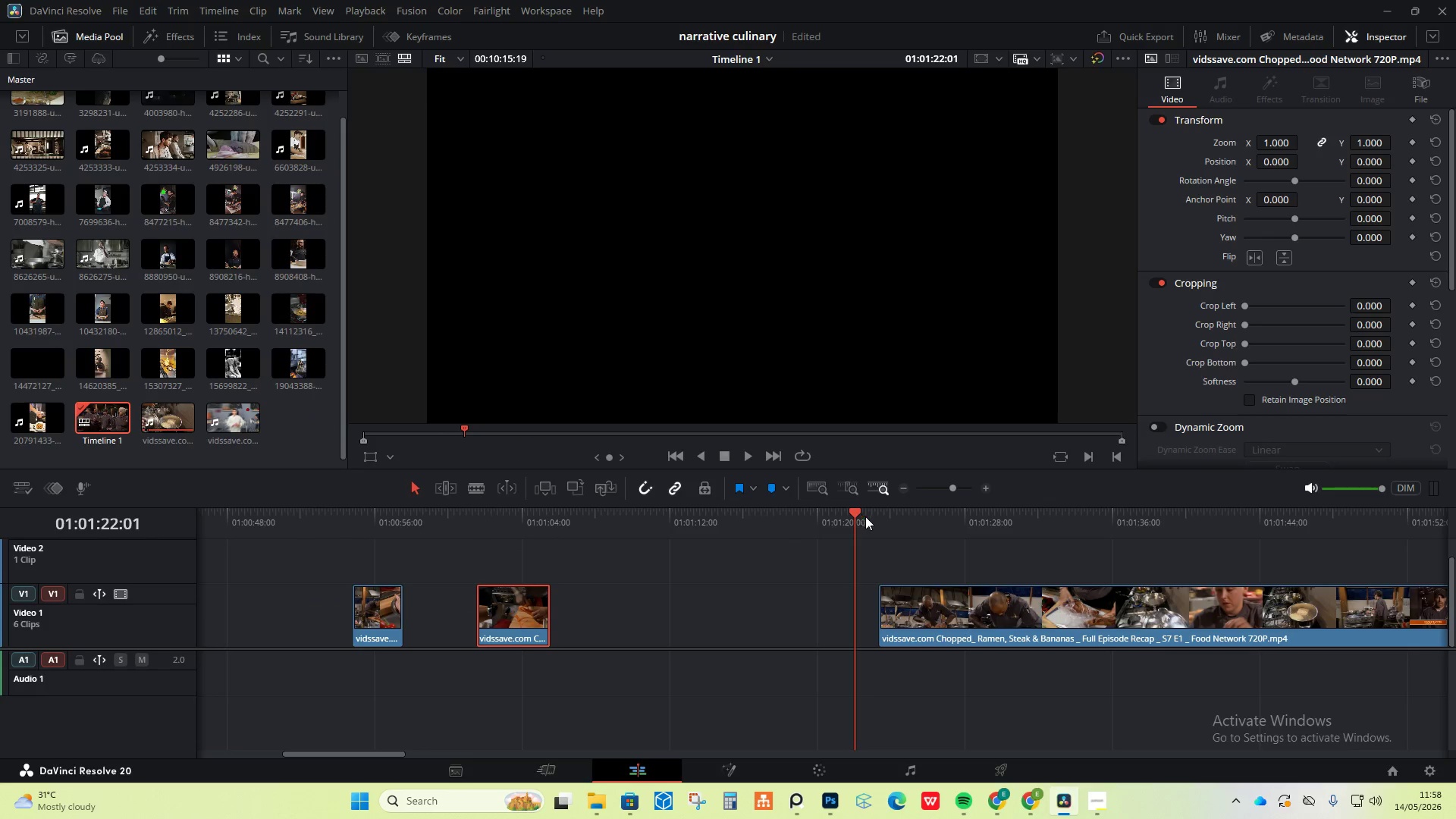 
key(Space)
 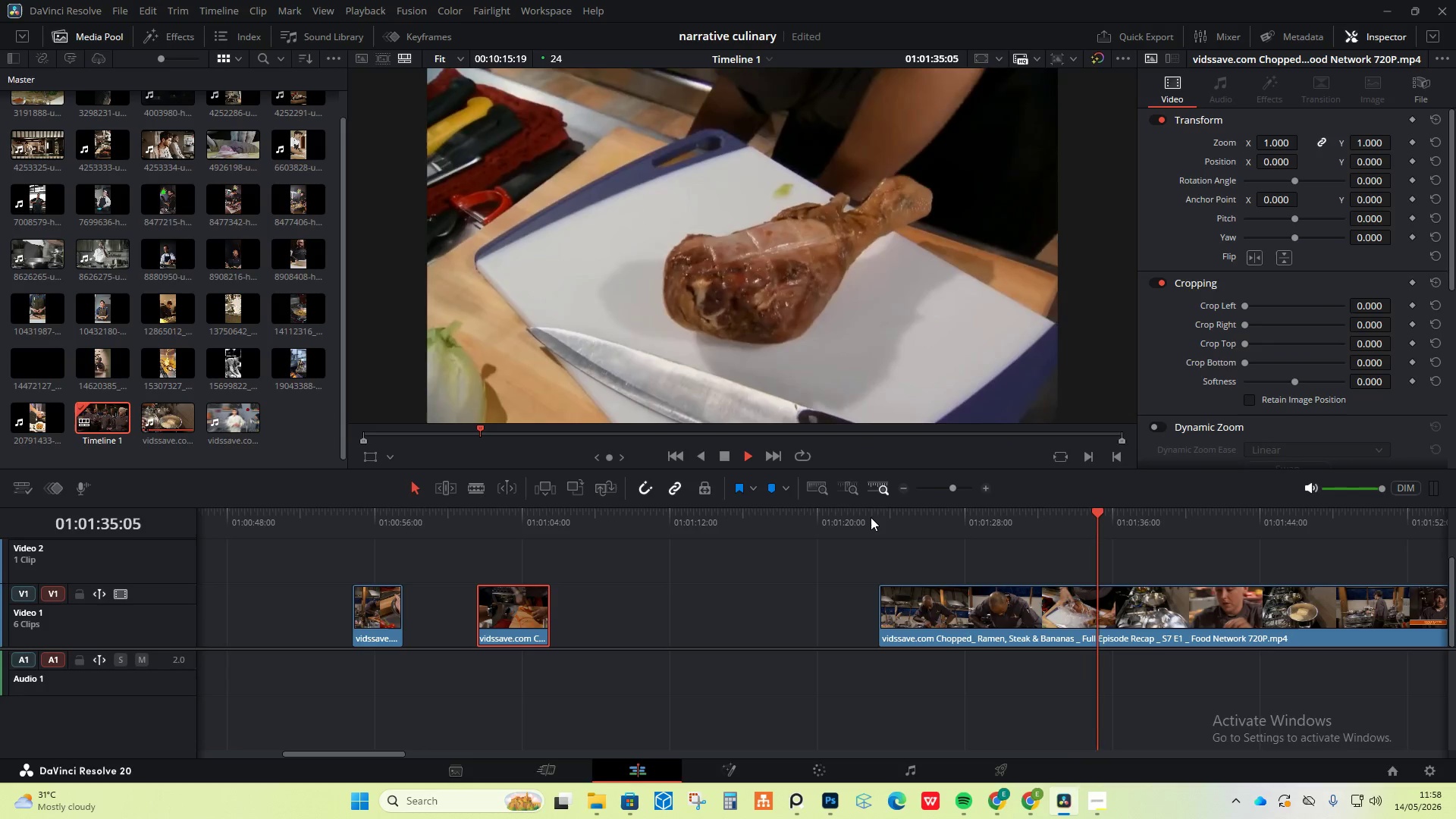 
wait(18.17)
 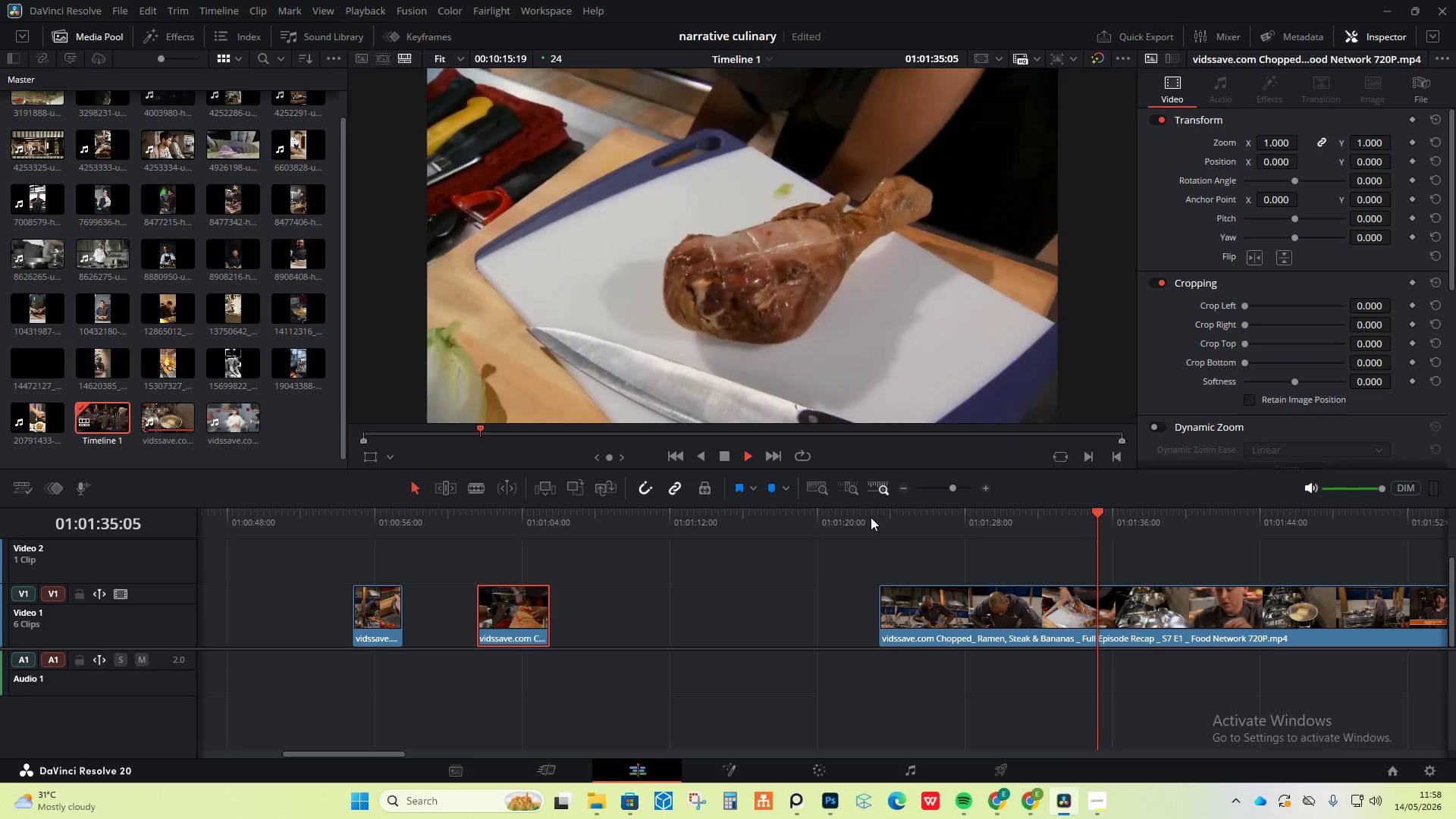 
left_click_drag(start_coordinate=[392, 753], to_coordinate=[473, 758])
 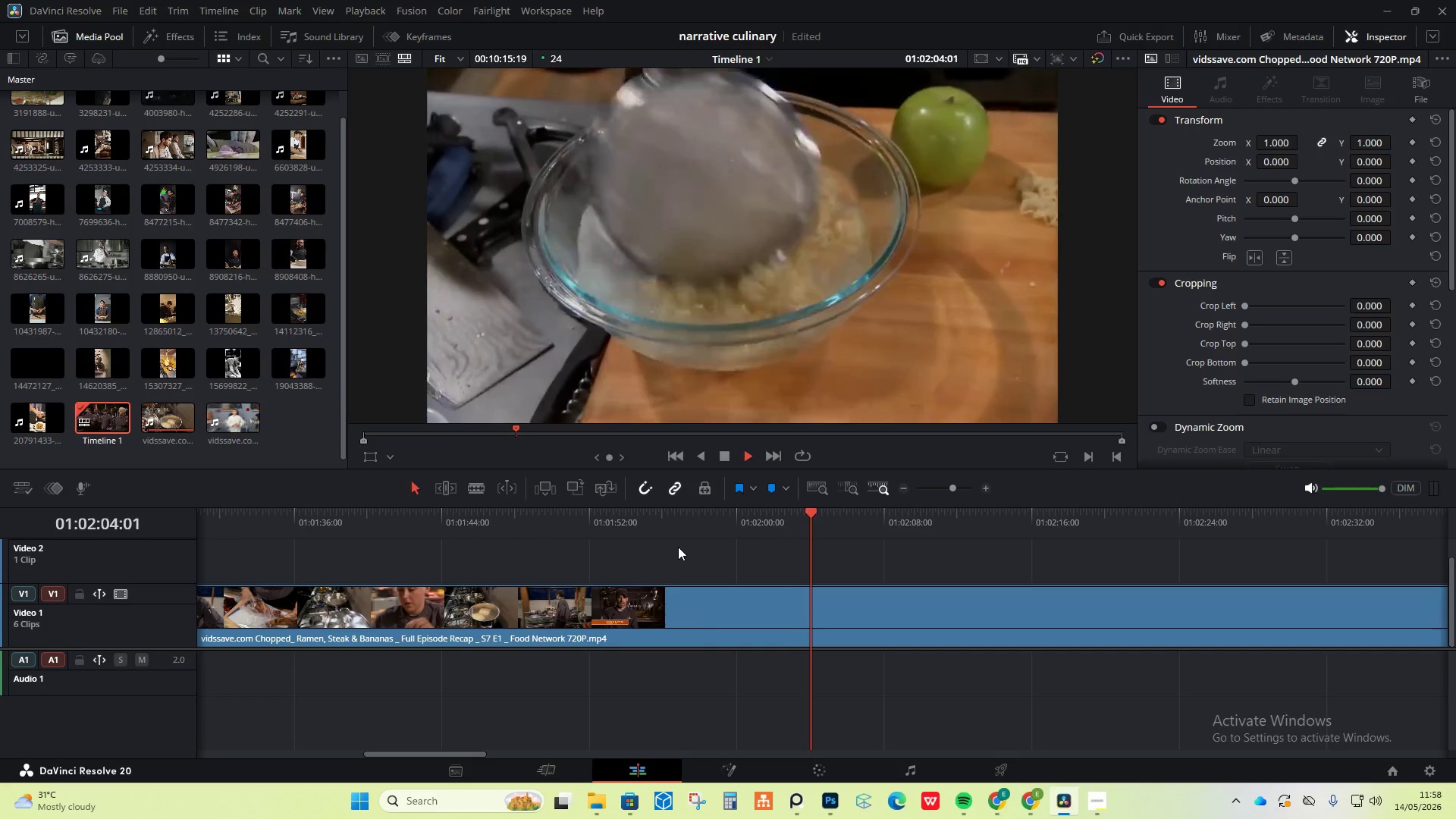 
wait(27.27)
 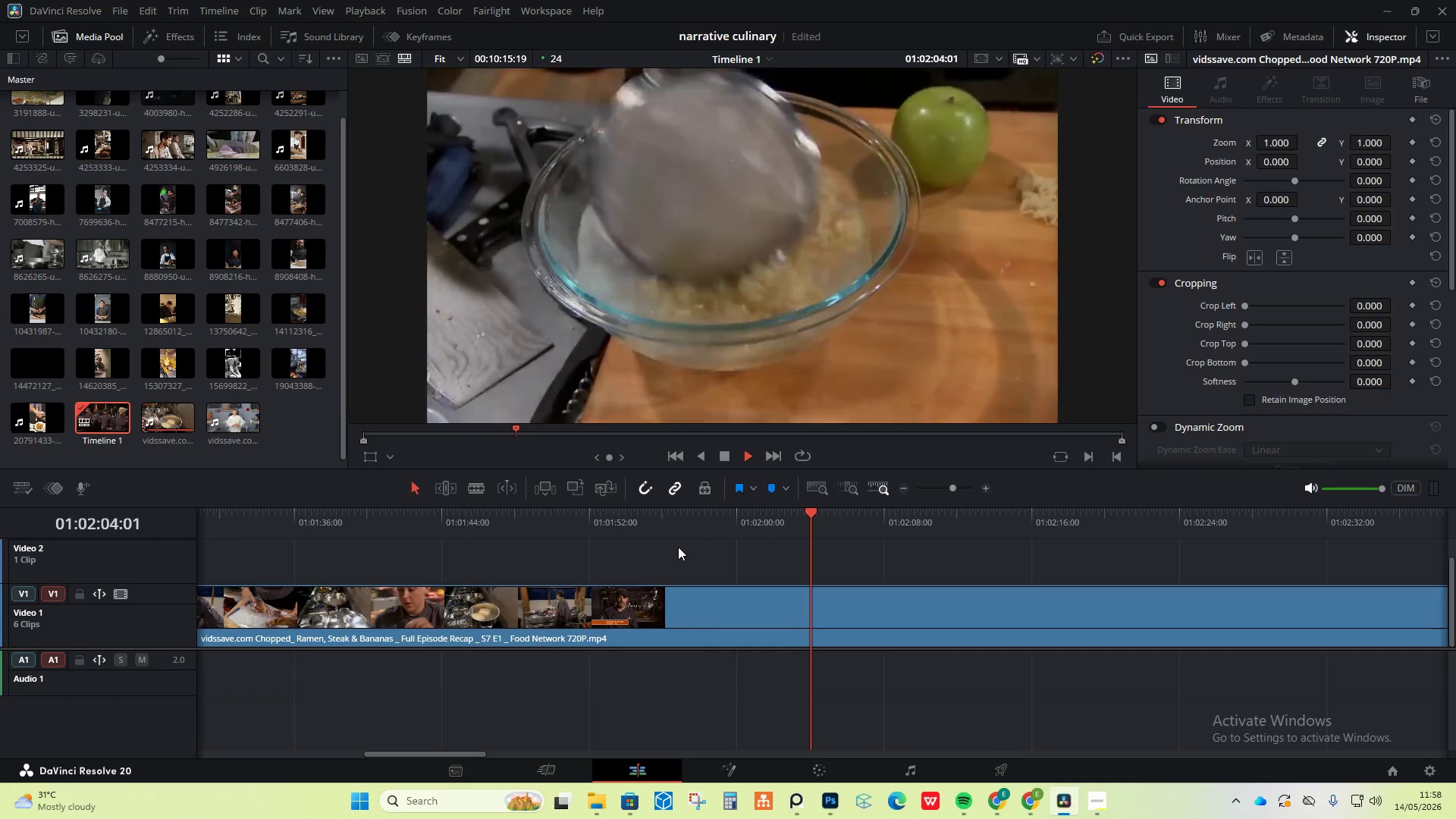 
key(Space)
 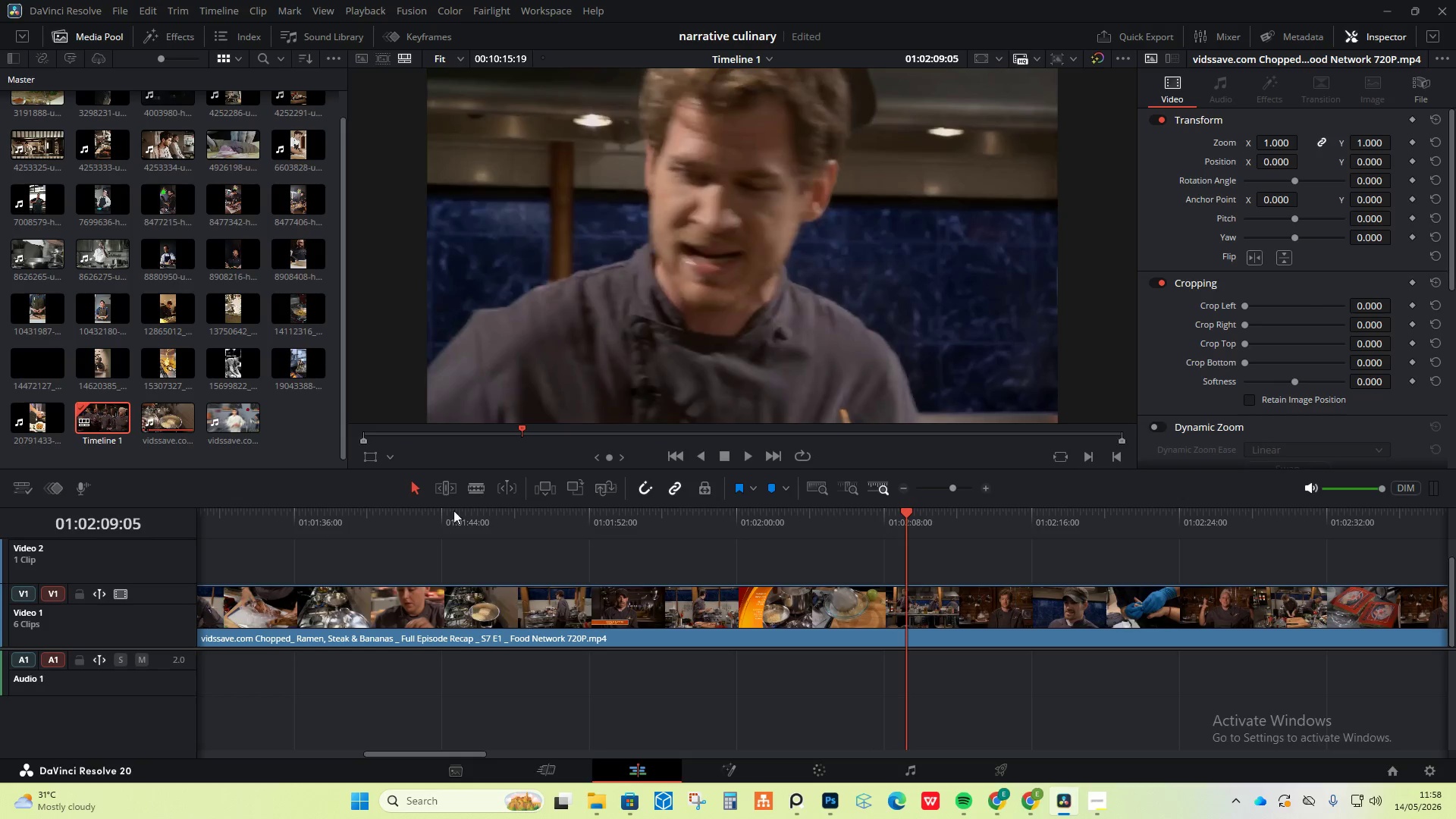 
left_click_drag(start_coordinate=[437, 507], to_coordinate=[428, 508])
 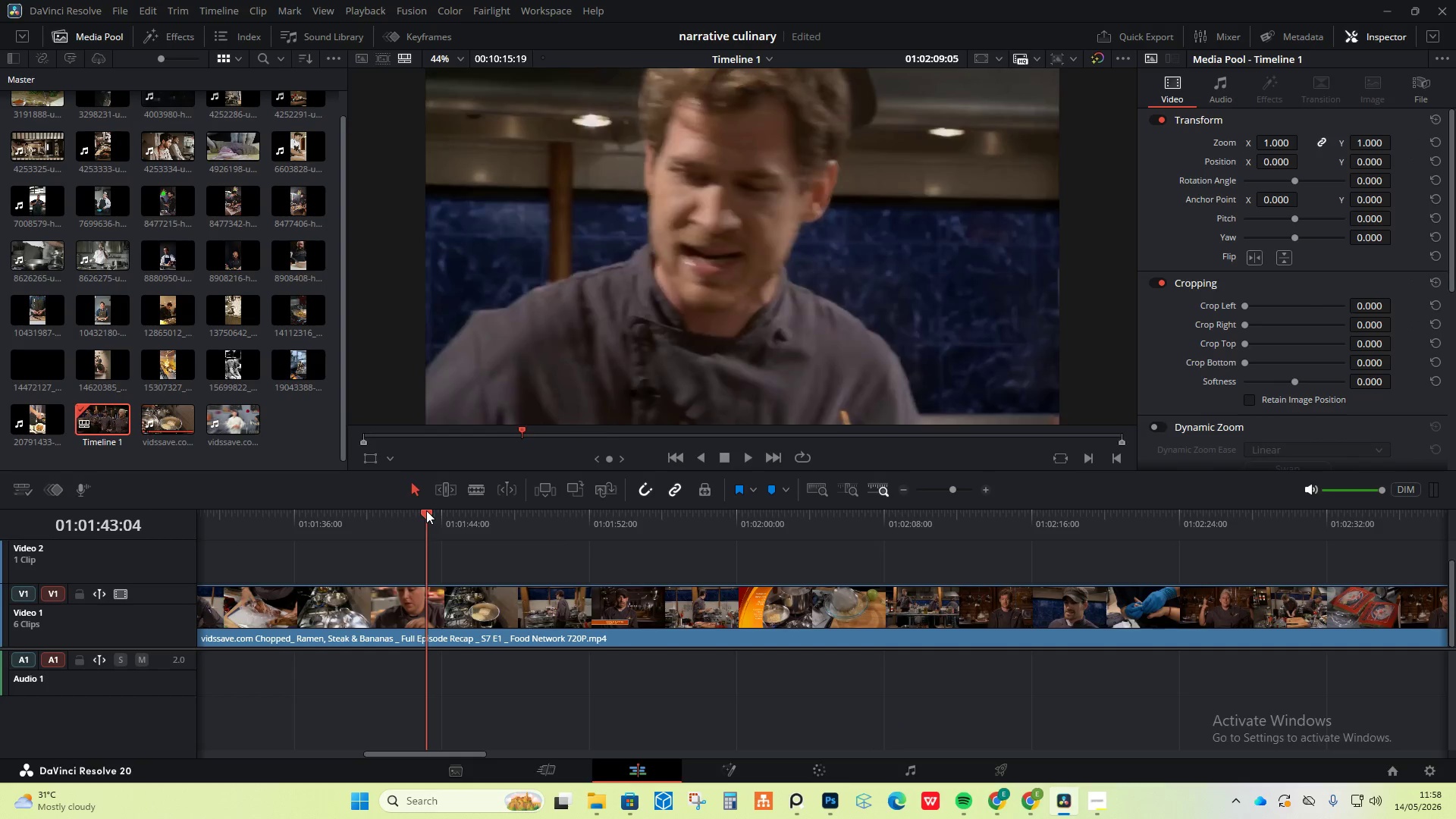 
left_click_drag(start_coordinate=[426, 510], to_coordinate=[370, 529])
 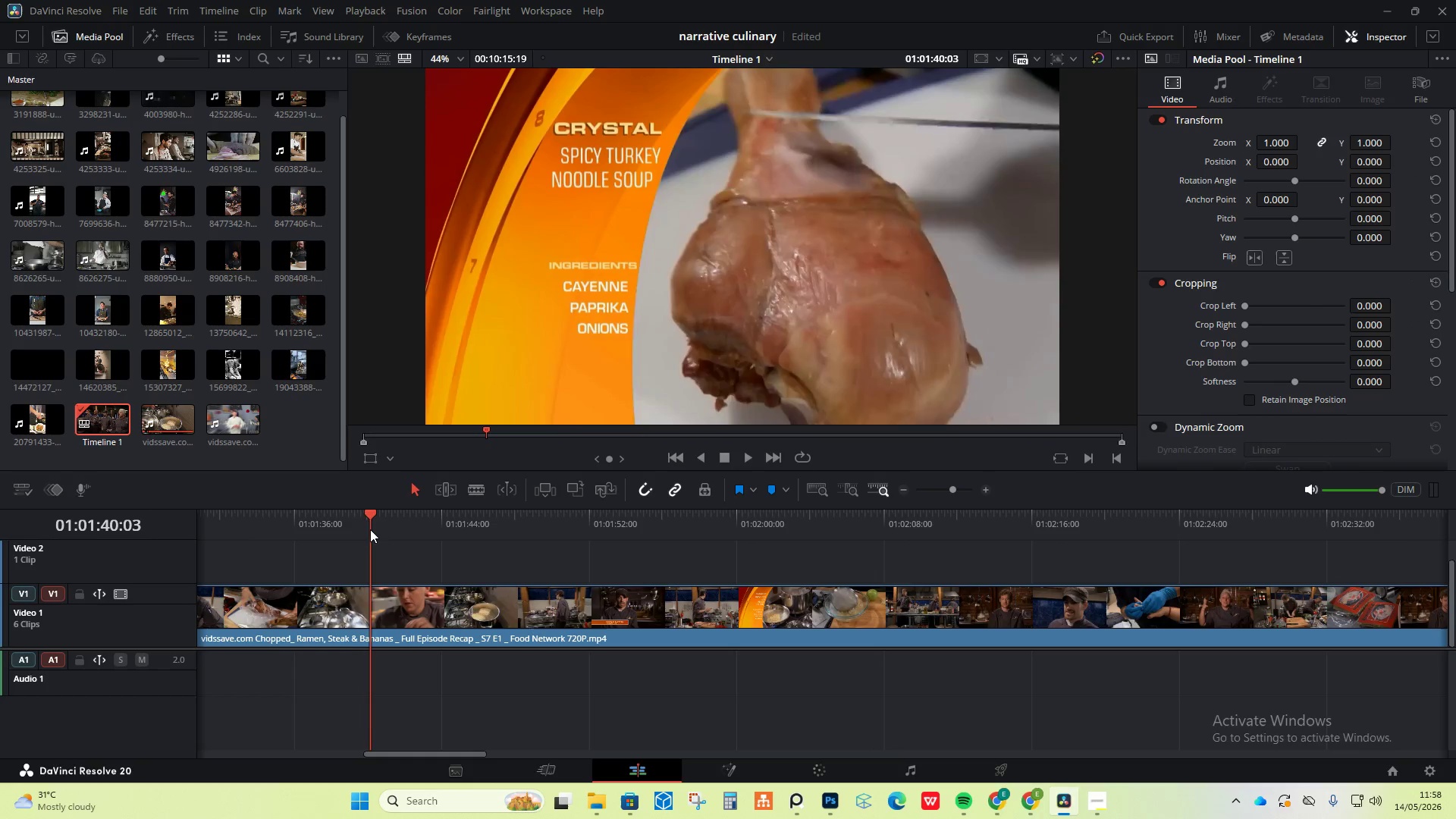 
key(Space)
 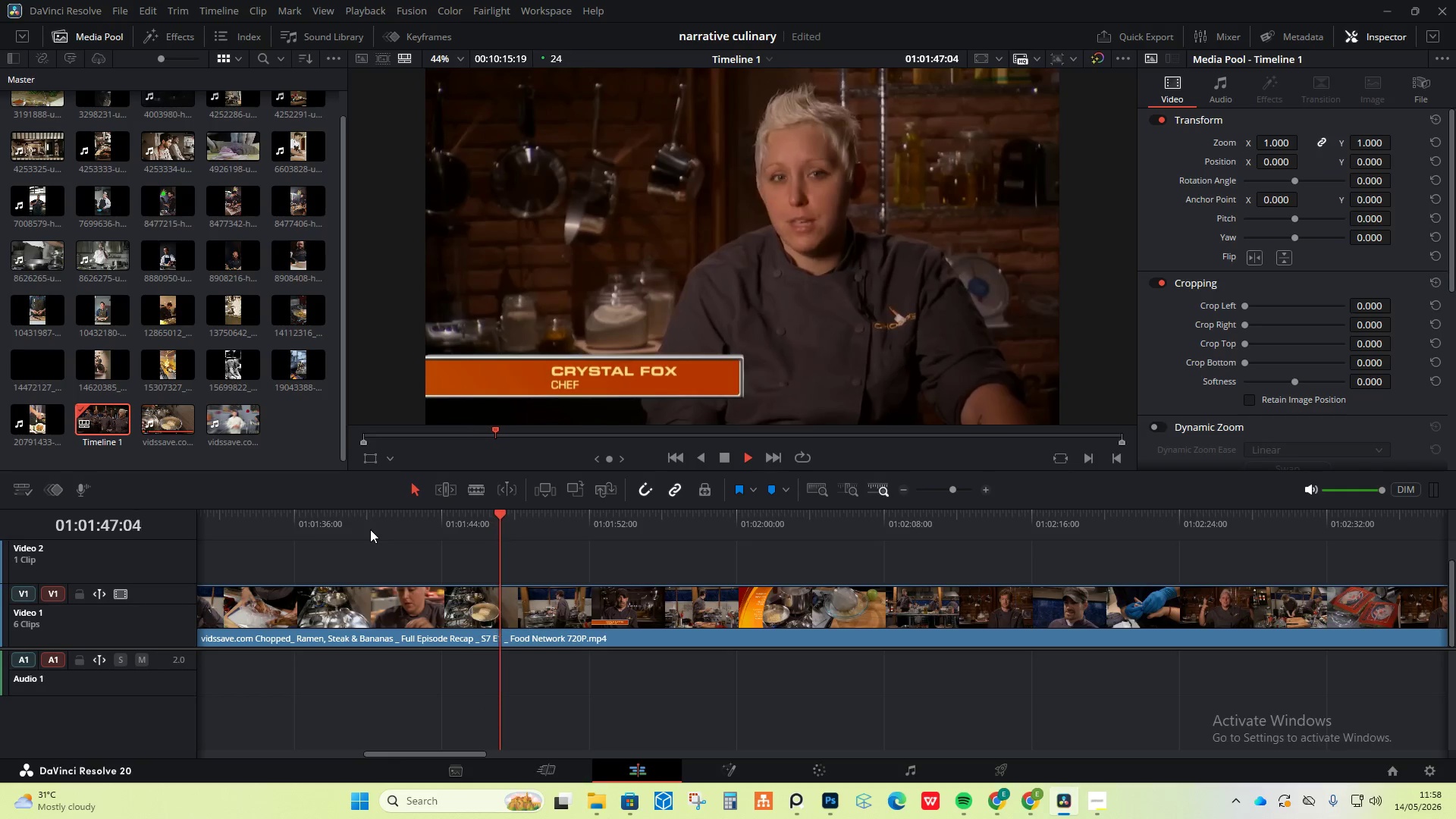 
wait(12.08)
 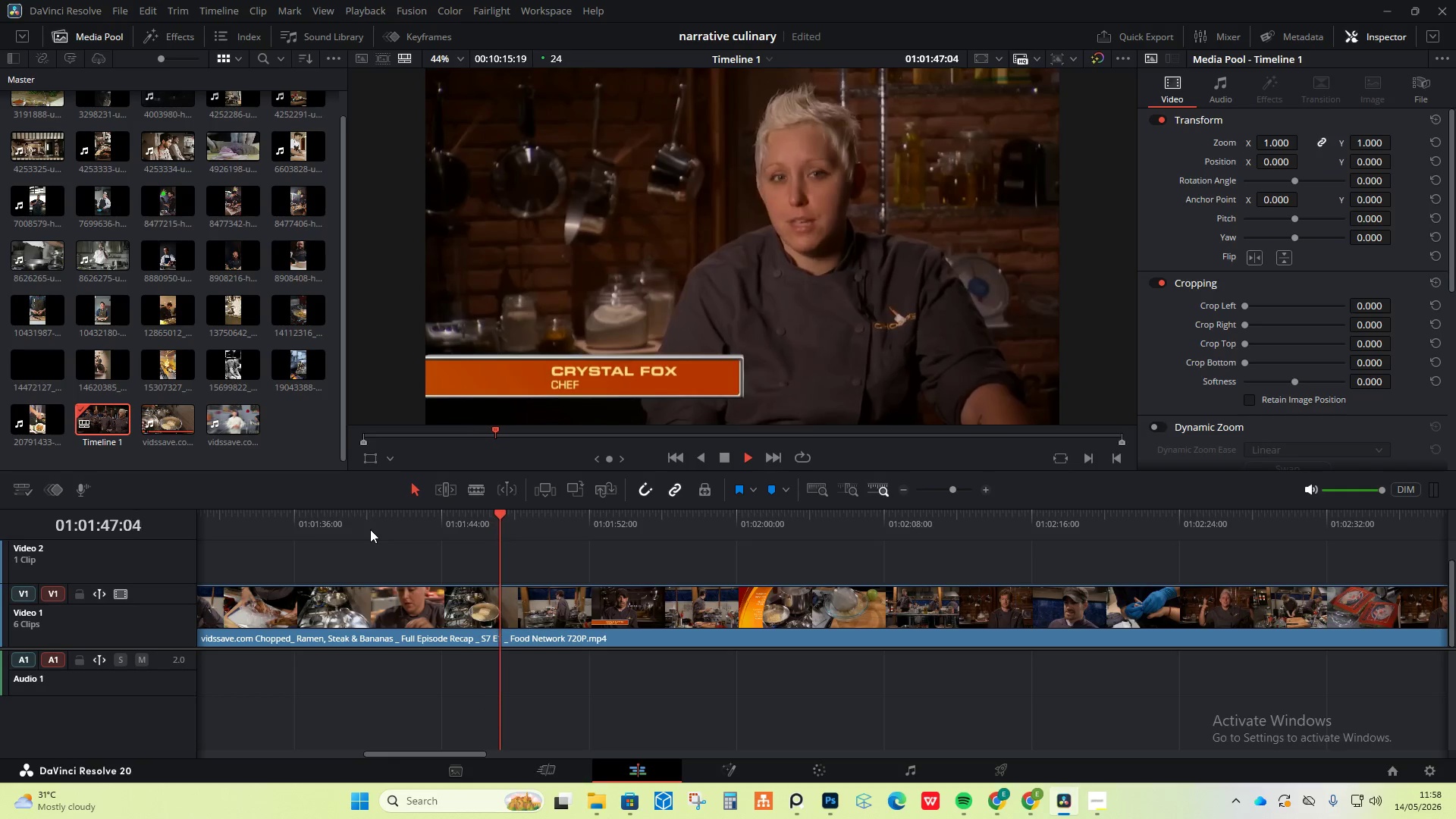 
key(Space)
 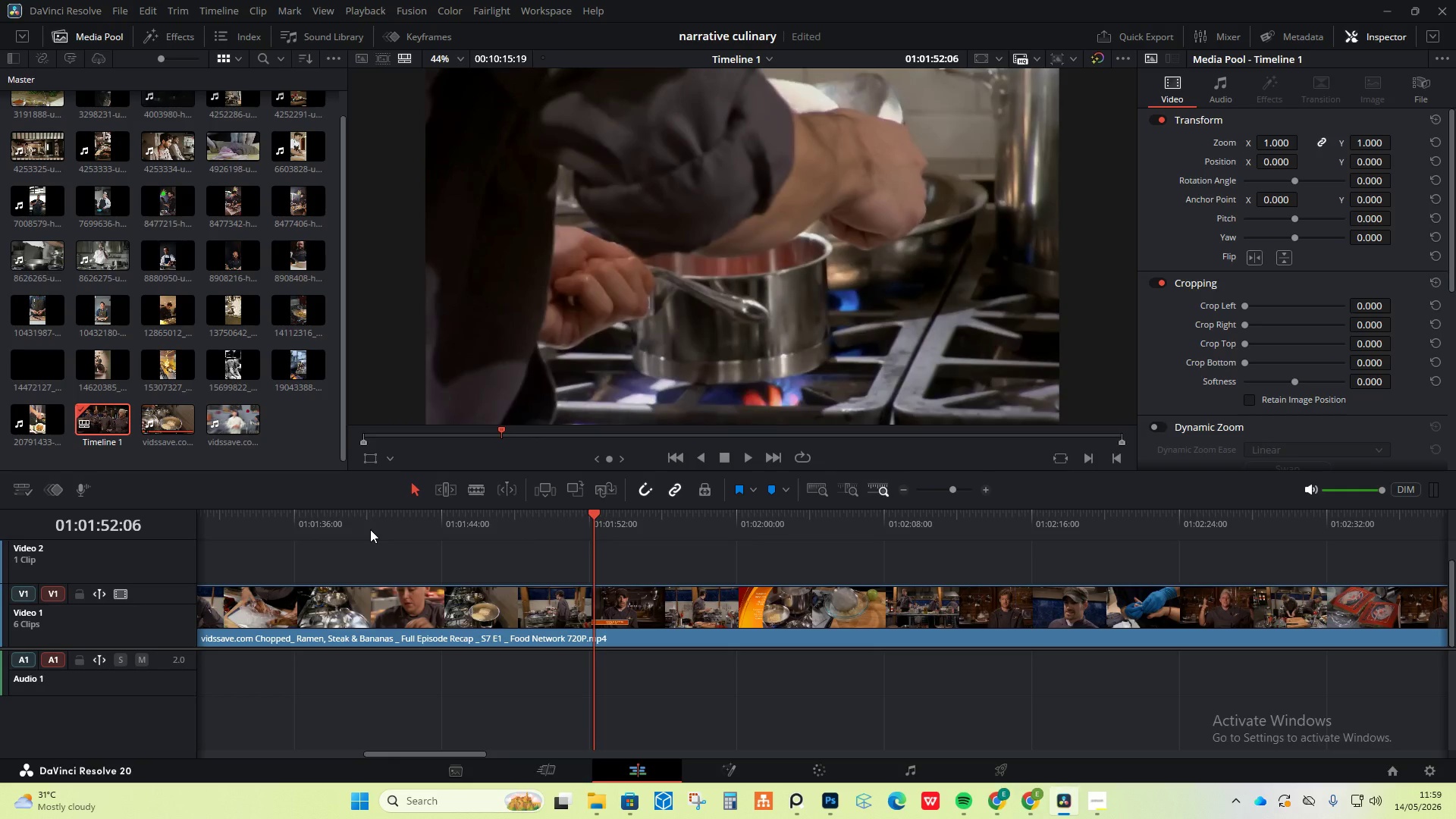 
key(Space)
 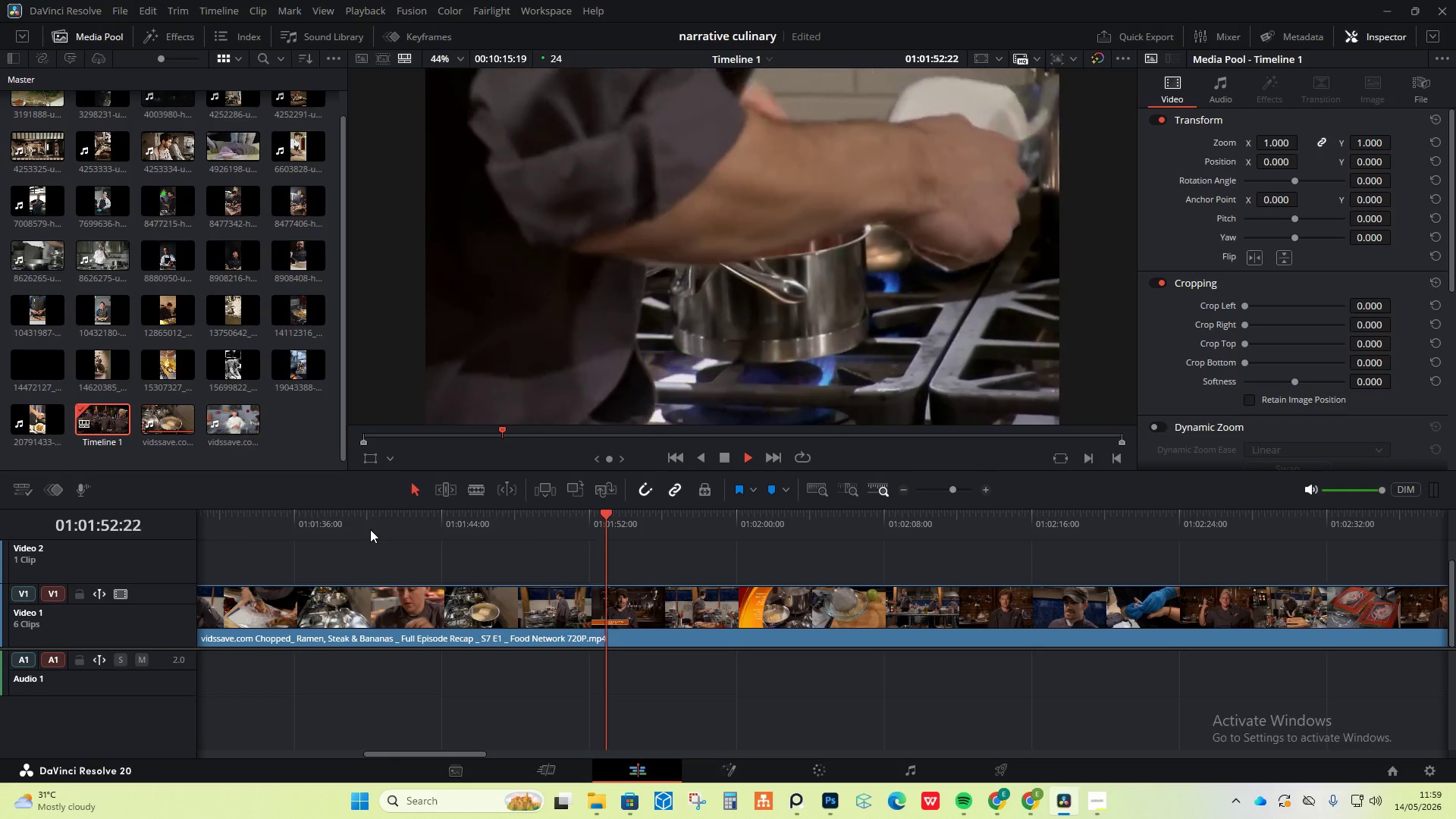 
key(Space)
 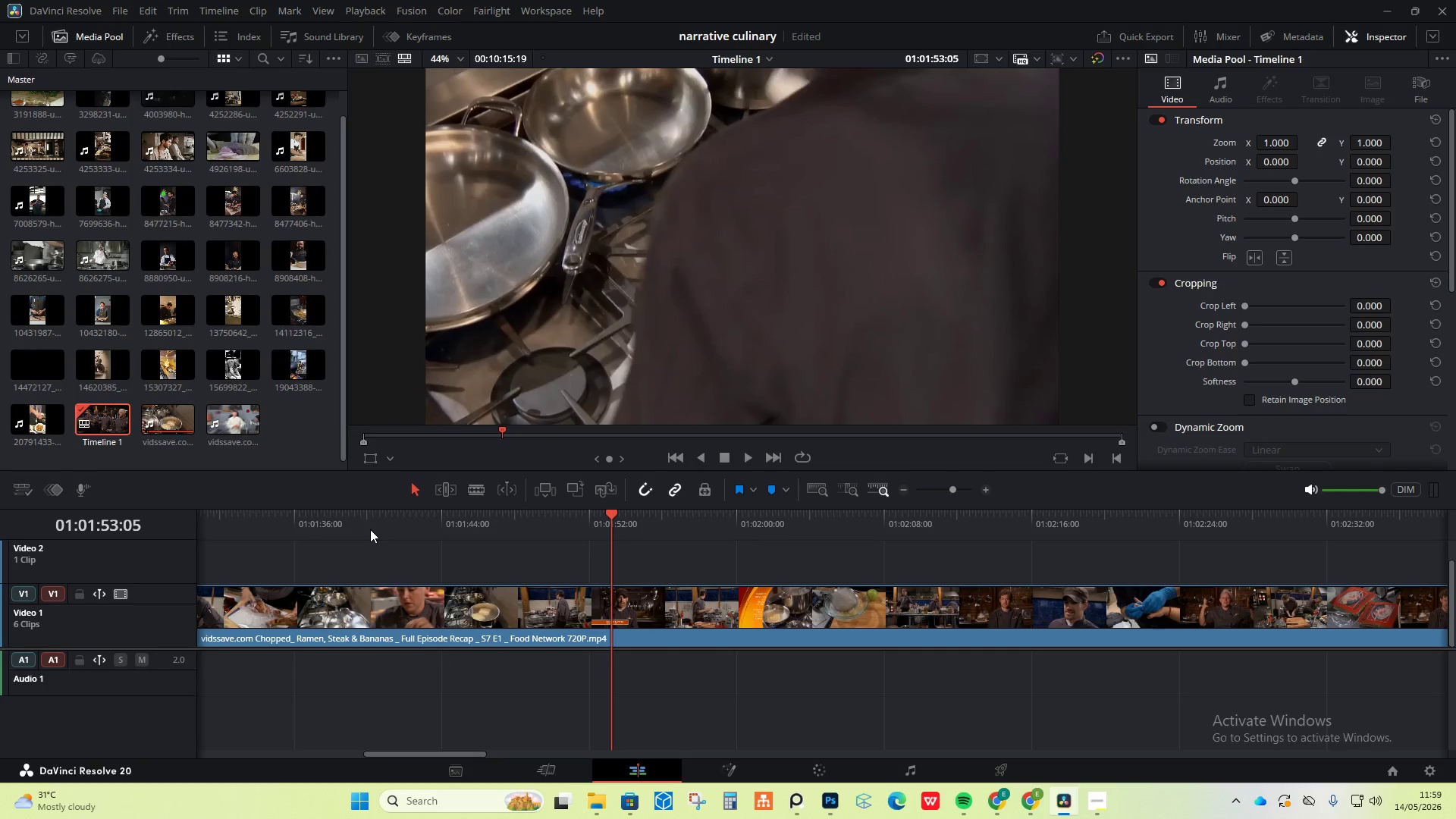 
key(Space)
 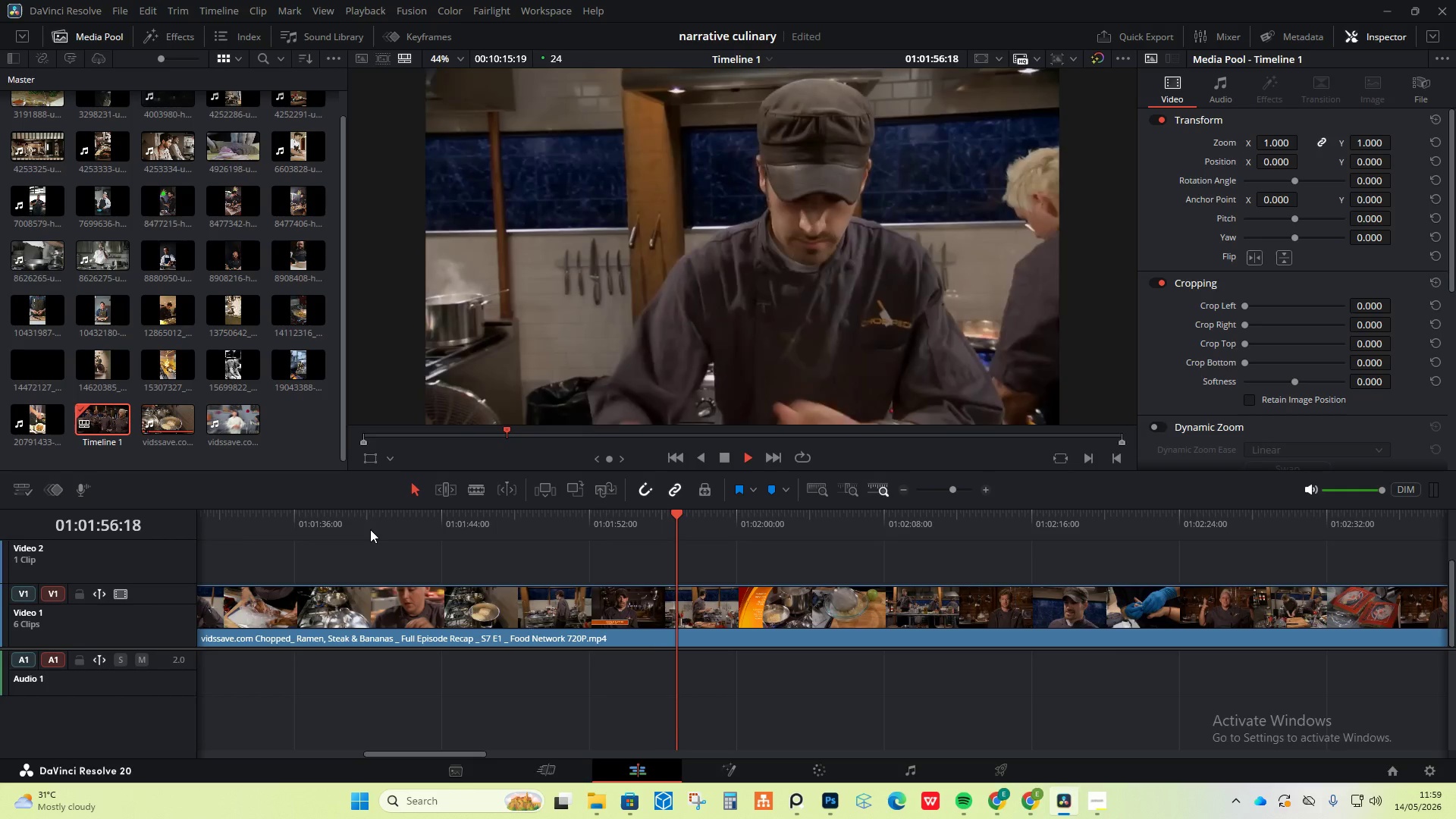 
key(Space)
 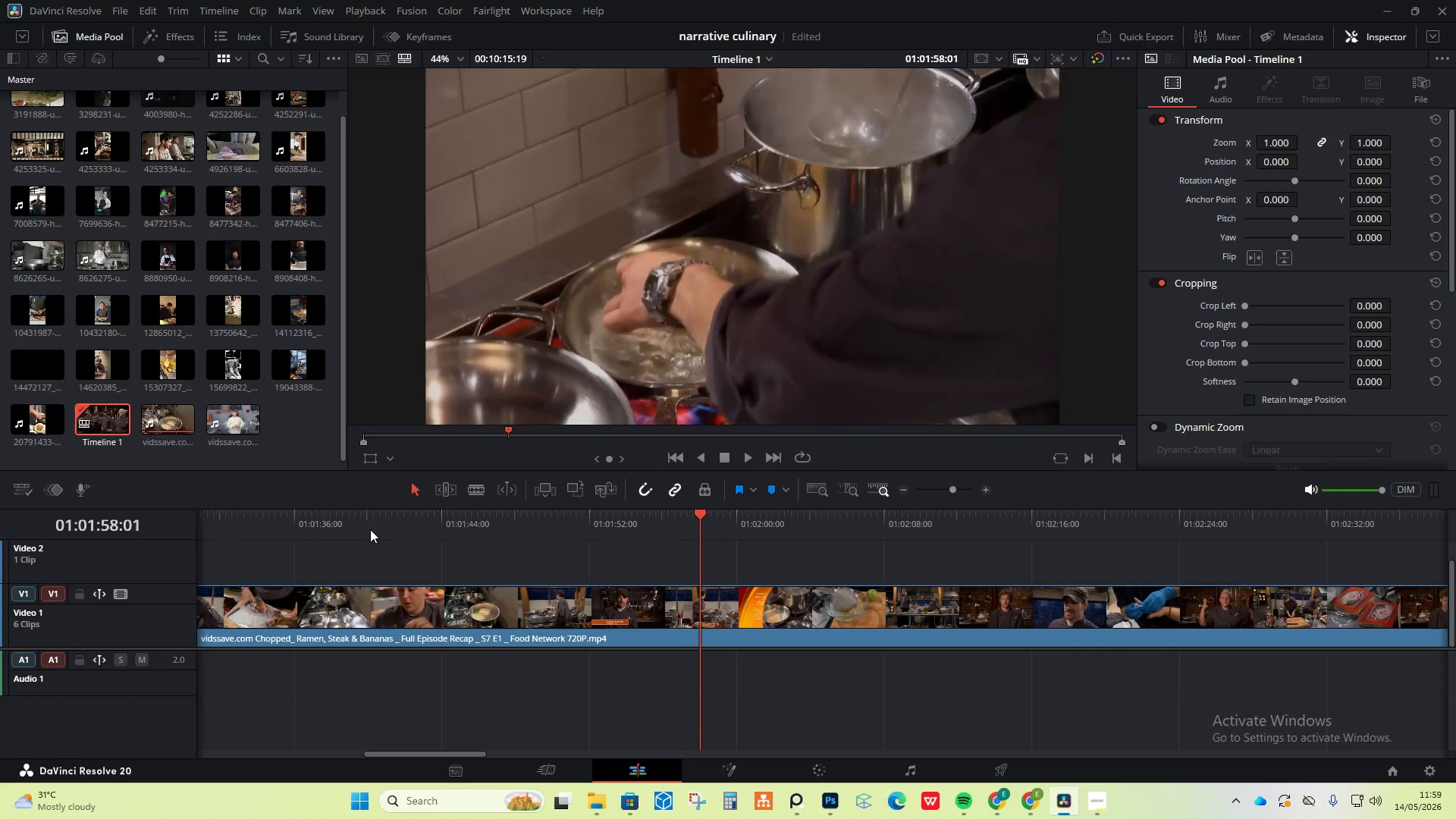 
key(Space)
 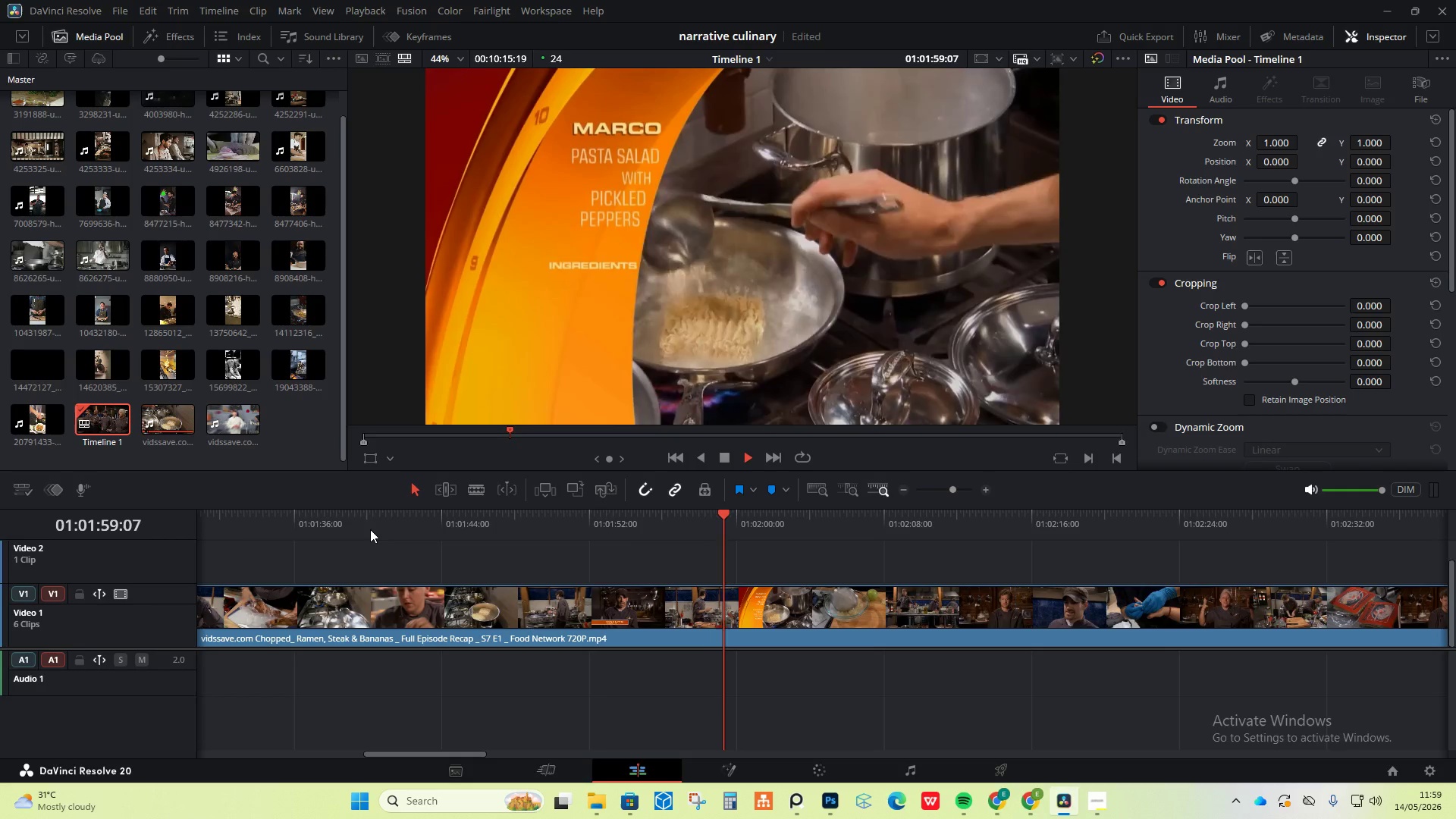 
key(Space)
 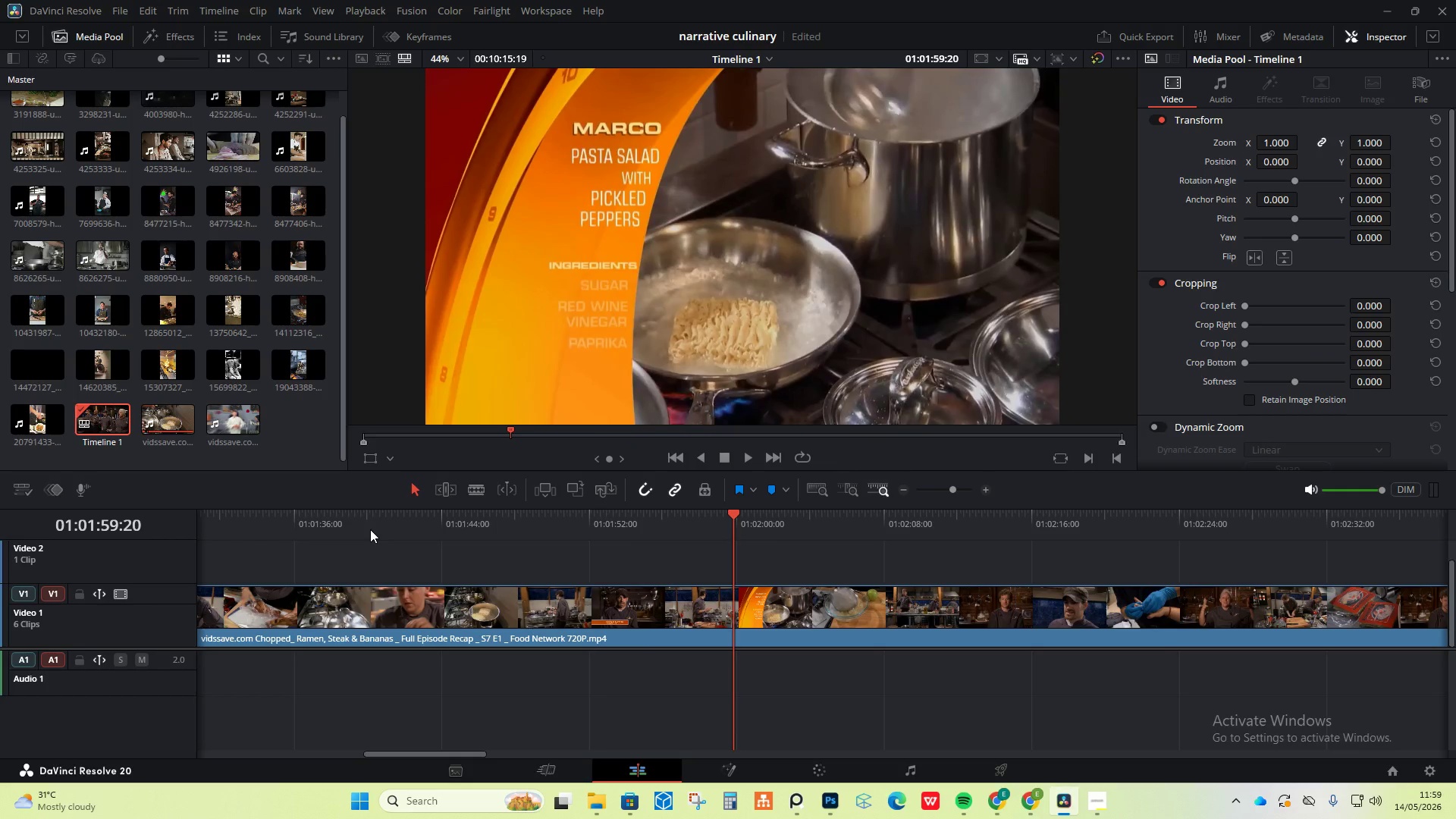 
key(Space)
 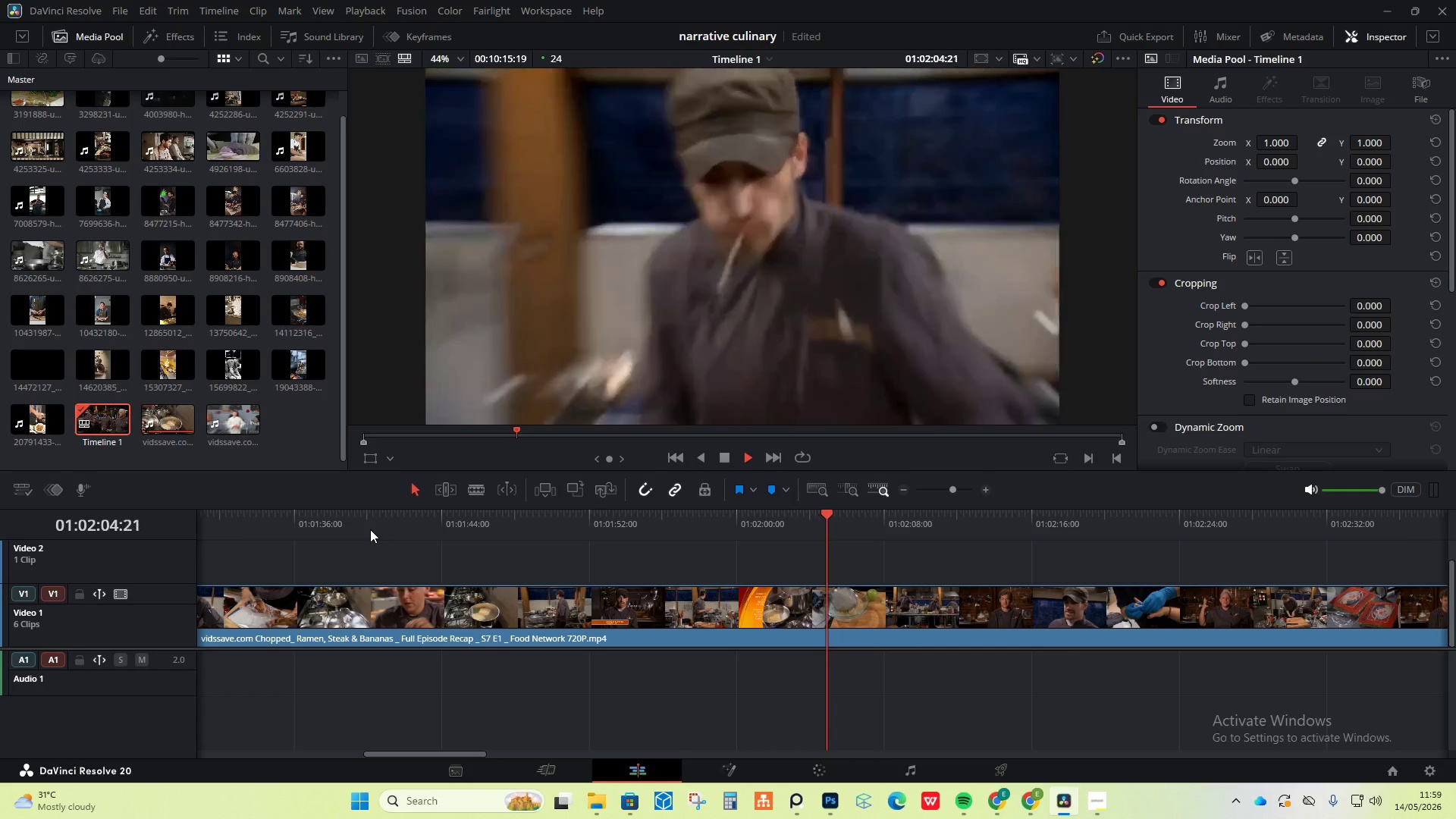 
wait(10.12)
 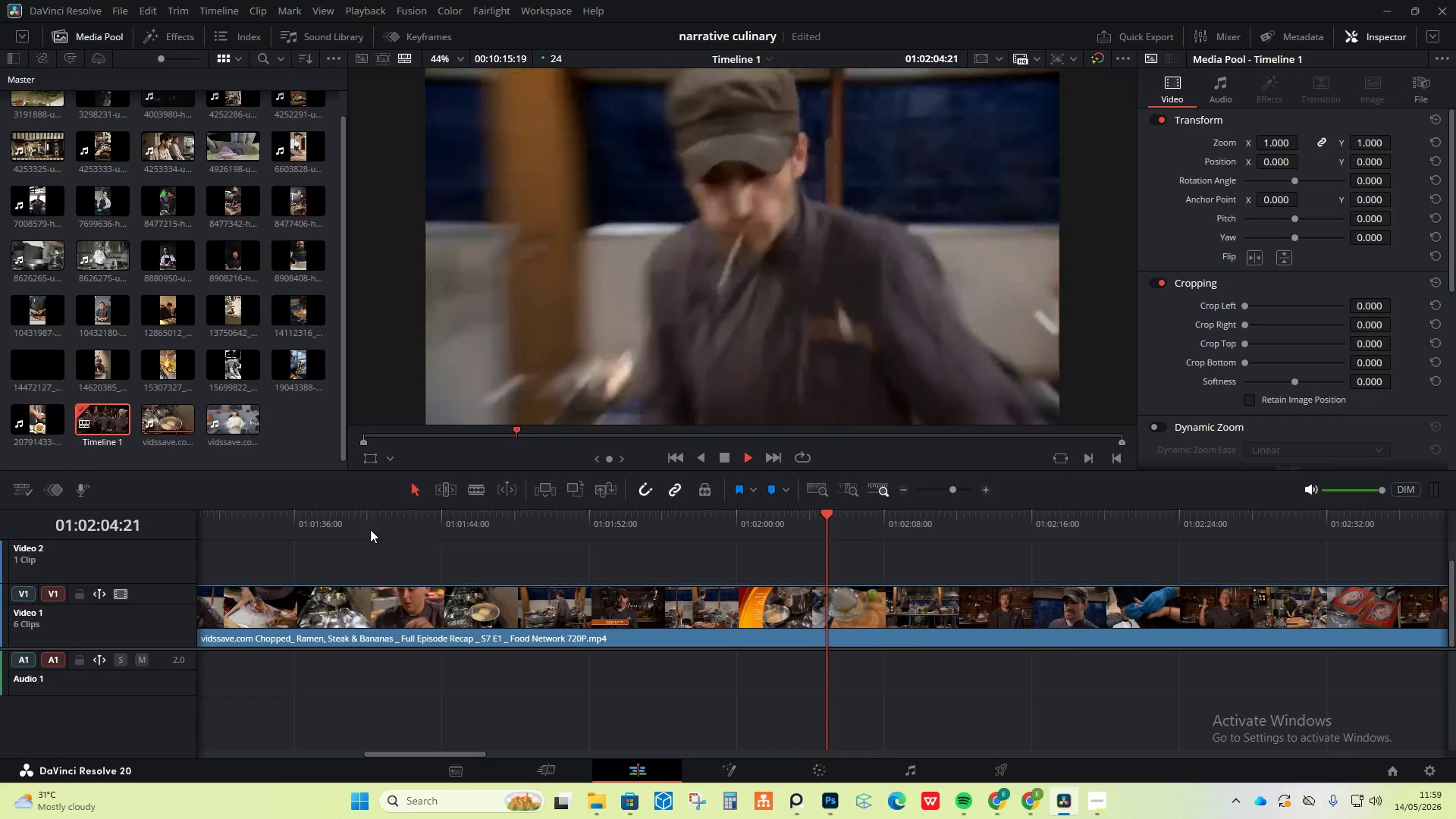 
key(Space)
 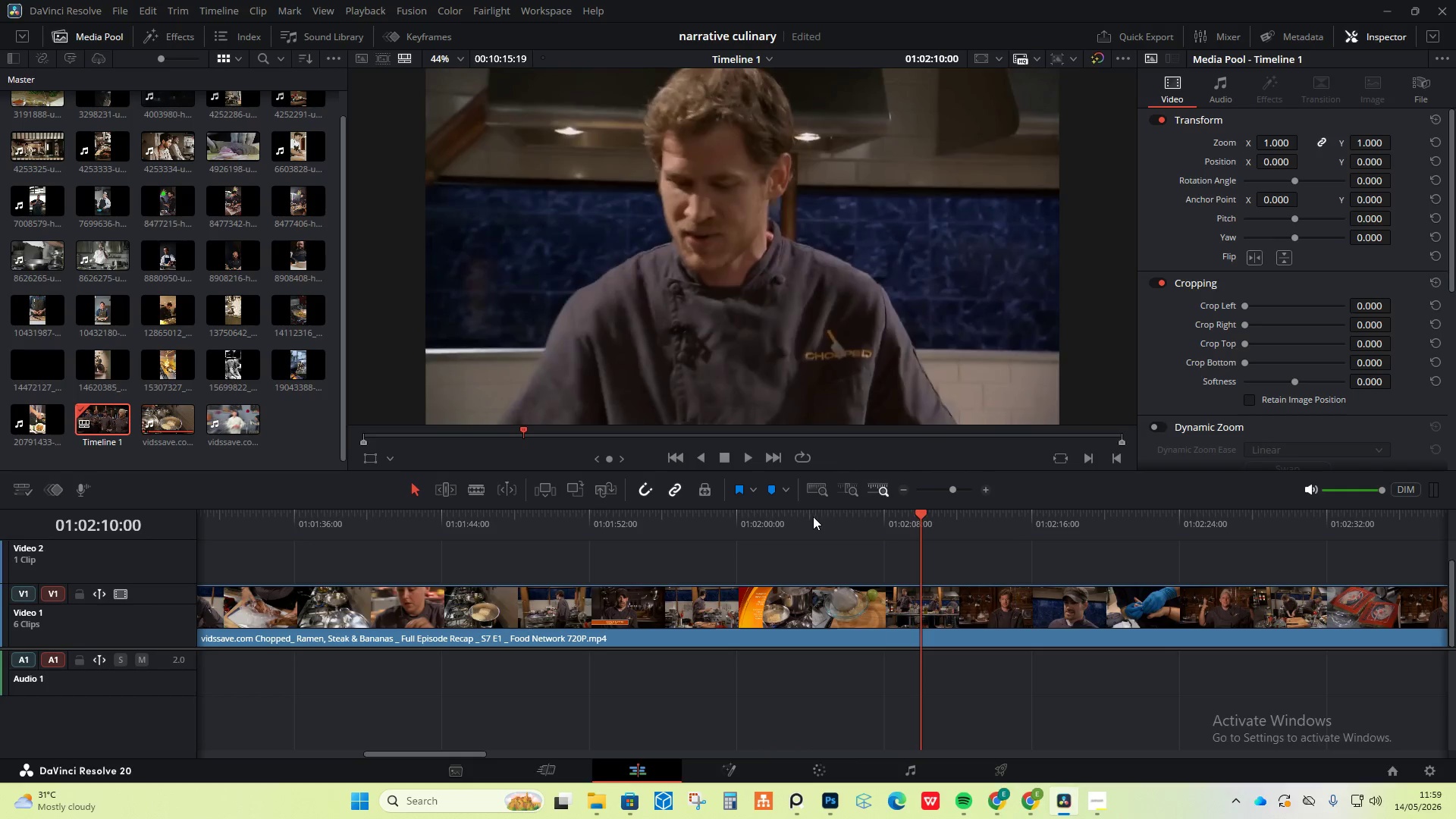 
left_click_drag(start_coordinate=[819, 517], to_coordinate=[867, 521])
 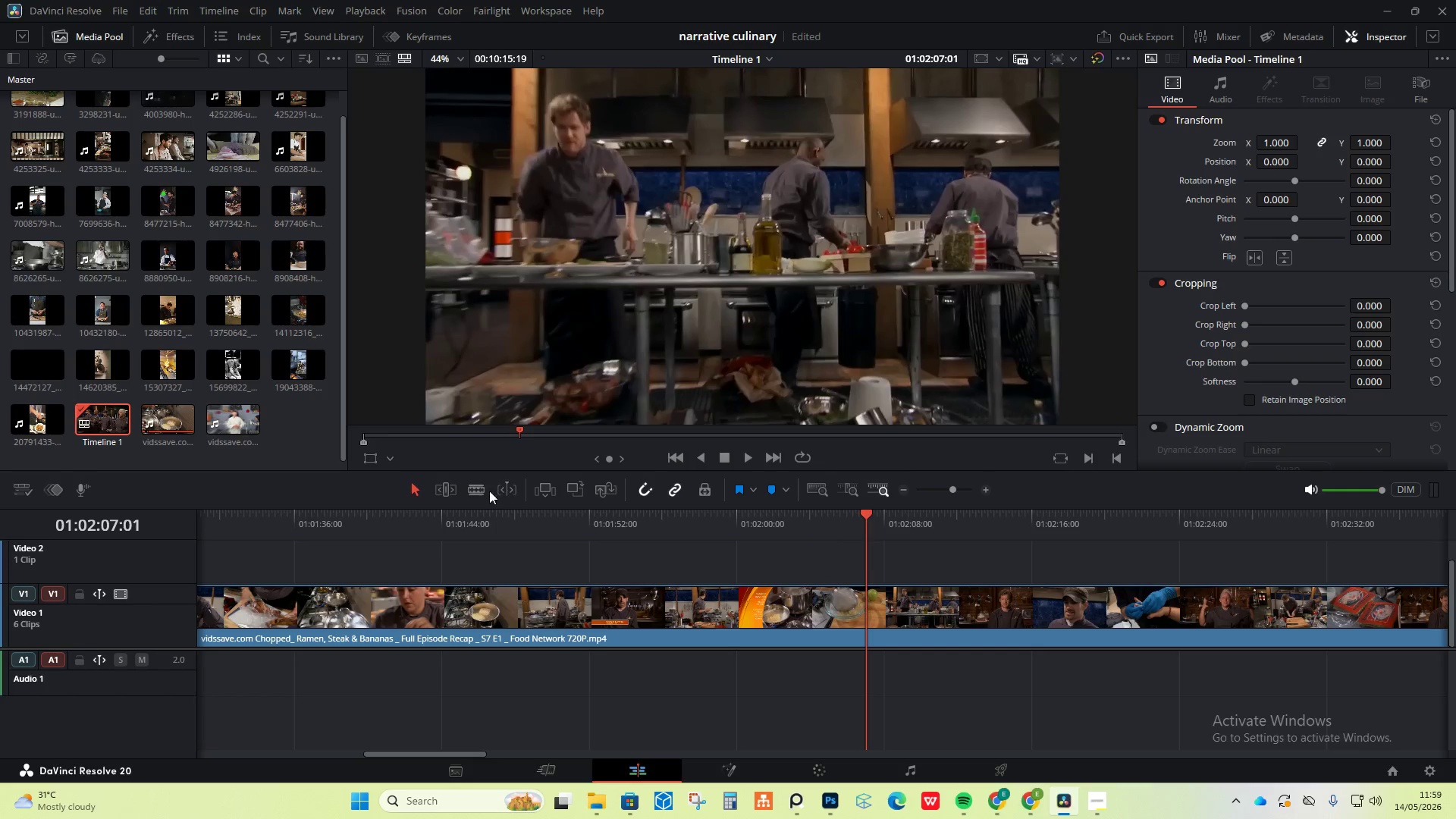 
left_click([485, 491])
 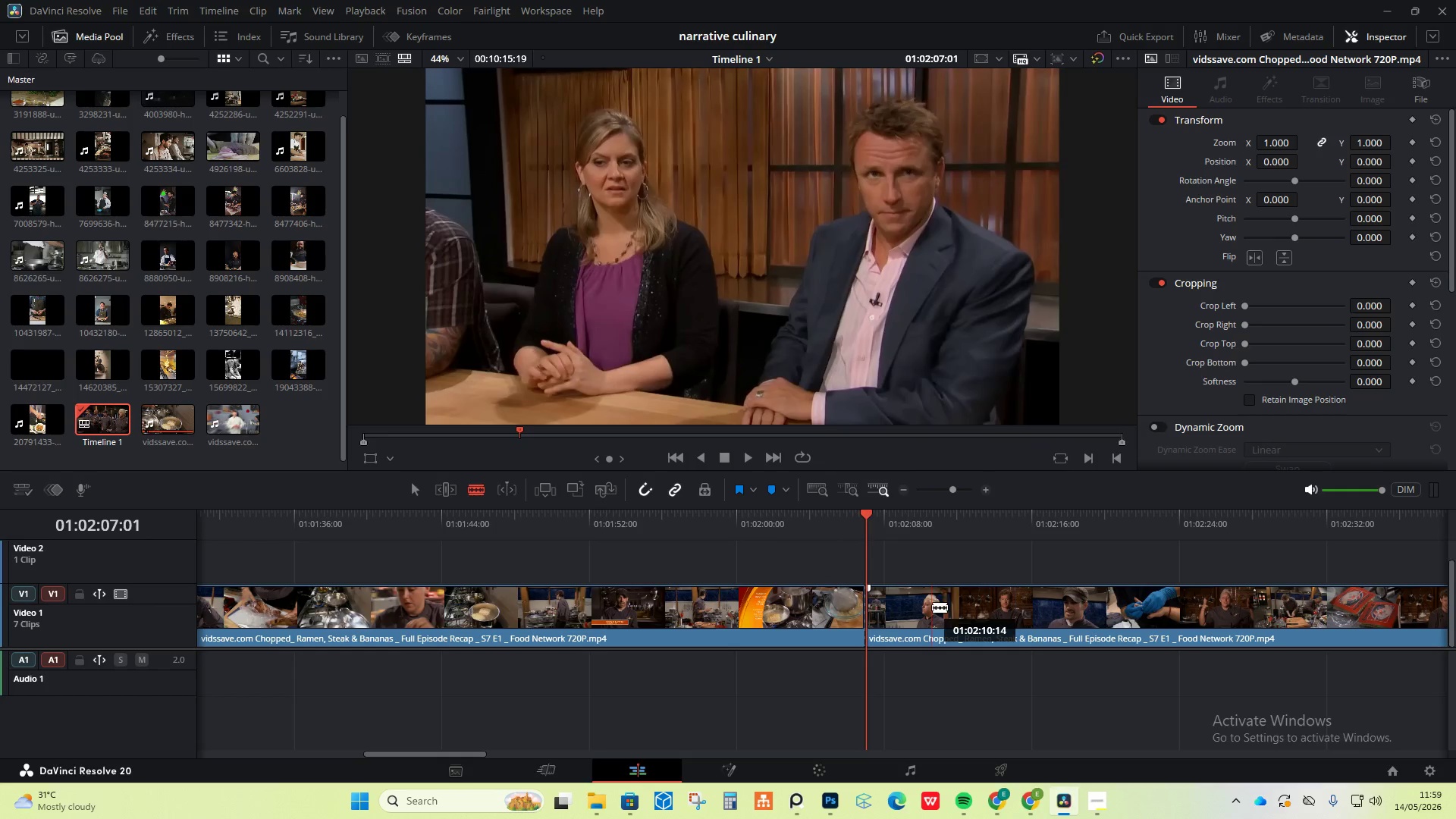 
wait(6.38)
 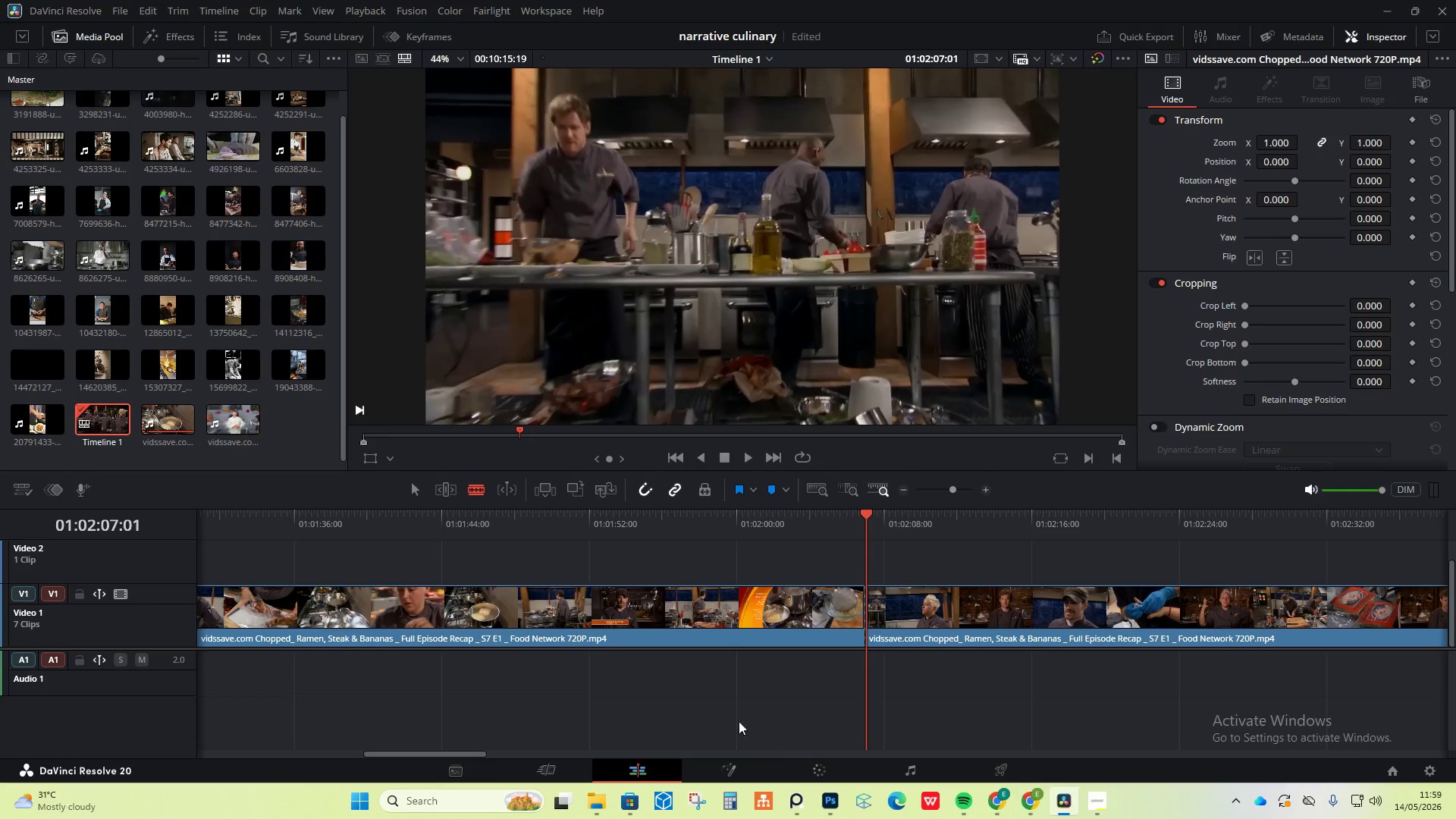 
left_click([921, 607])
 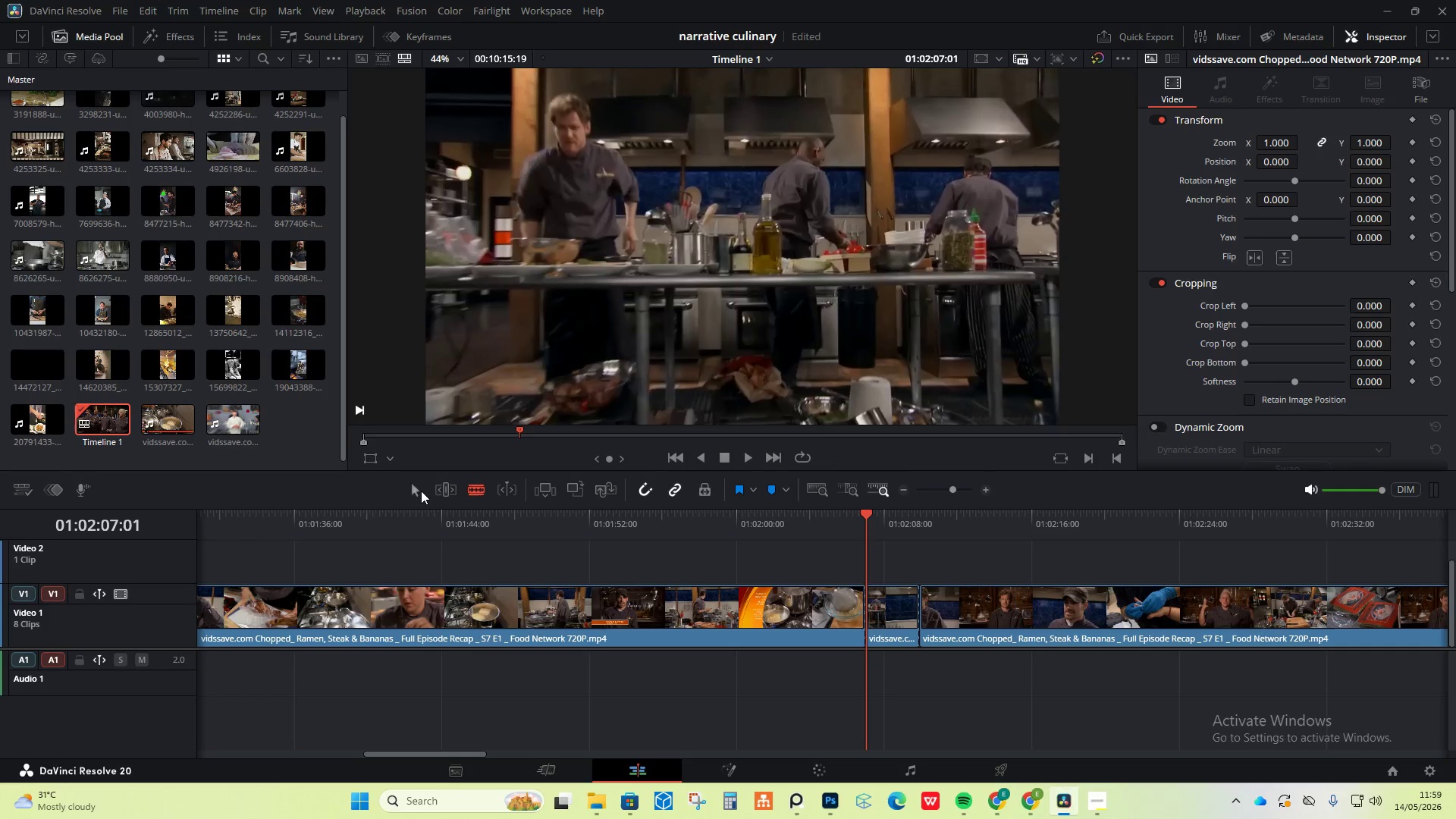 
double_click([461, 613])
 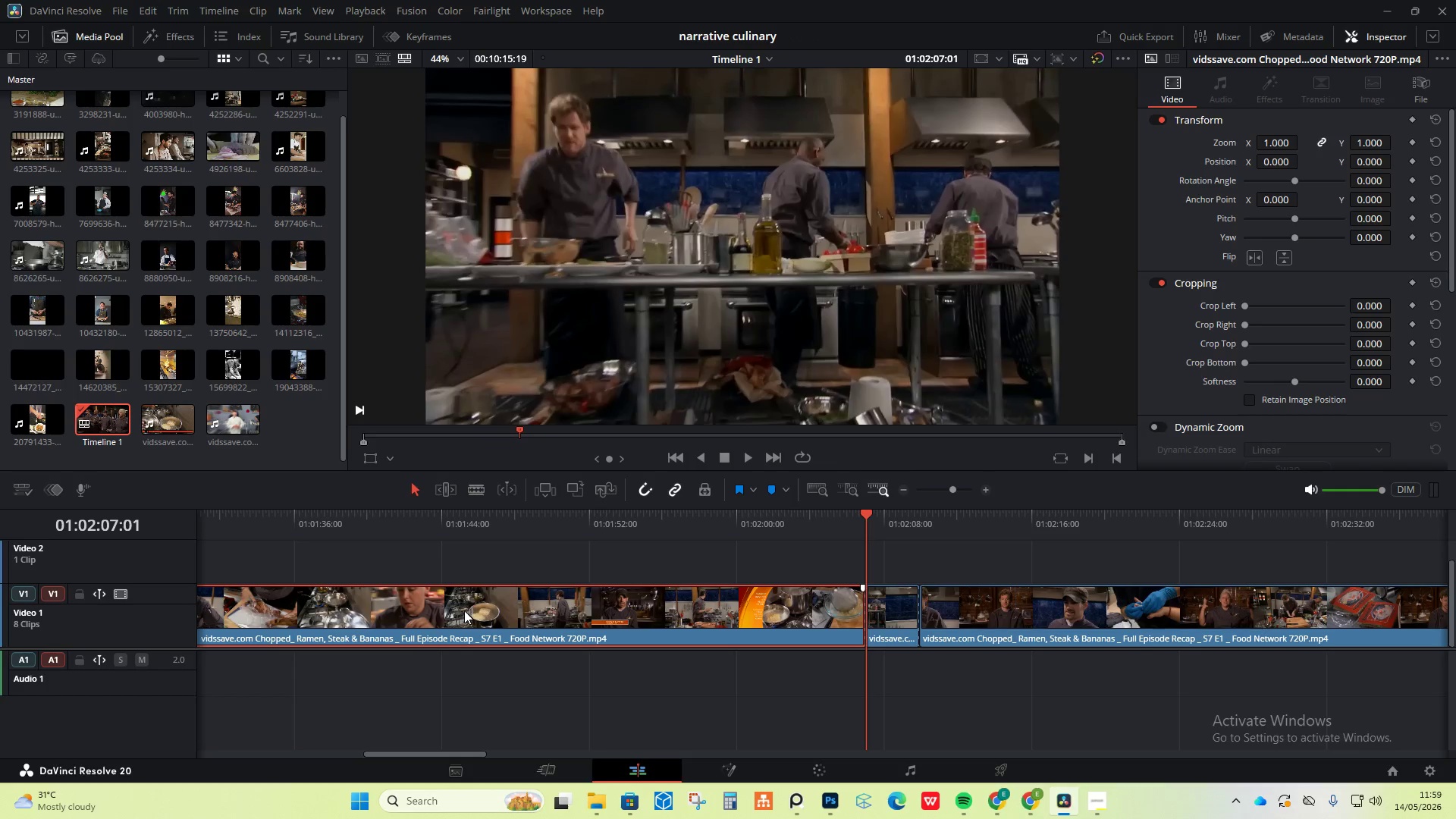 
right_click([464, 610])
 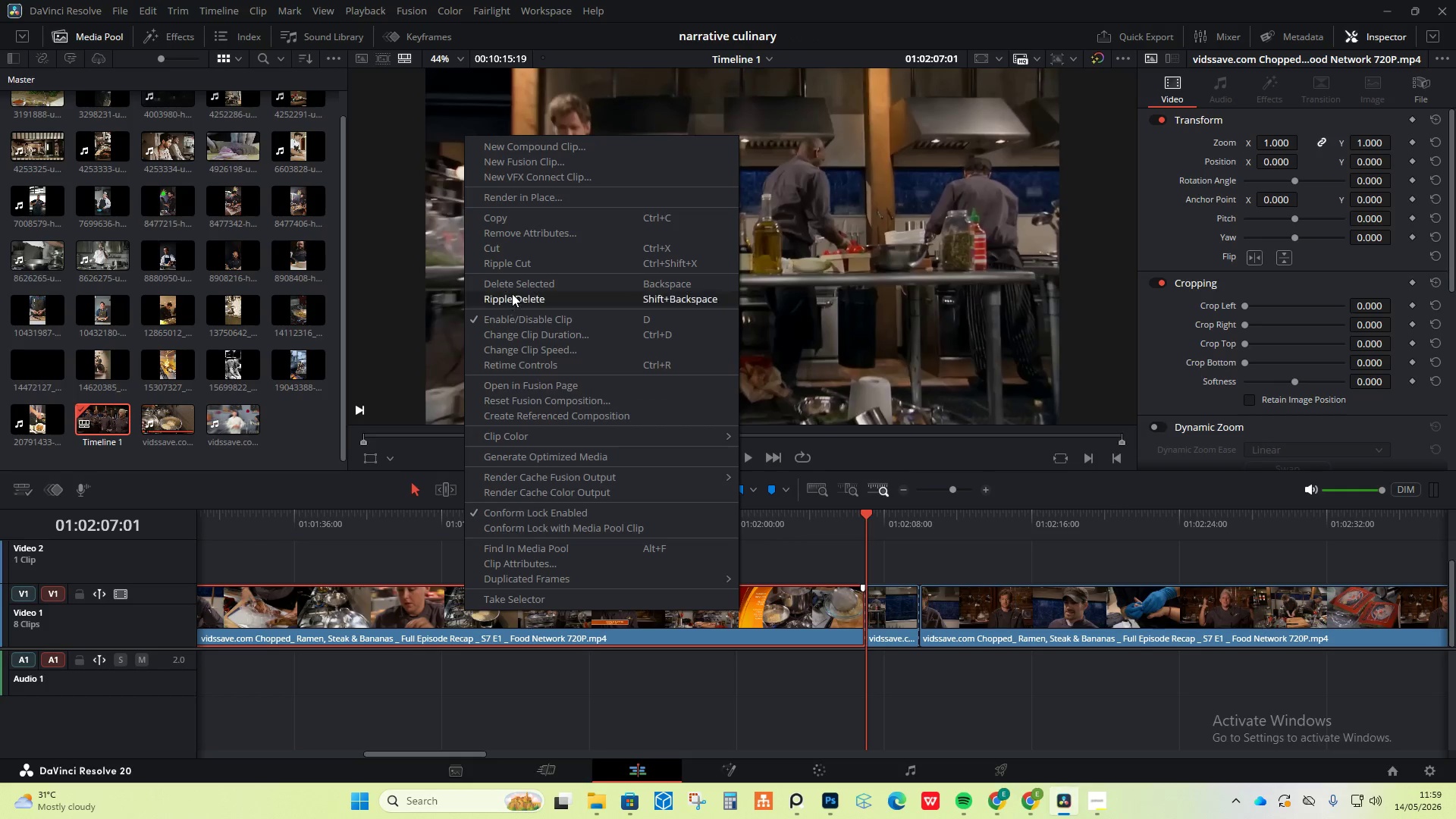 
left_click([517, 281])
 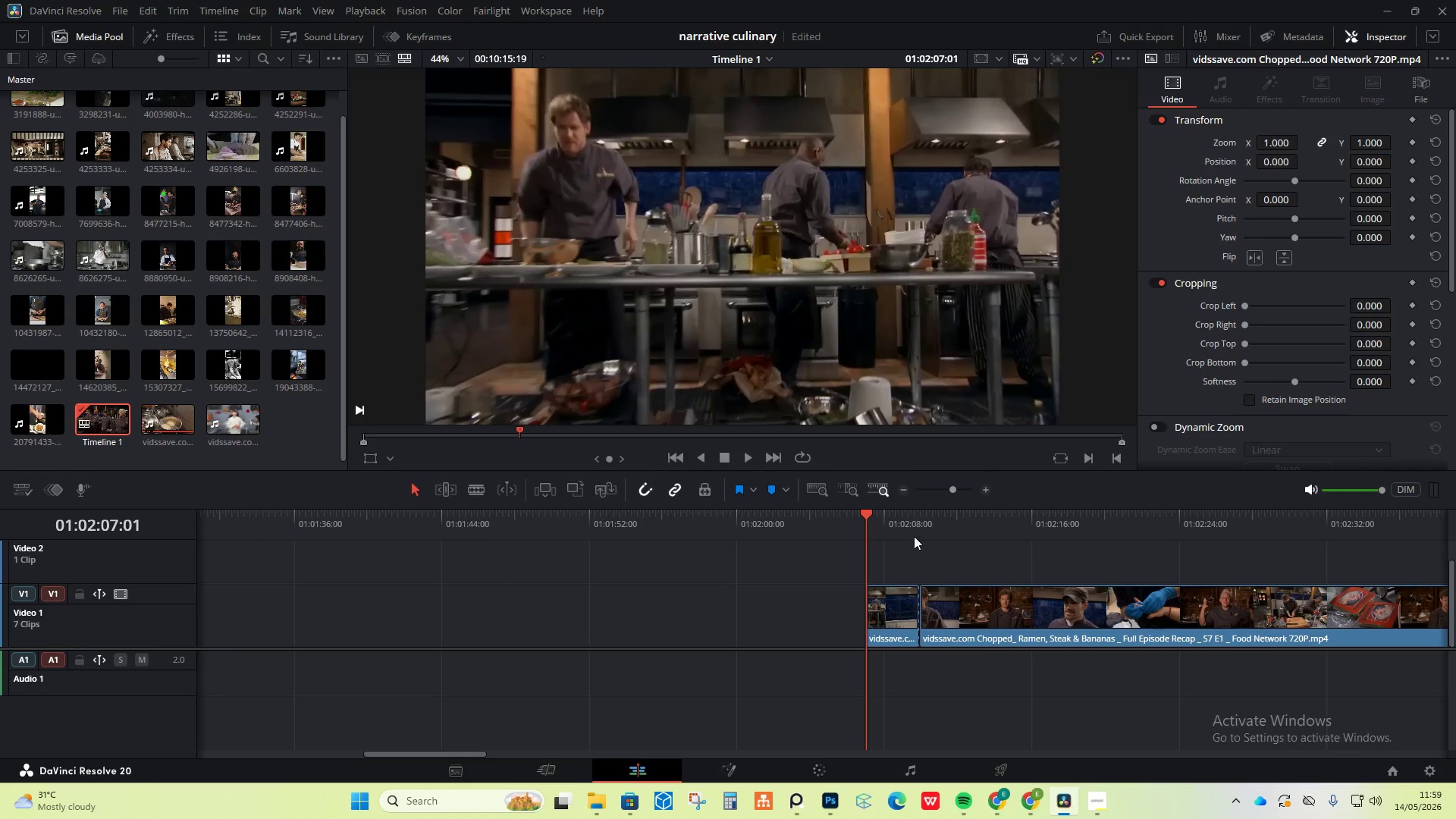 
left_click_drag(start_coordinate=[928, 512], to_coordinate=[1321, 548])
 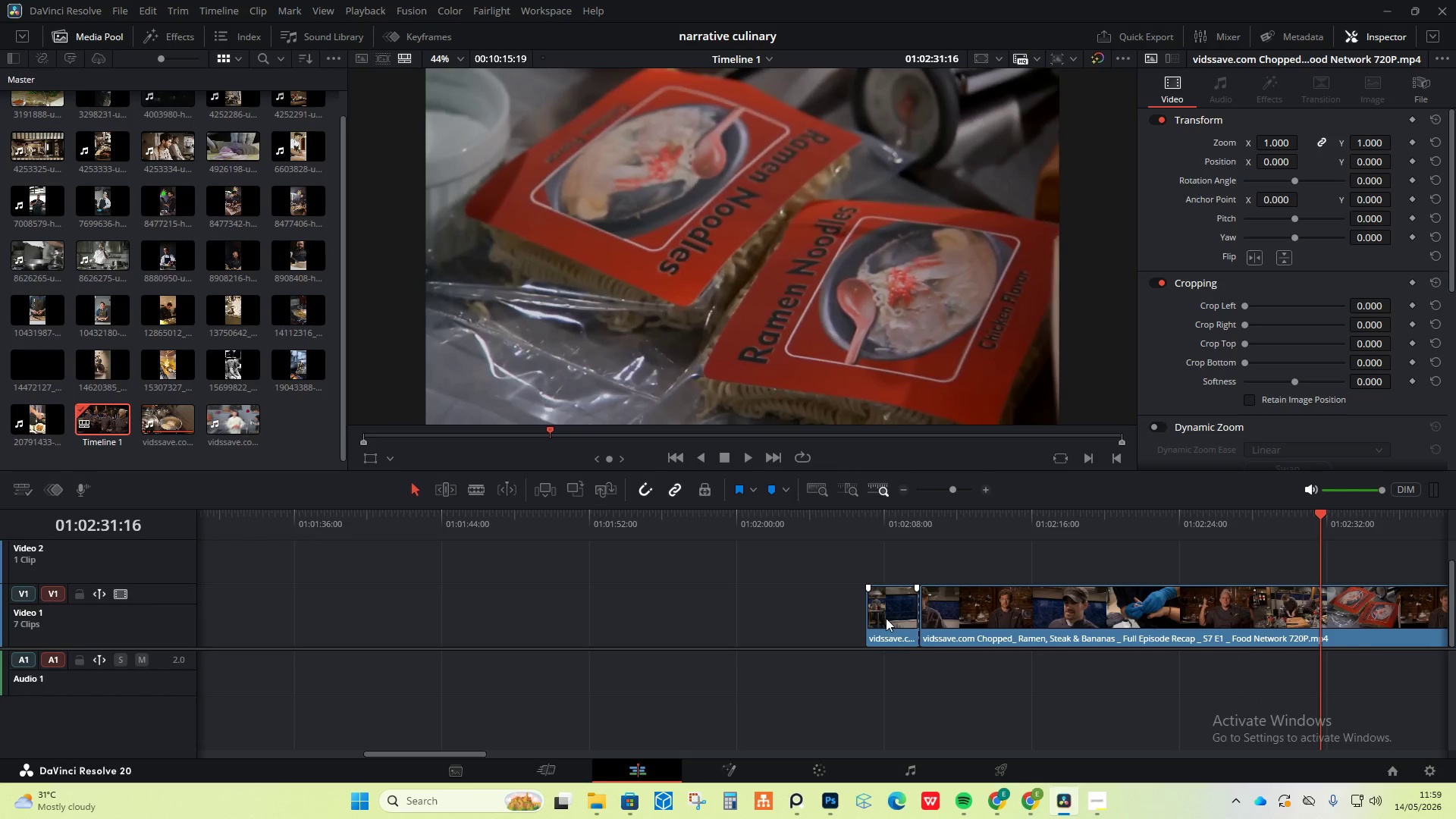 
hold_key(key=AltLeft, duration=1.25)
scroll: coordinate [852, 624], scroll_direction: down, amount: 6.0
 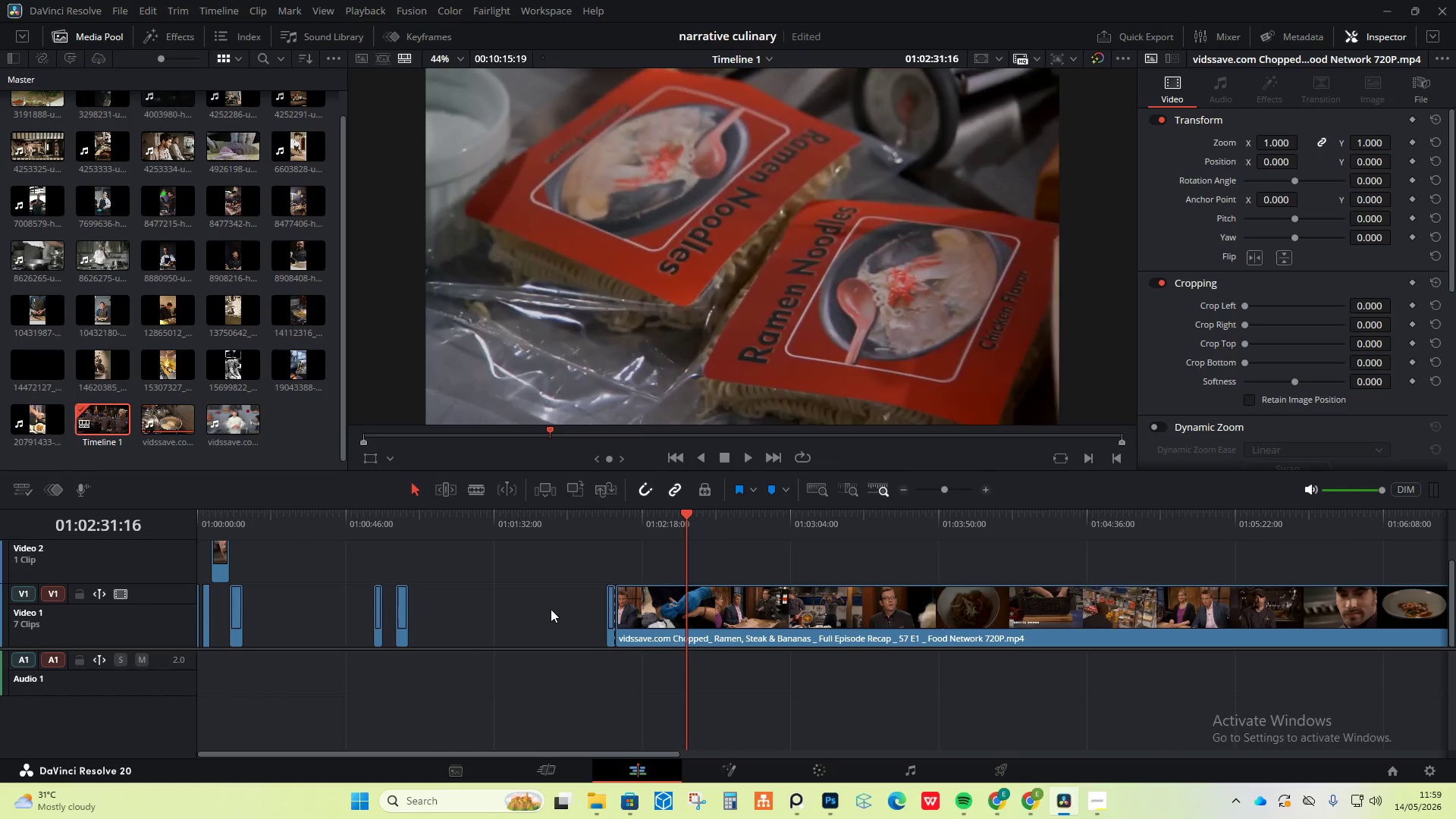 
left_click_drag(start_coordinate=[544, 607], to_coordinate=[689, 631])
 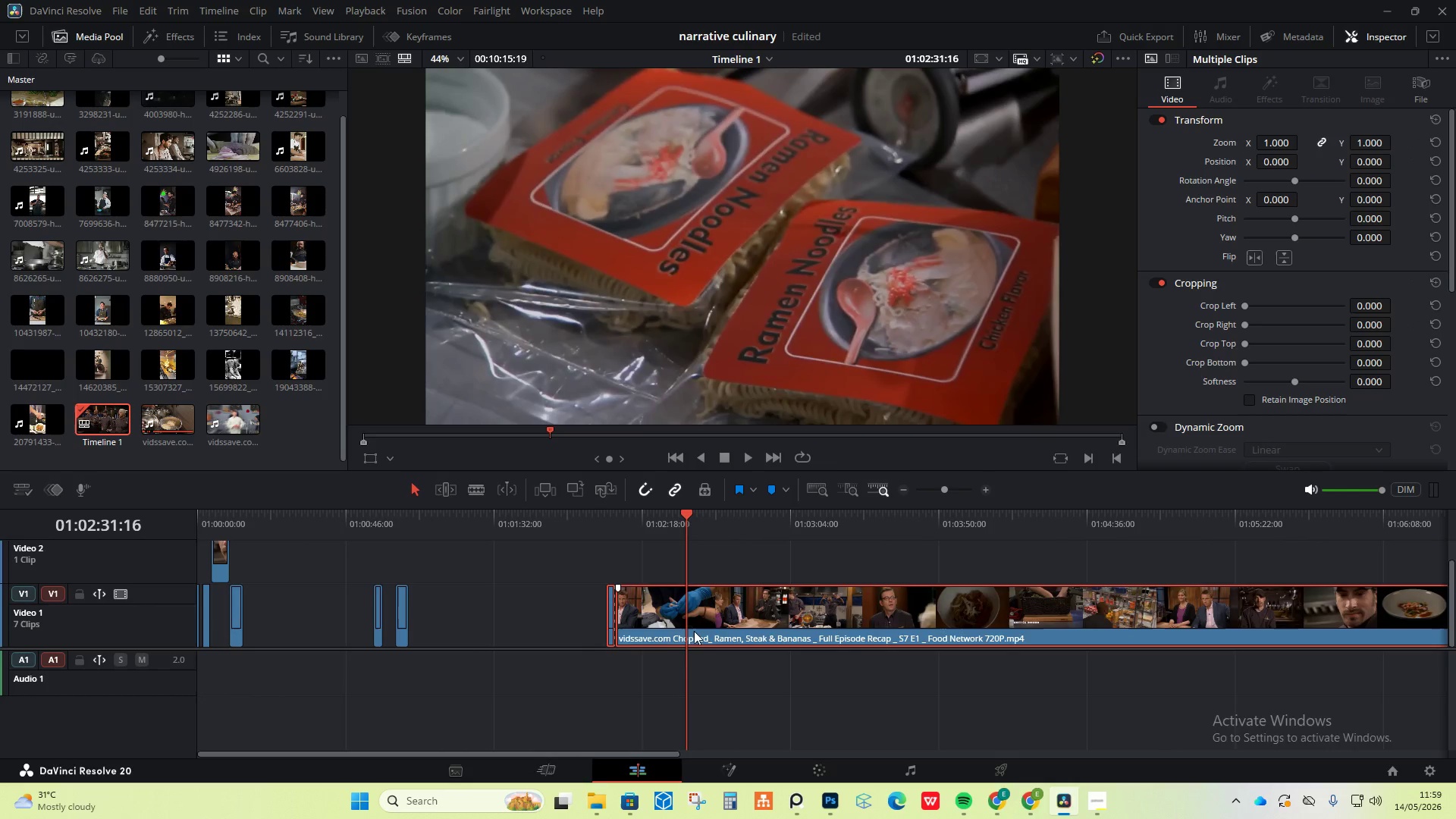 
left_click_drag(start_coordinate=[694, 631], to_coordinate=[510, 615])
 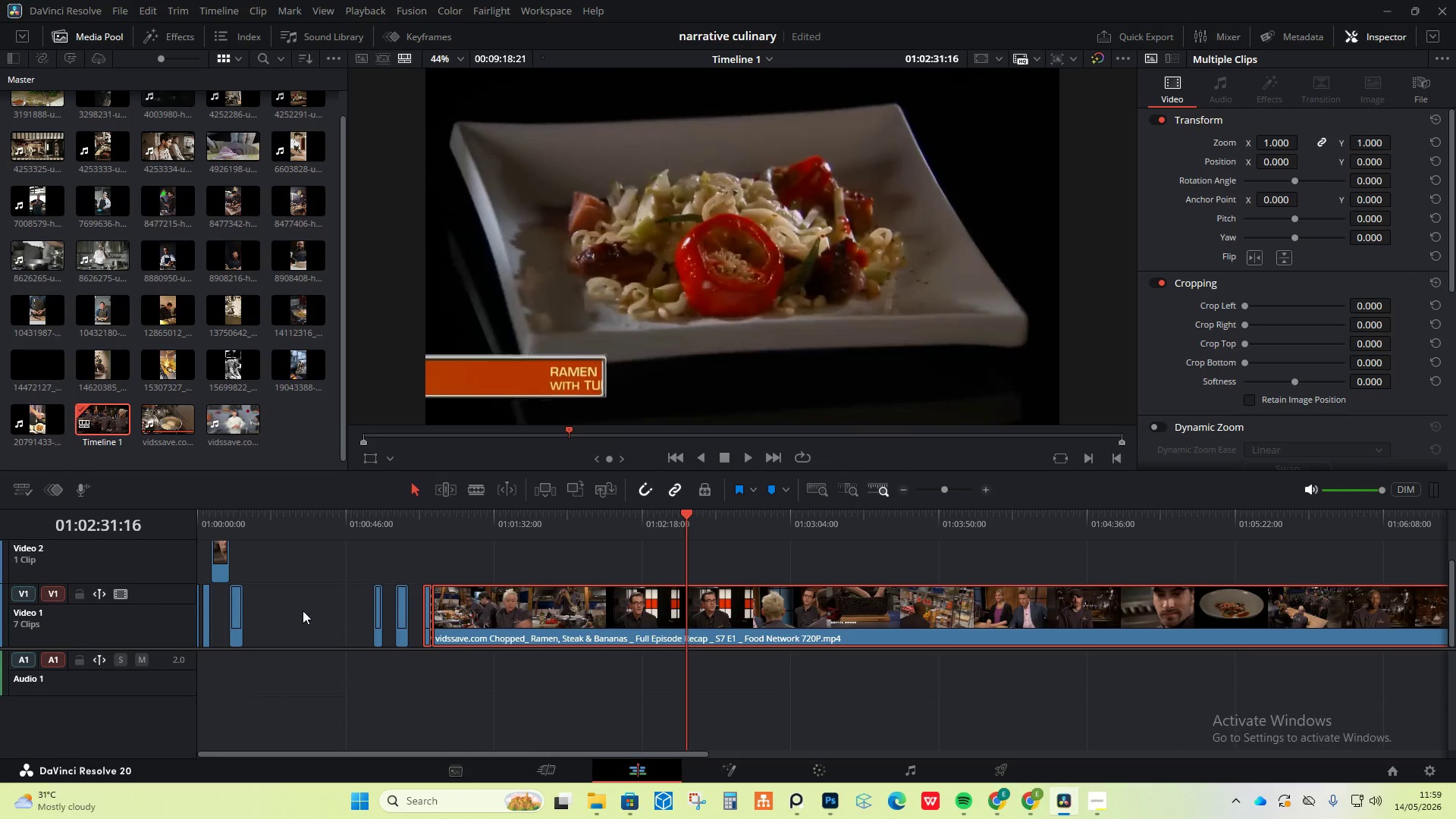 
left_click_drag(start_coordinate=[311, 610], to_coordinate=[455, 631])
 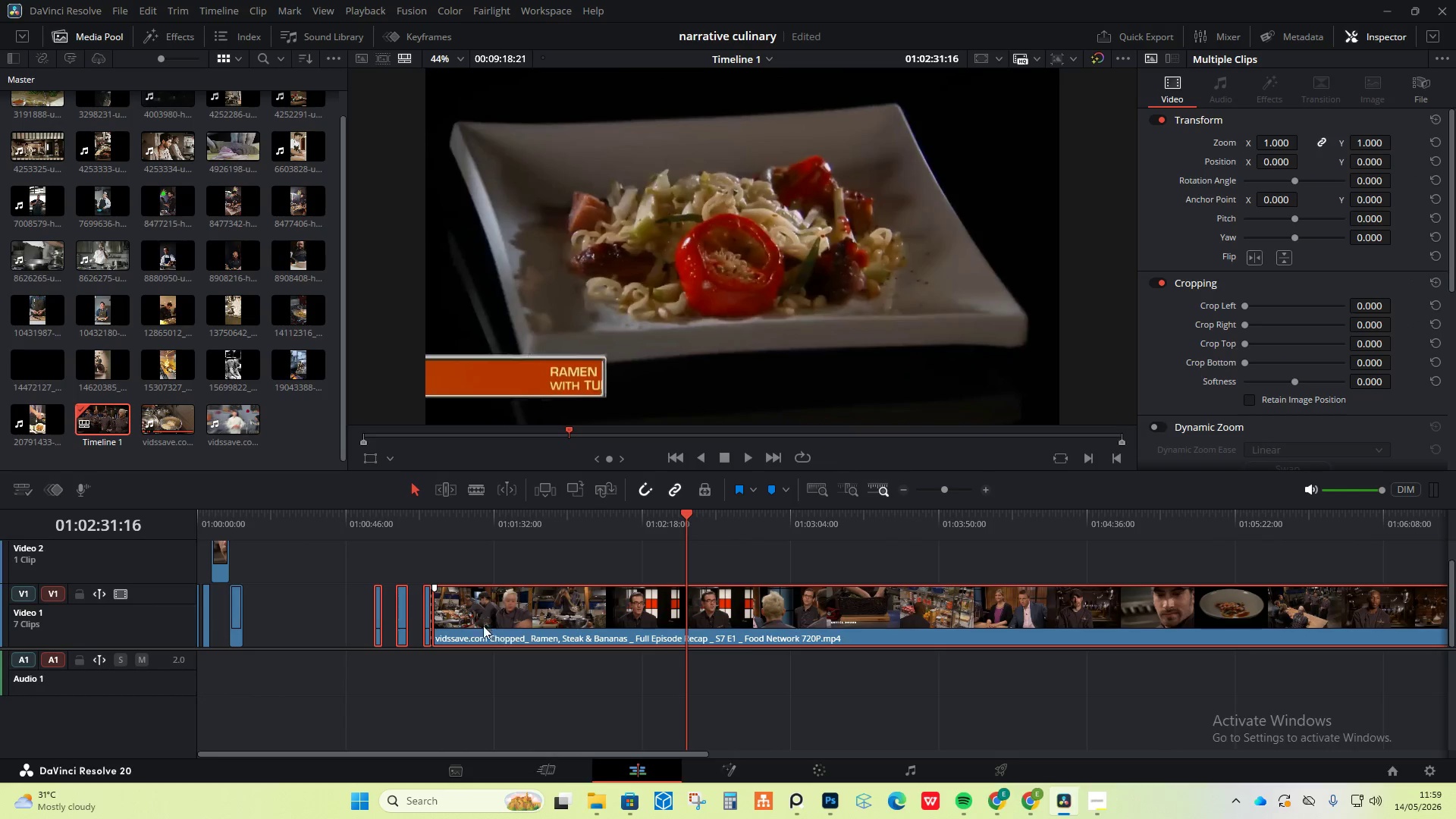 
left_click_drag(start_coordinate=[487, 626], to_coordinate=[375, 631])
 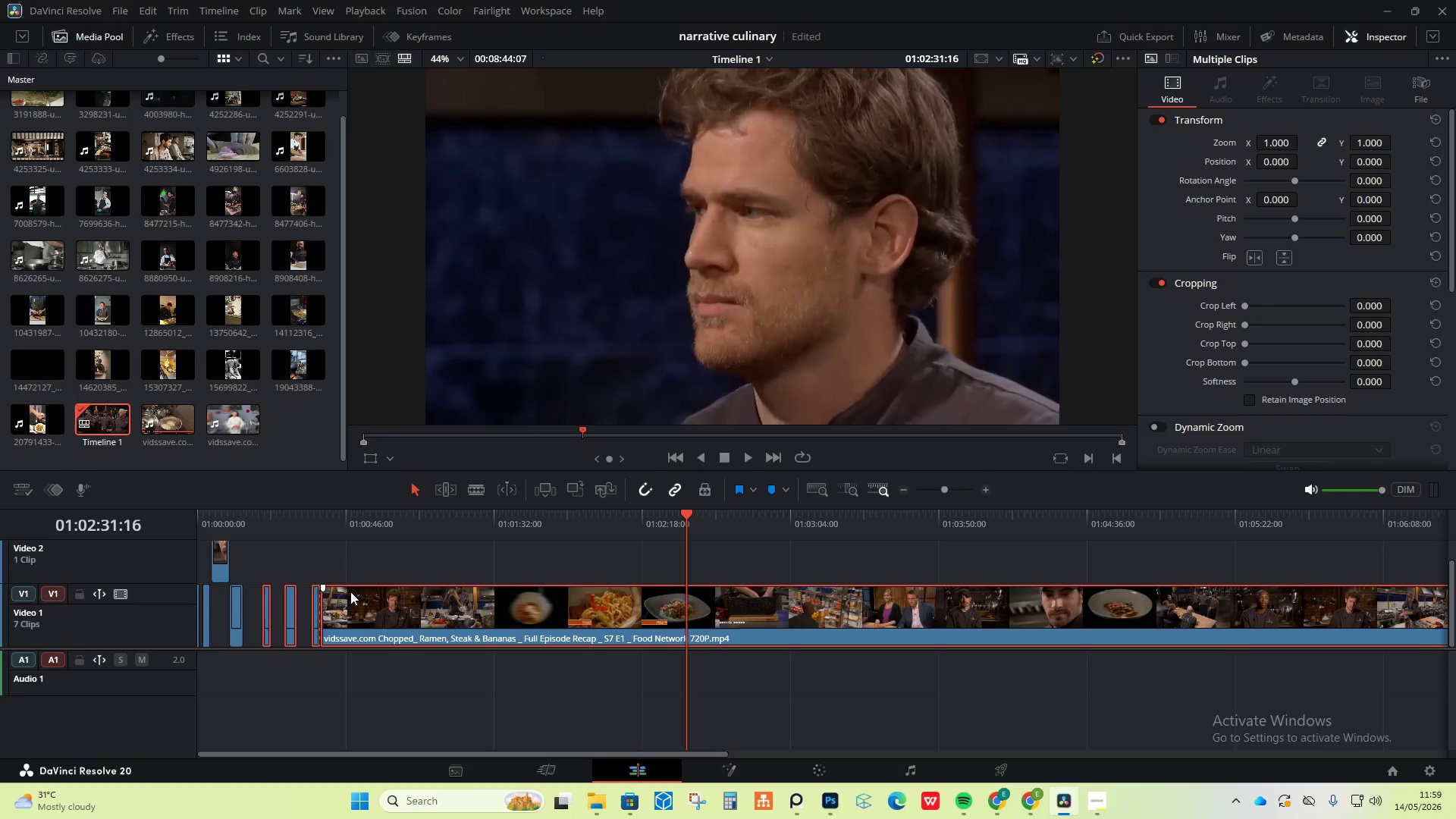 
left_click([358, 571])
 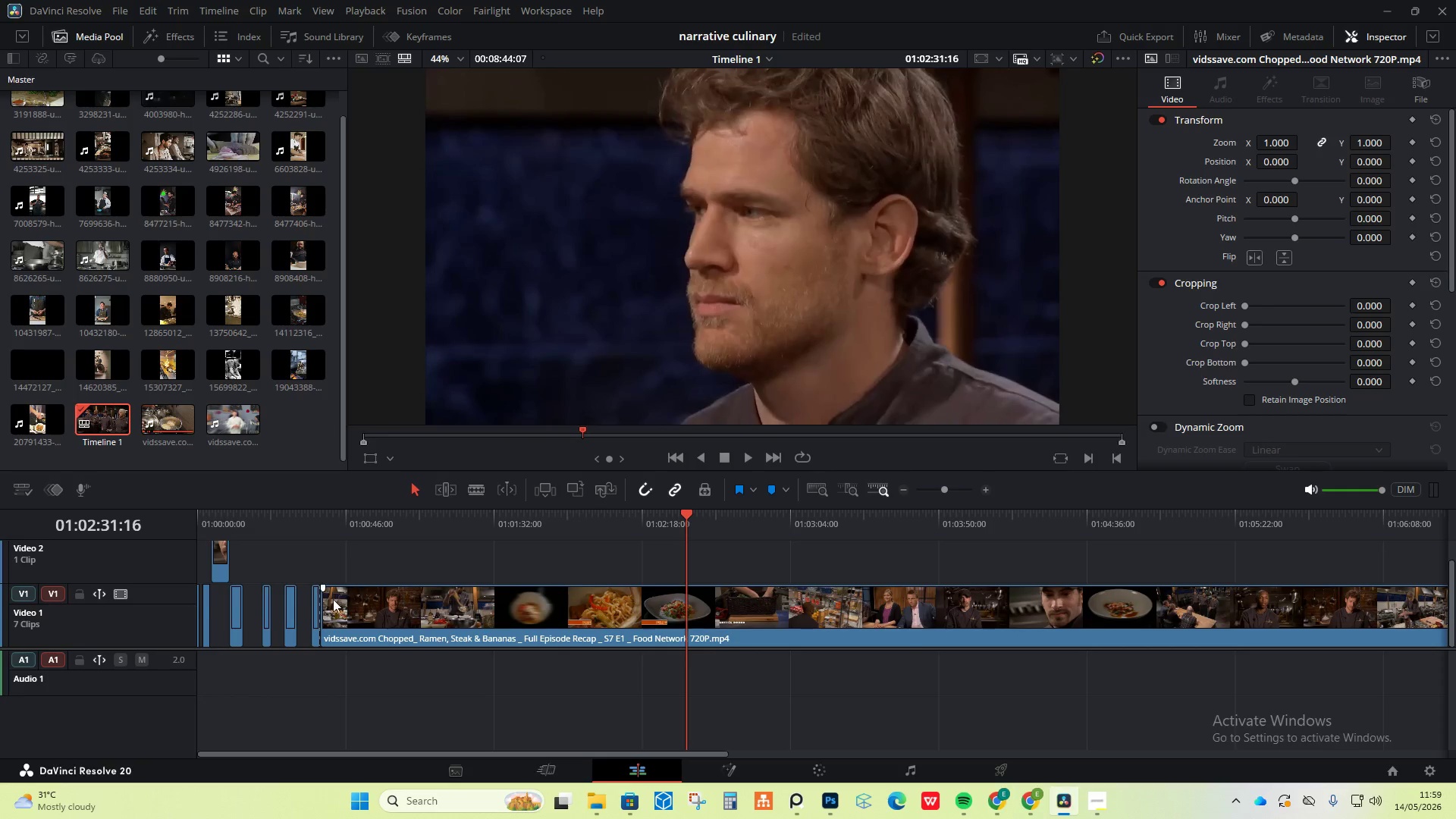 
hold_key(key=AltLeft, duration=1.0)
 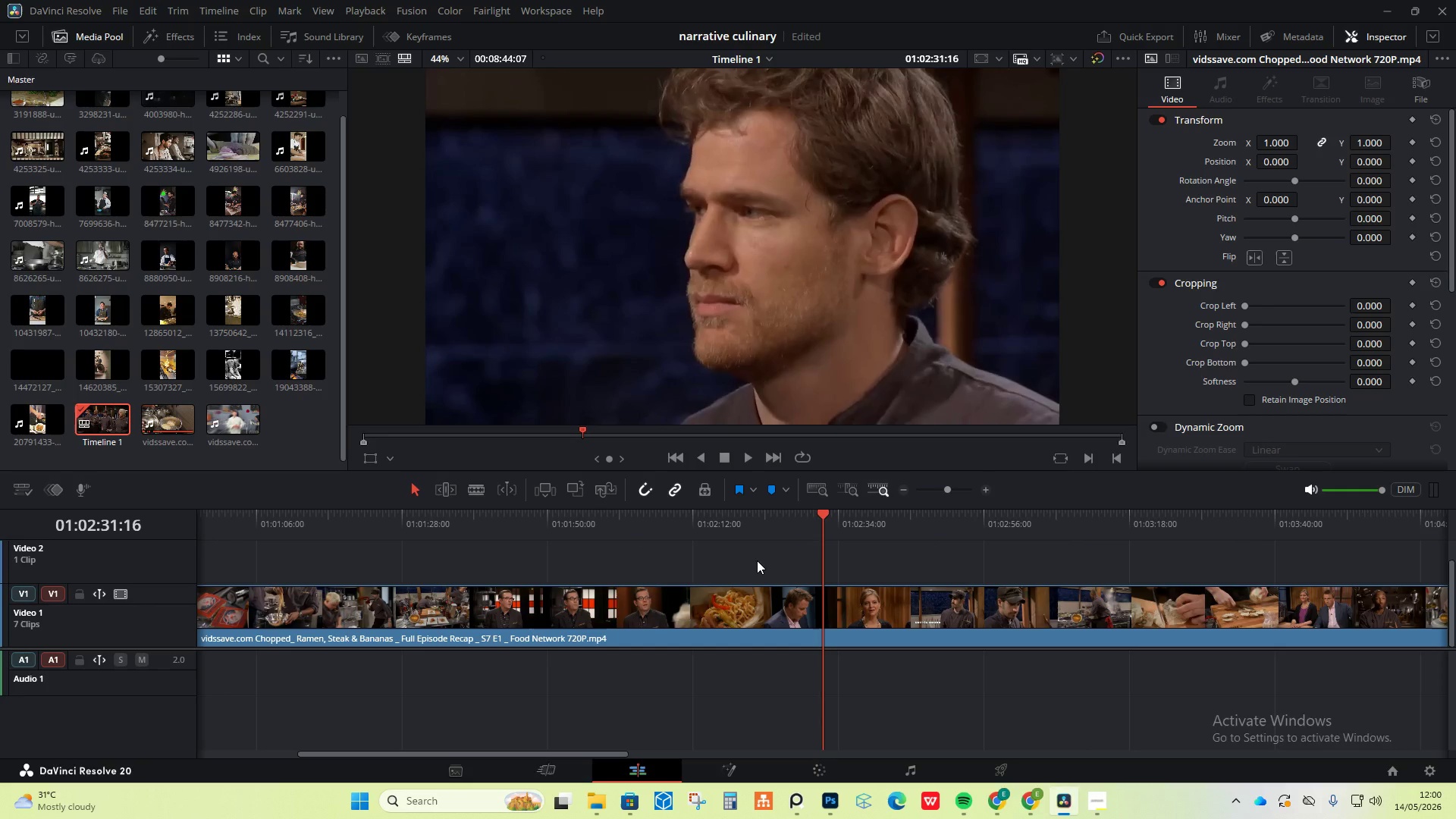 
scroll: coordinate [352, 614], scroll_direction: down, amount: 3.0
 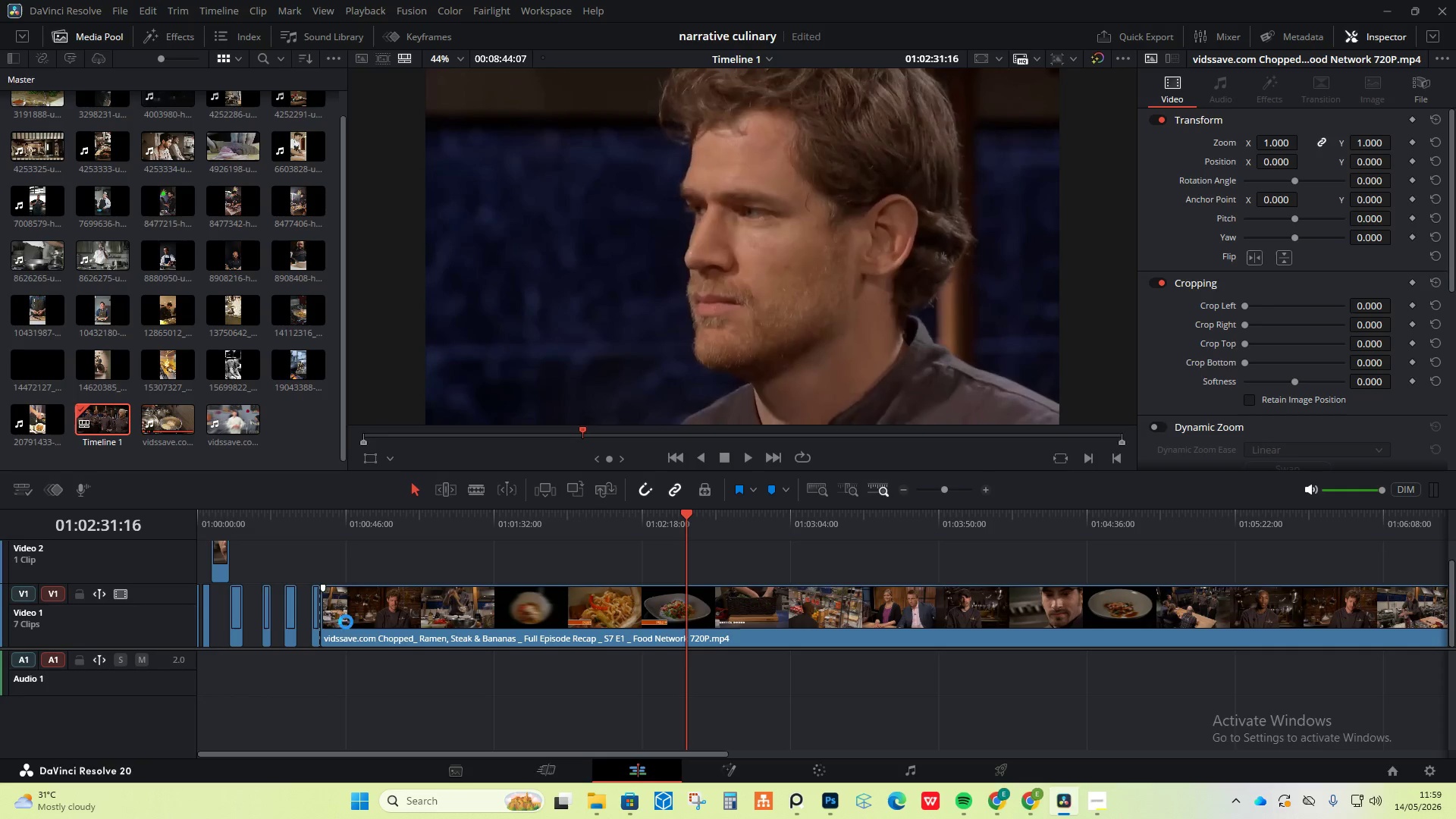 
scroll: coordinate [342, 629], scroll_direction: up, amount: 5.0
 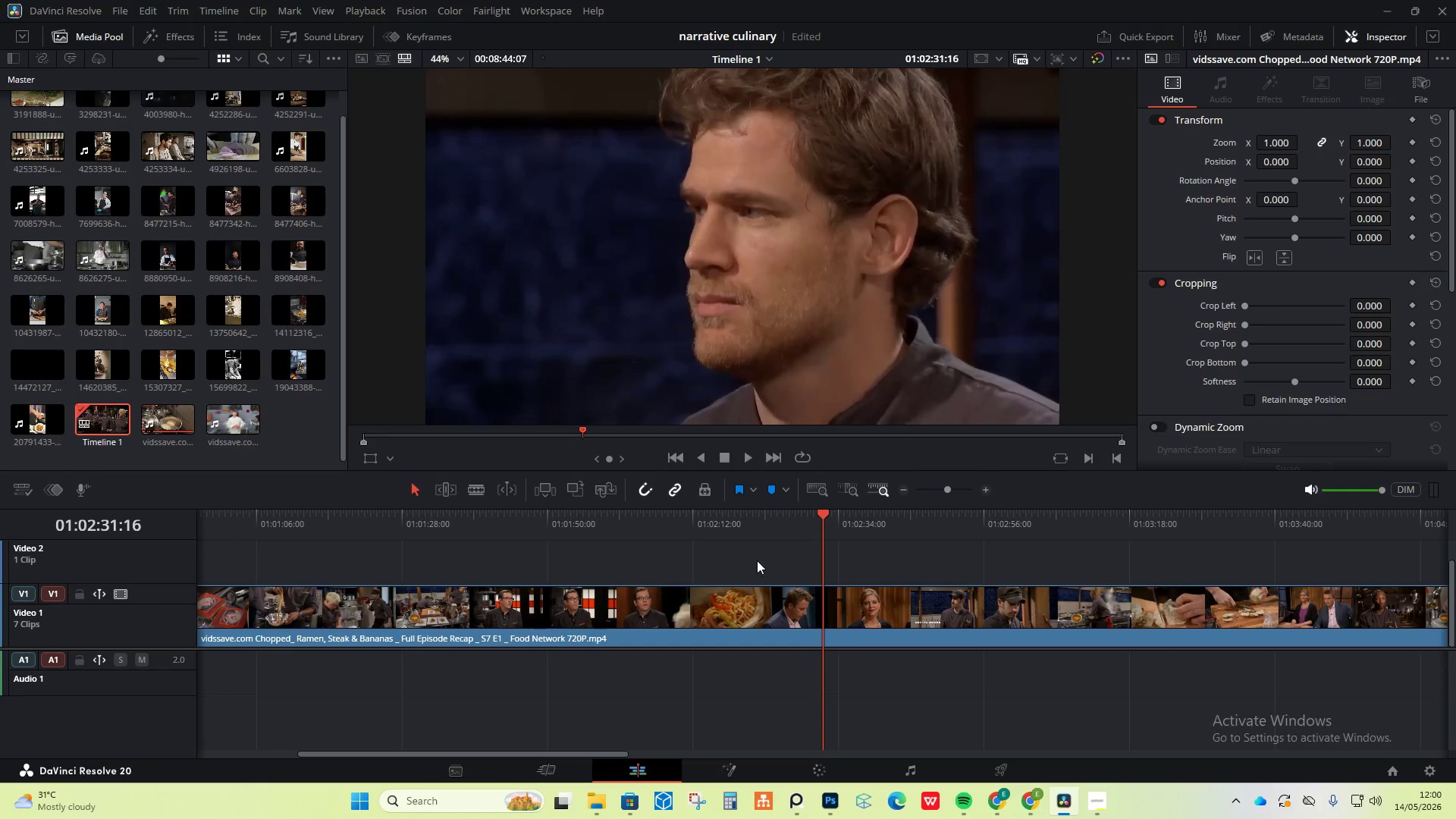 
key(Space)
 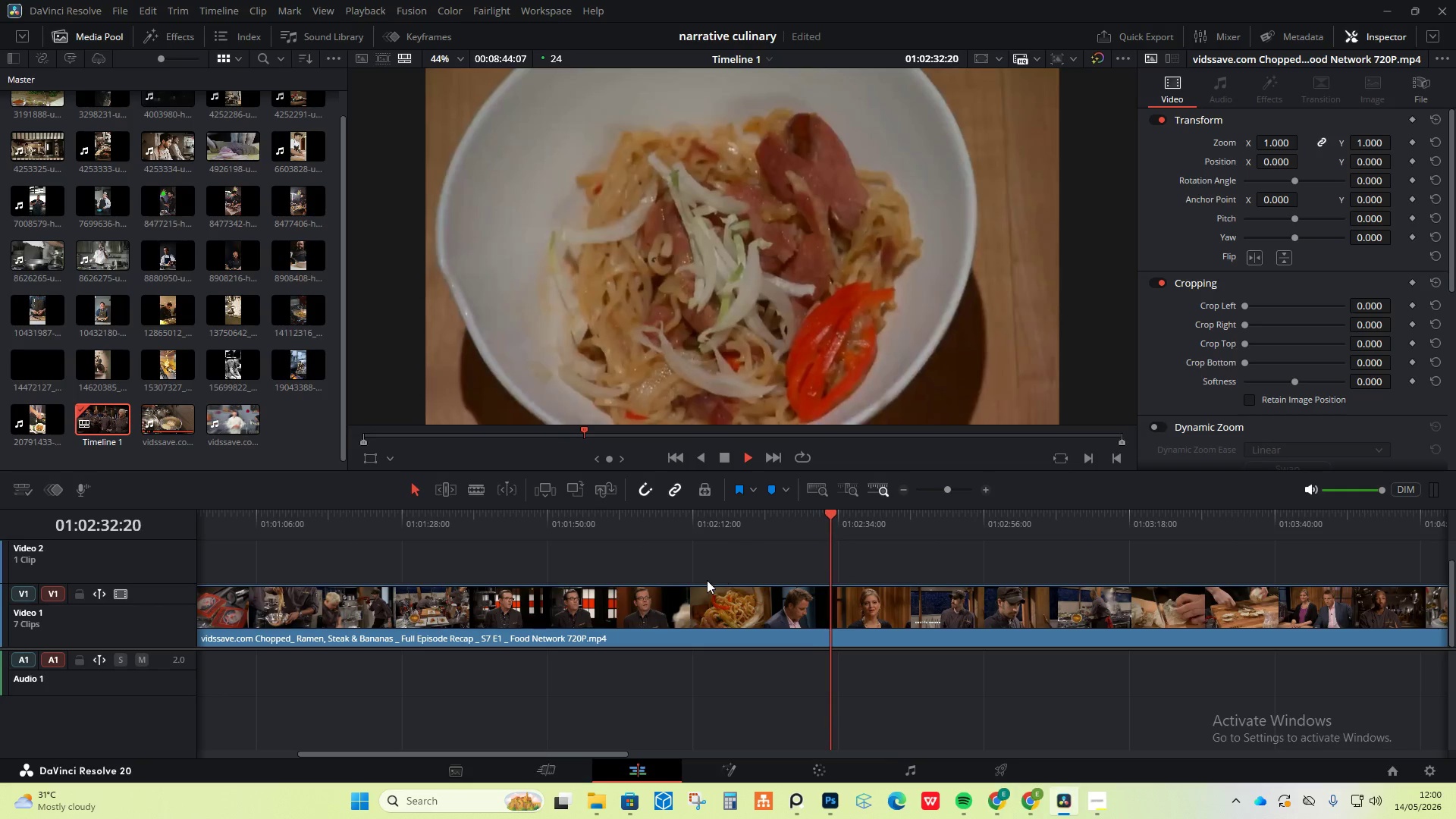 
scroll: coordinate [831, 633], scroll_direction: down, amount: 8.0
 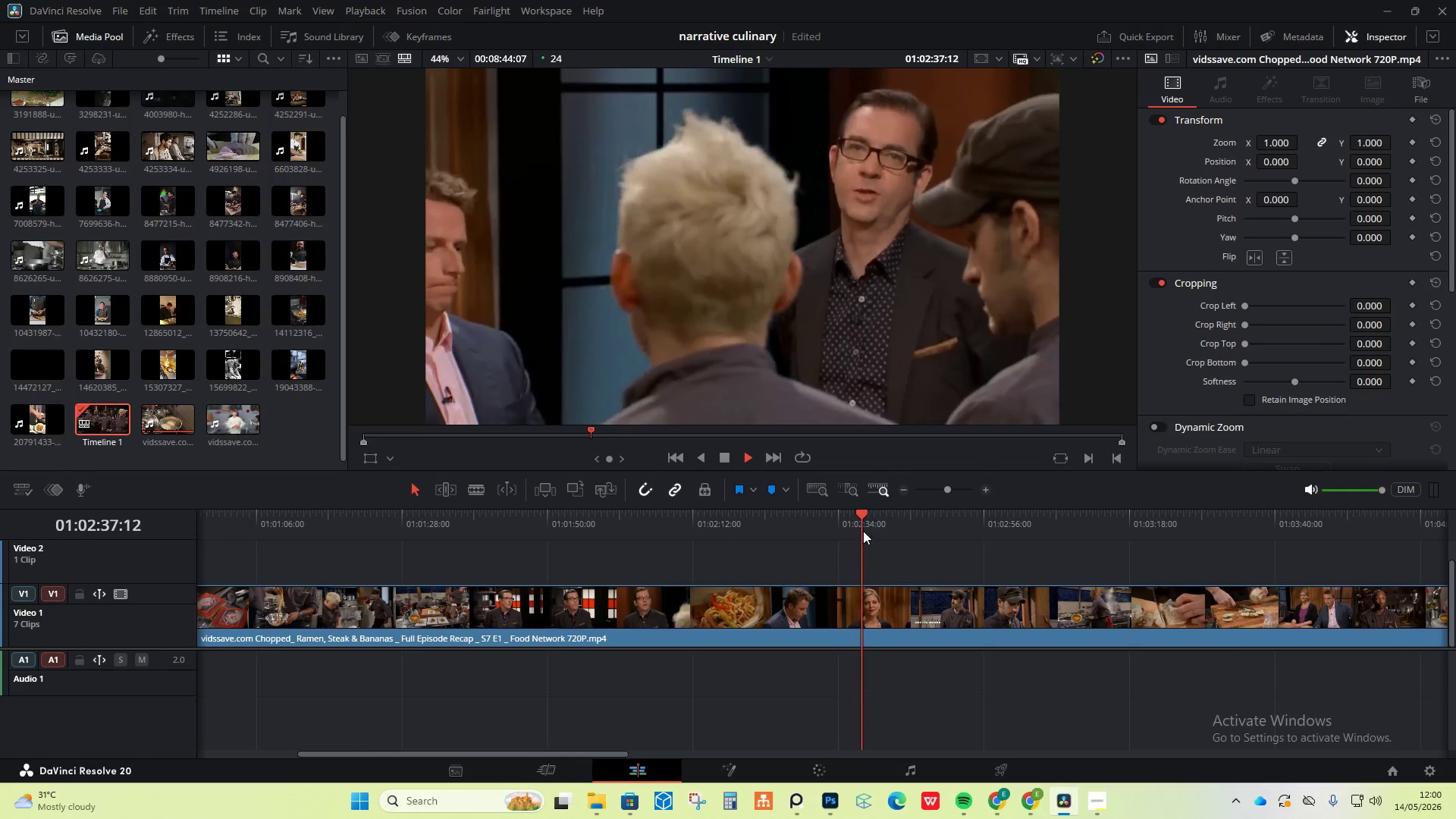 
left_click_drag(start_coordinate=[865, 512], to_coordinate=[1301, 521])
 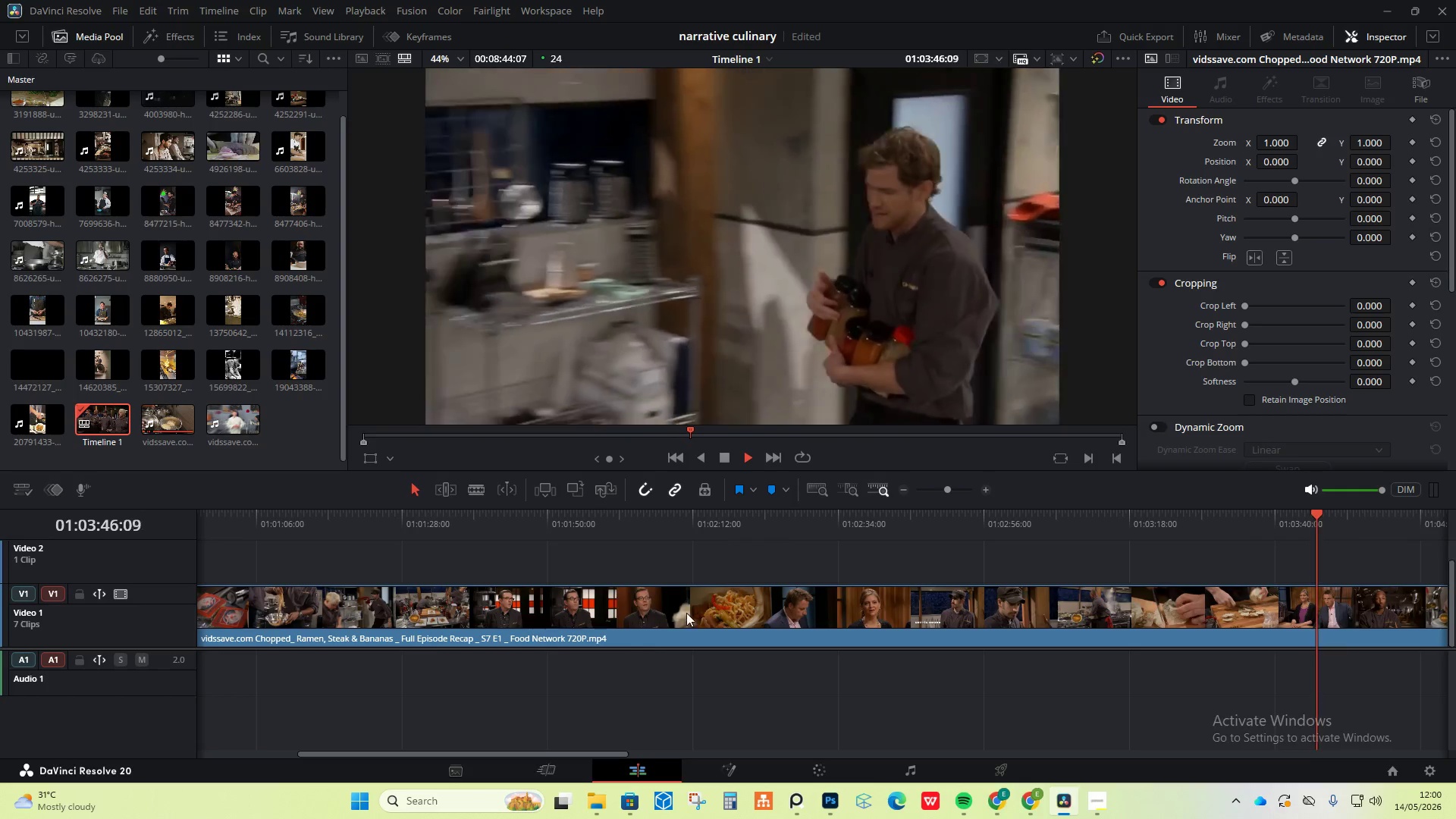 
left_click_drag(start_coordinate=[564, 748], to_coordinate=[717, 763])
 